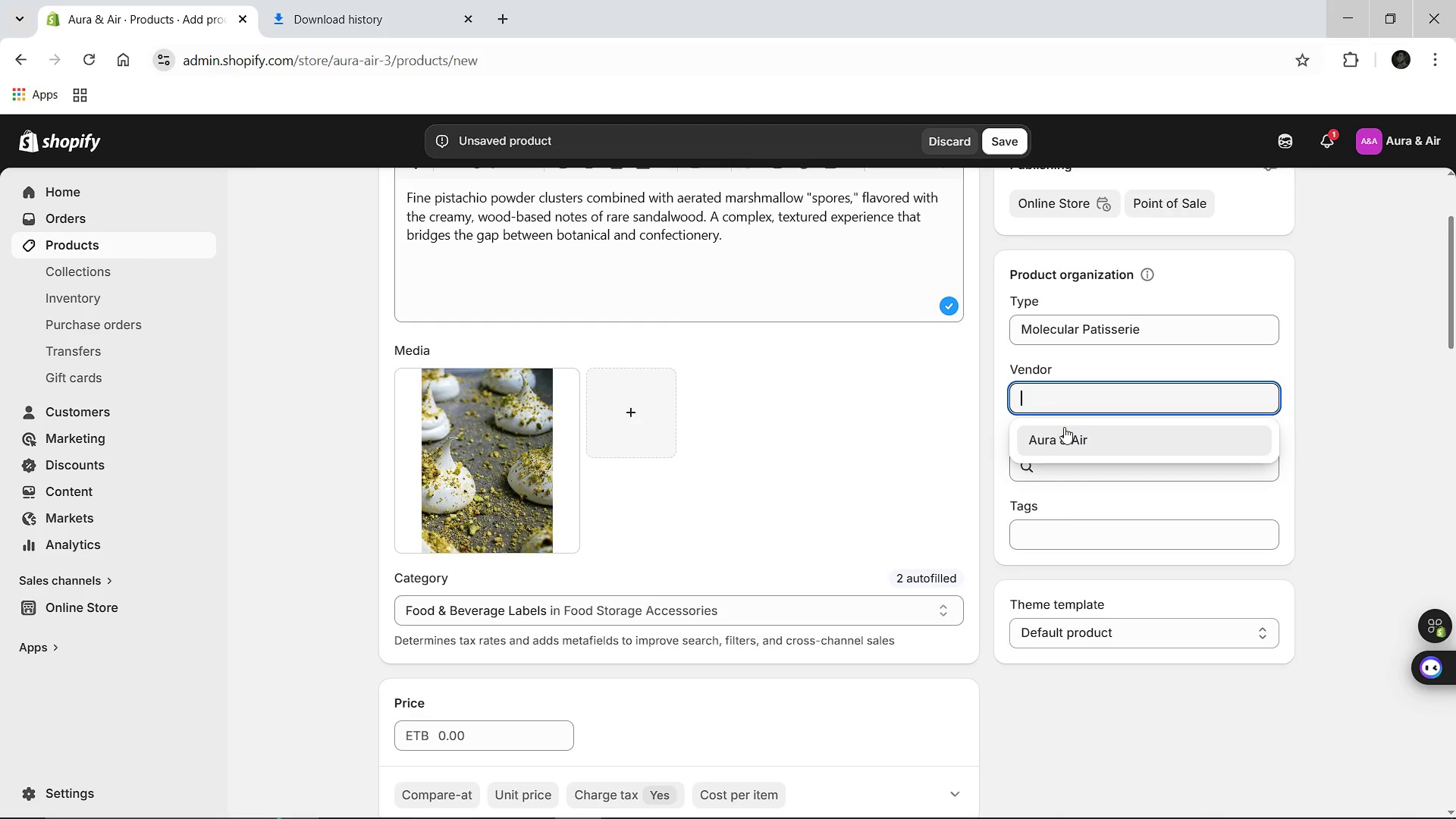 
left_click([1062, 434])
 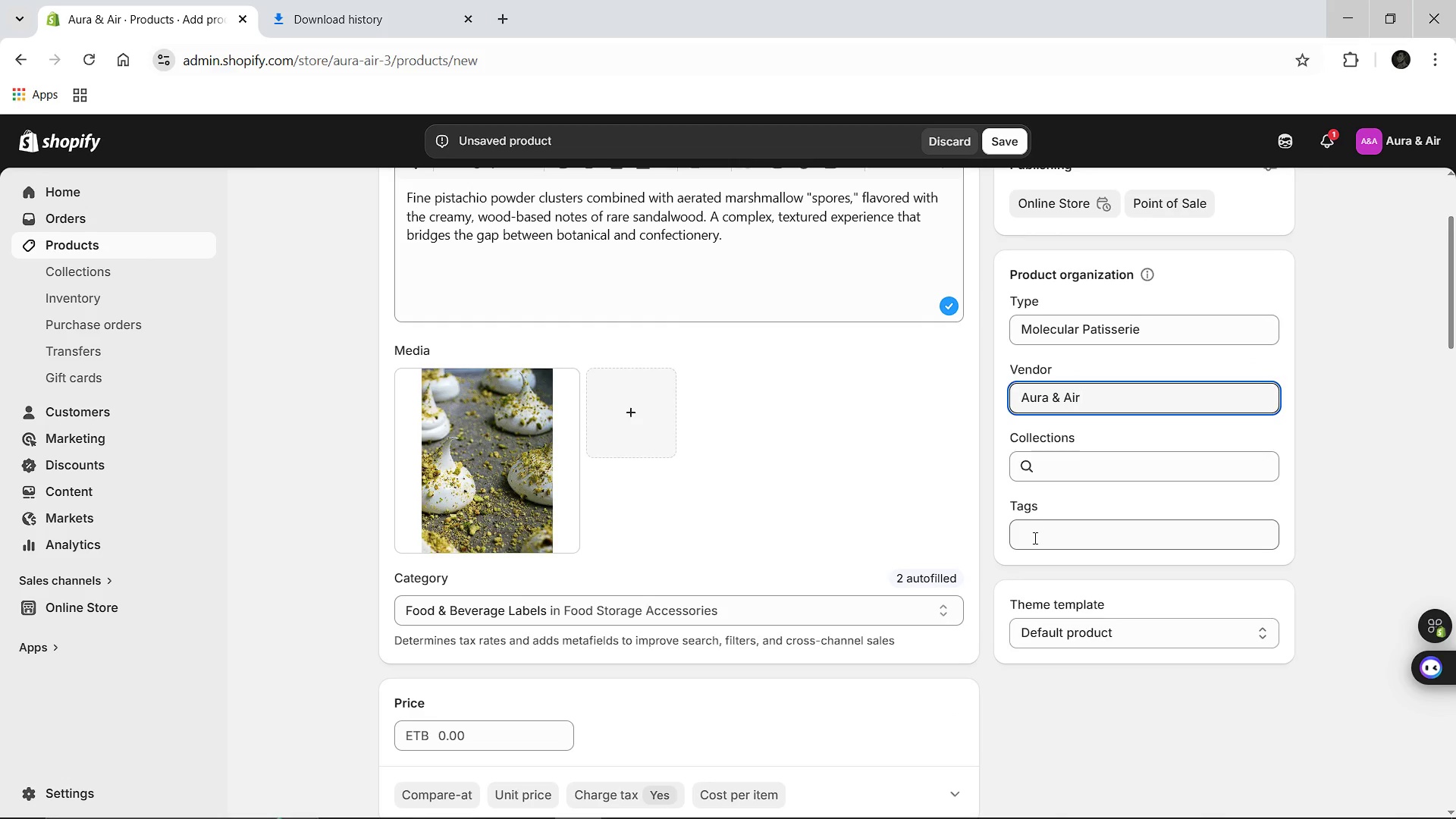 
left_click([1034, 538])
 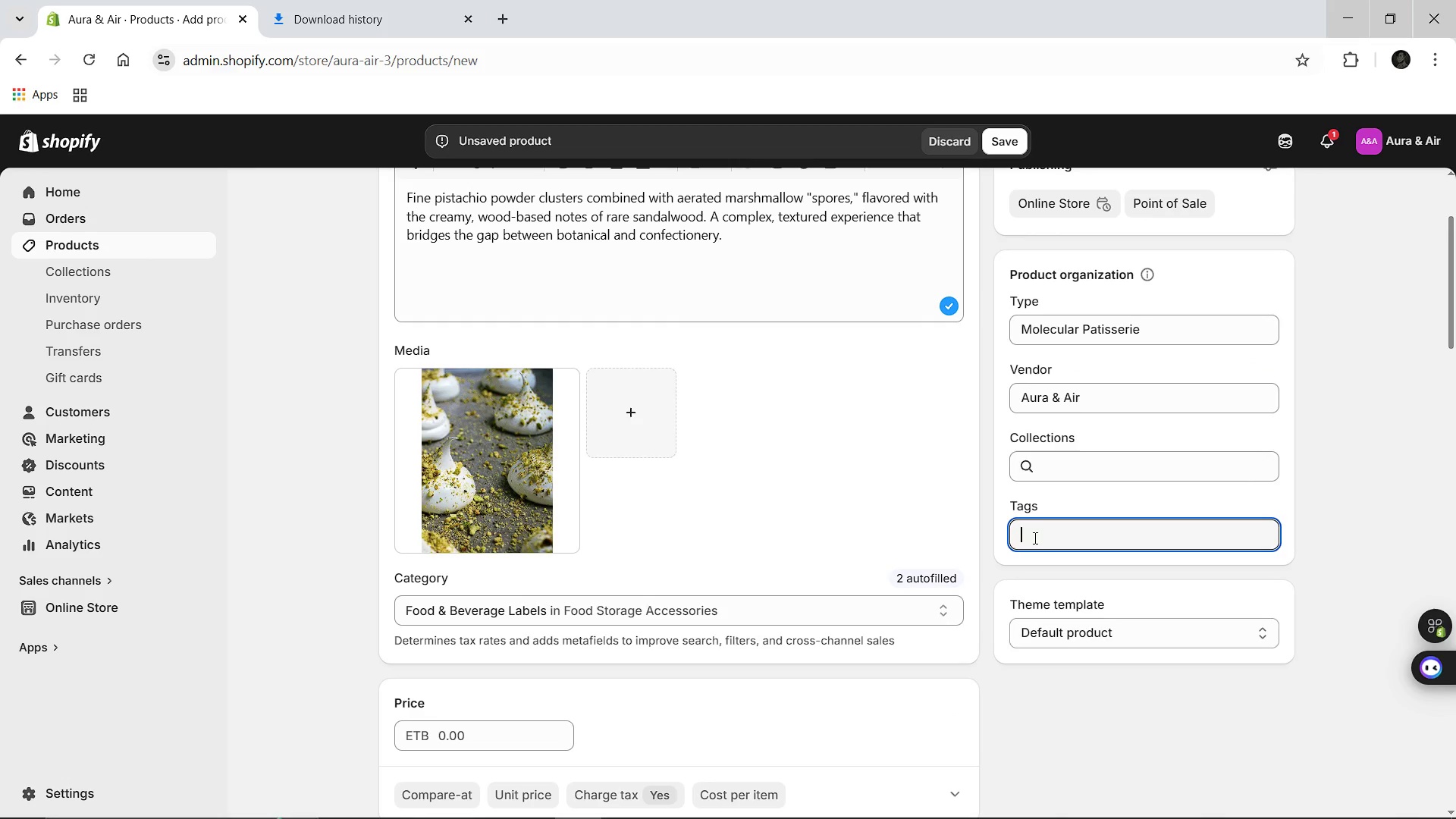 
type(Velvety)
 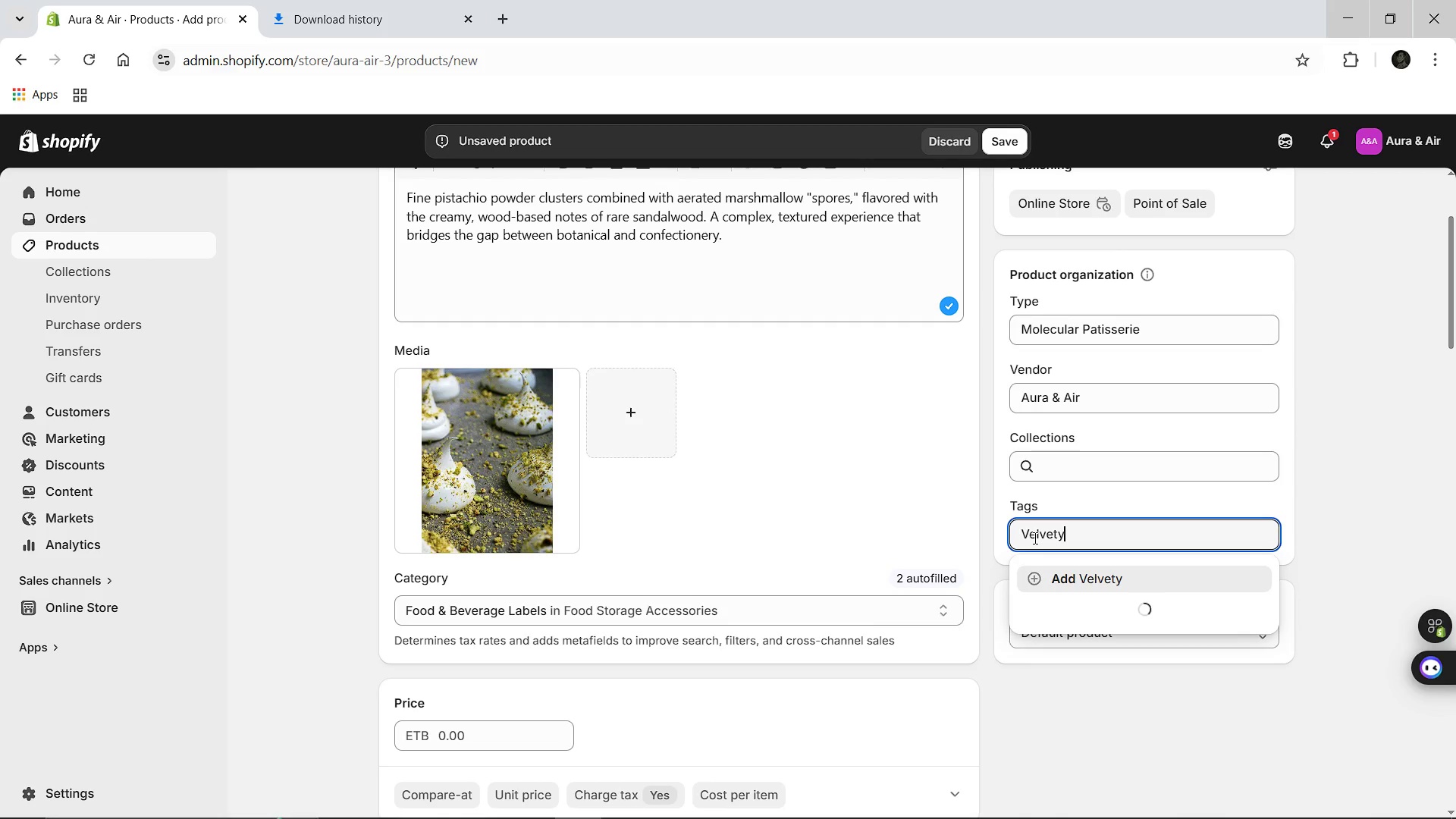 
key(Enter)
 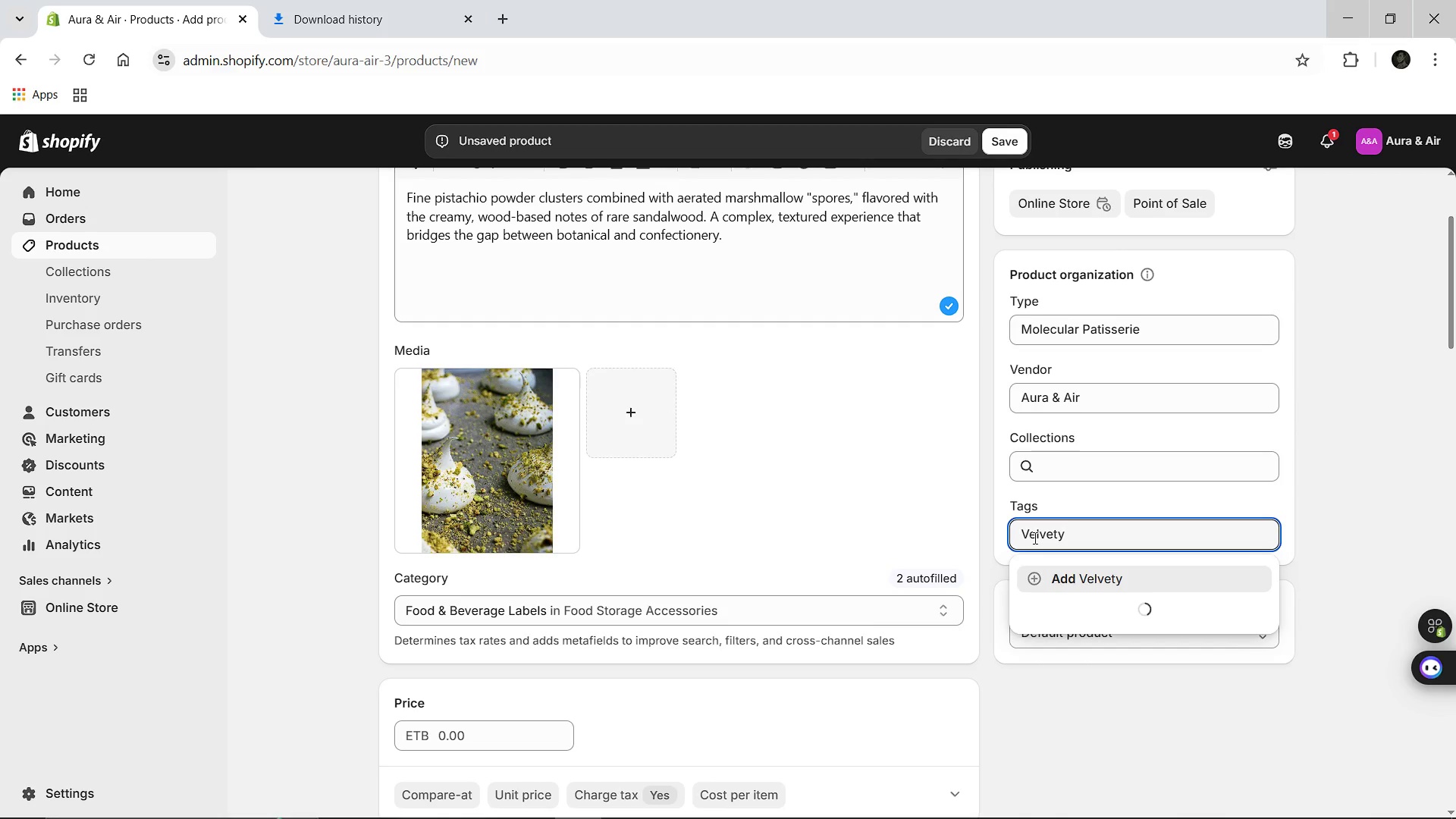 
type(Calm)
 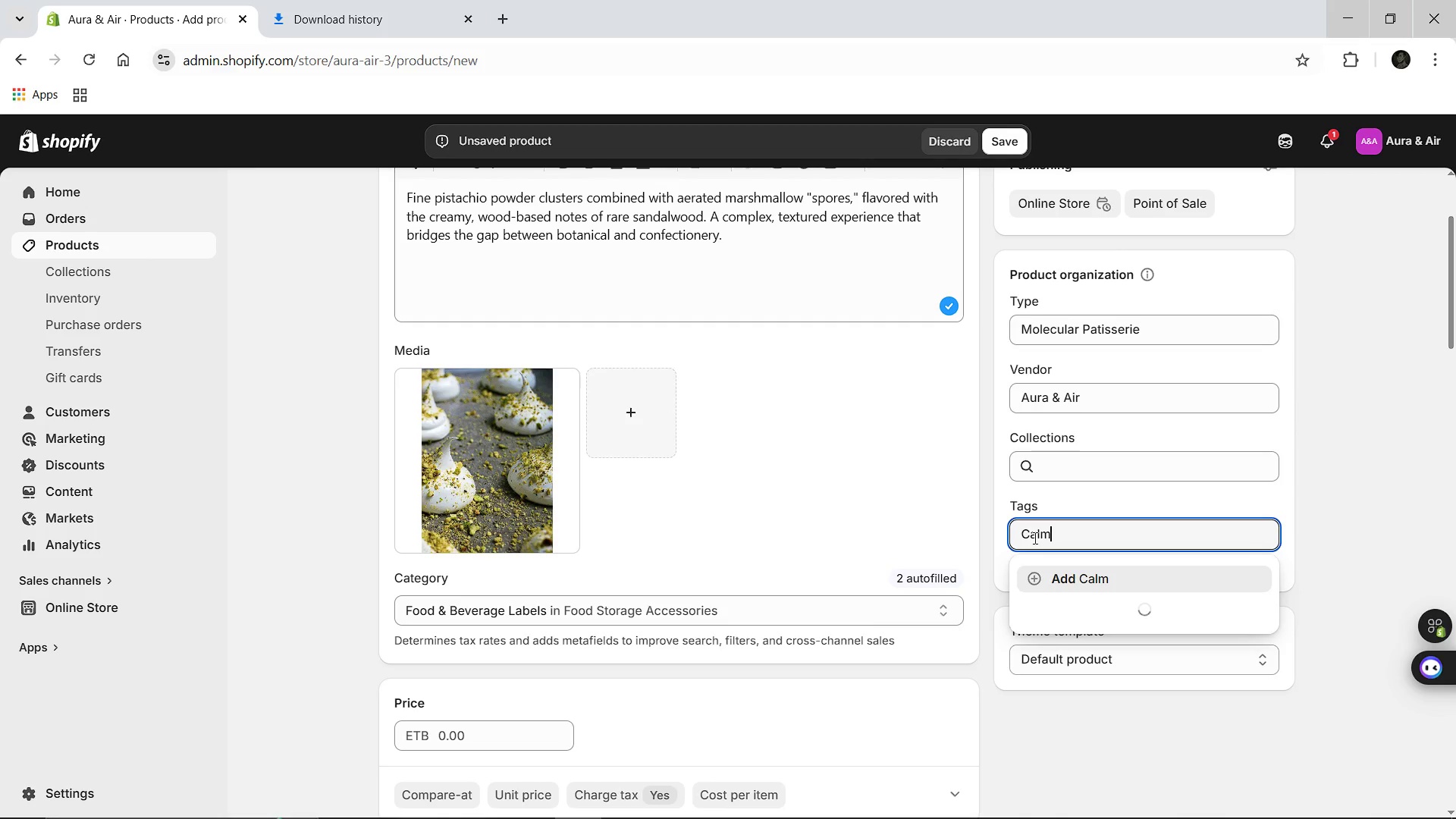 
key(Enter)
 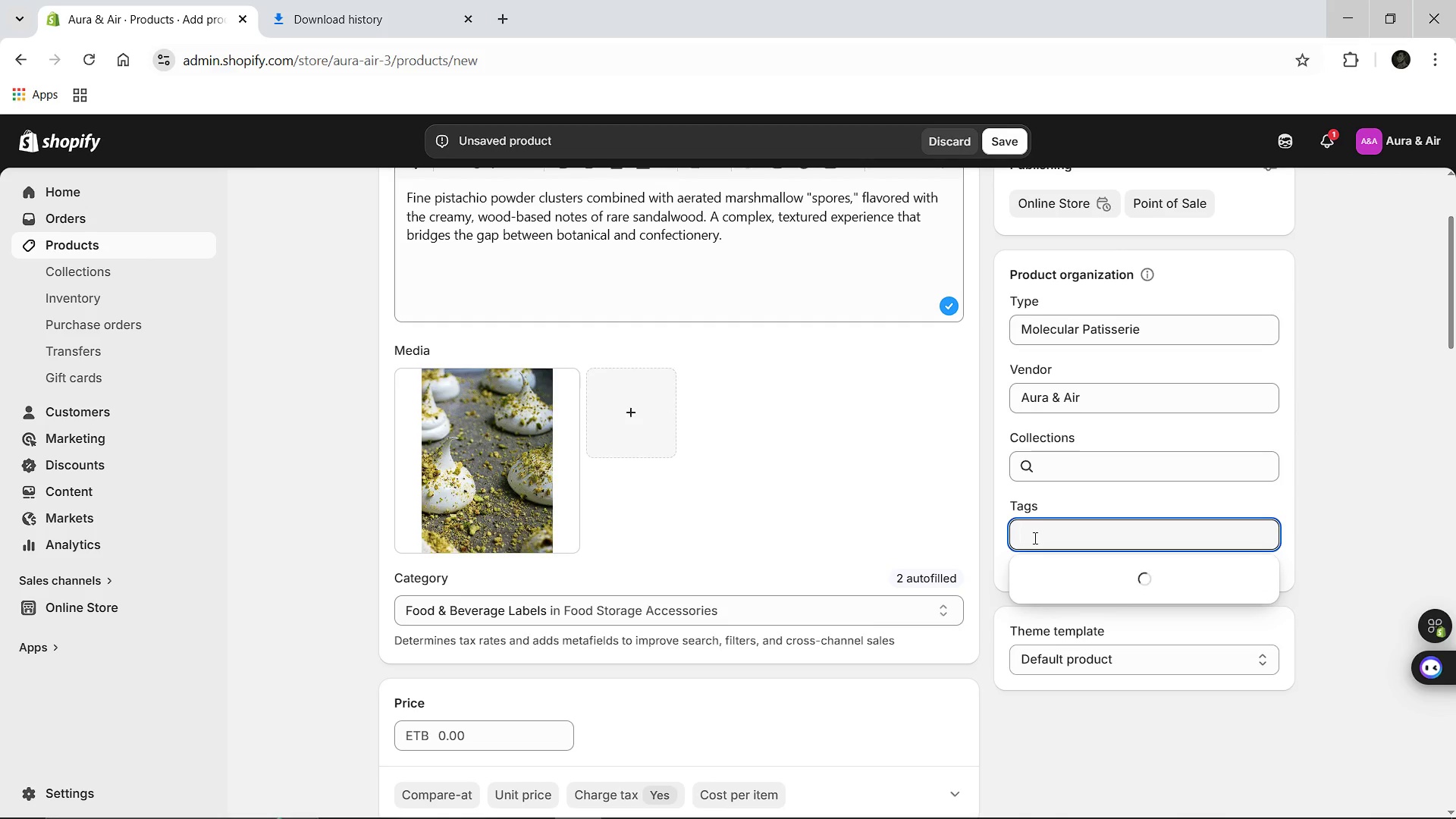 
type(Pistachio)
 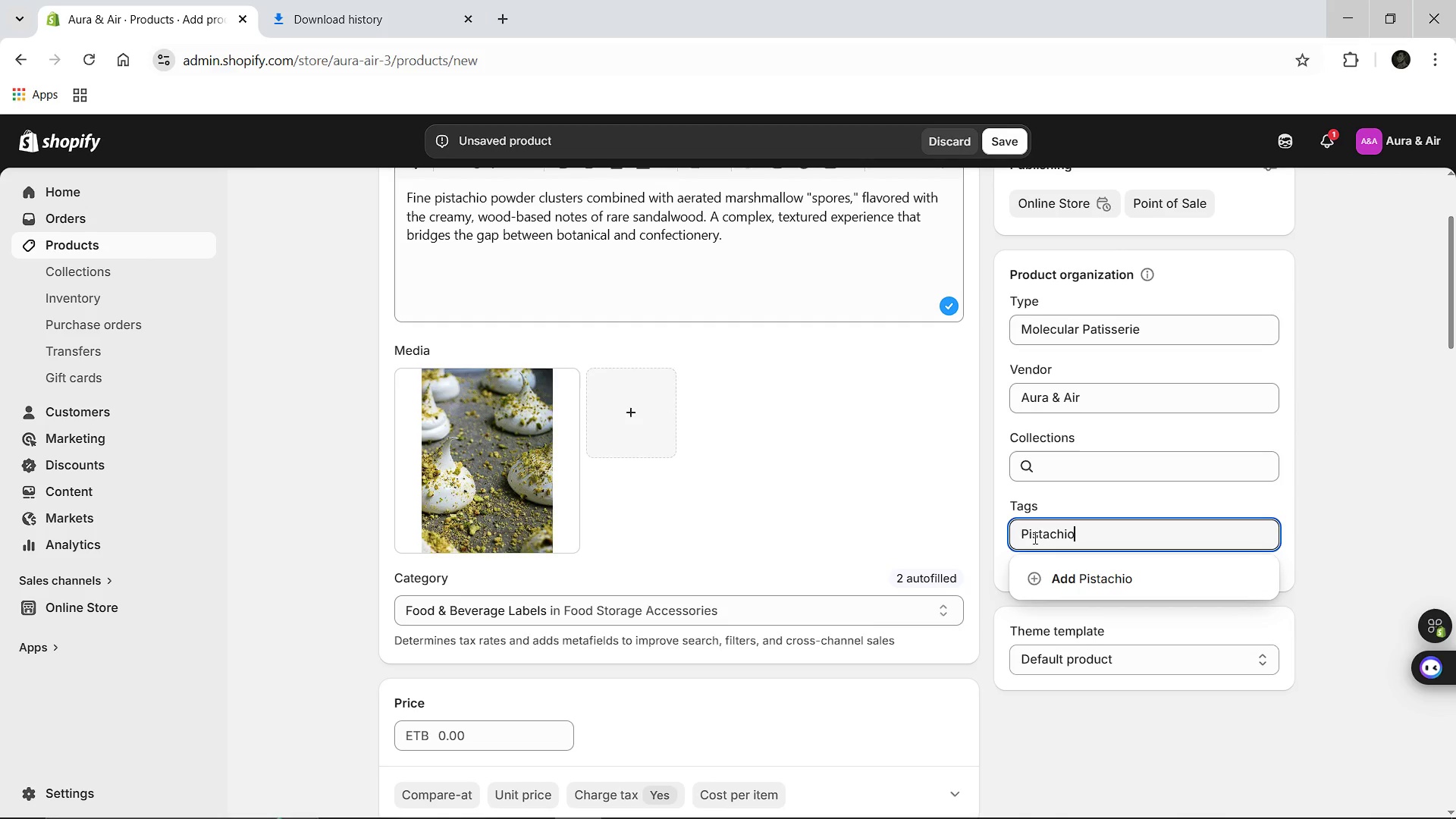 
key(Enter)
 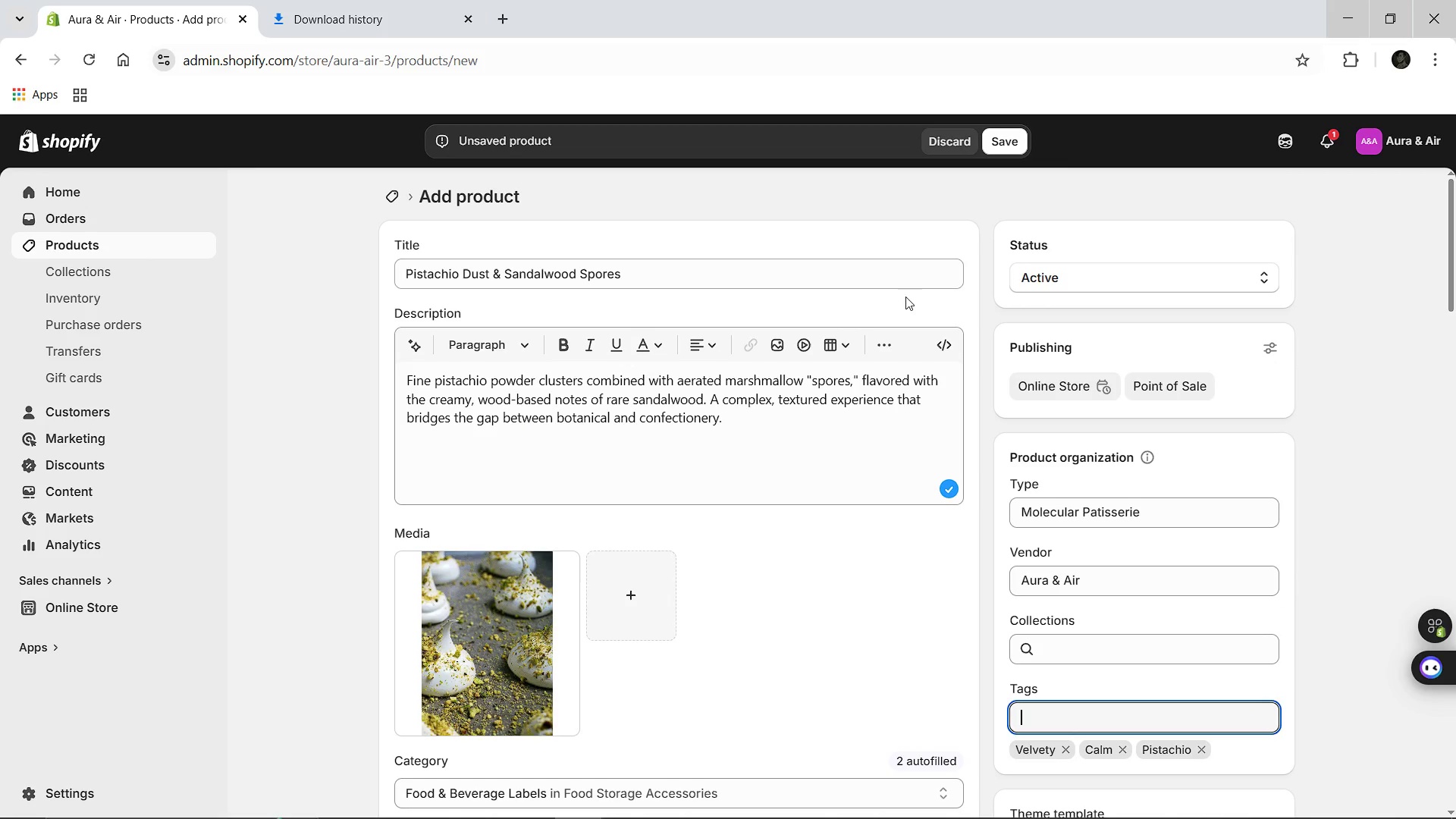 
wait(6.17)
 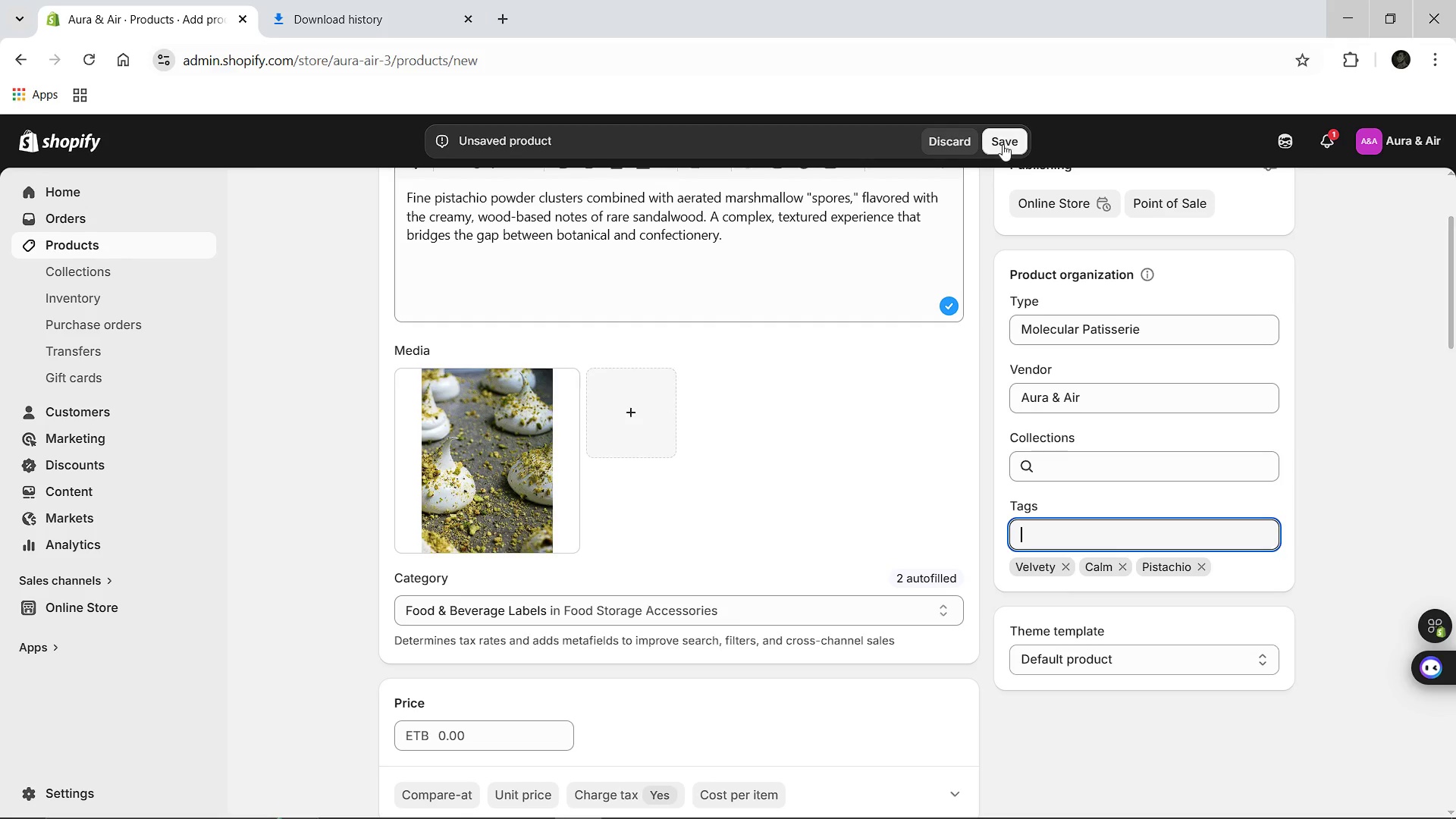 
left_click([1001, 140])
 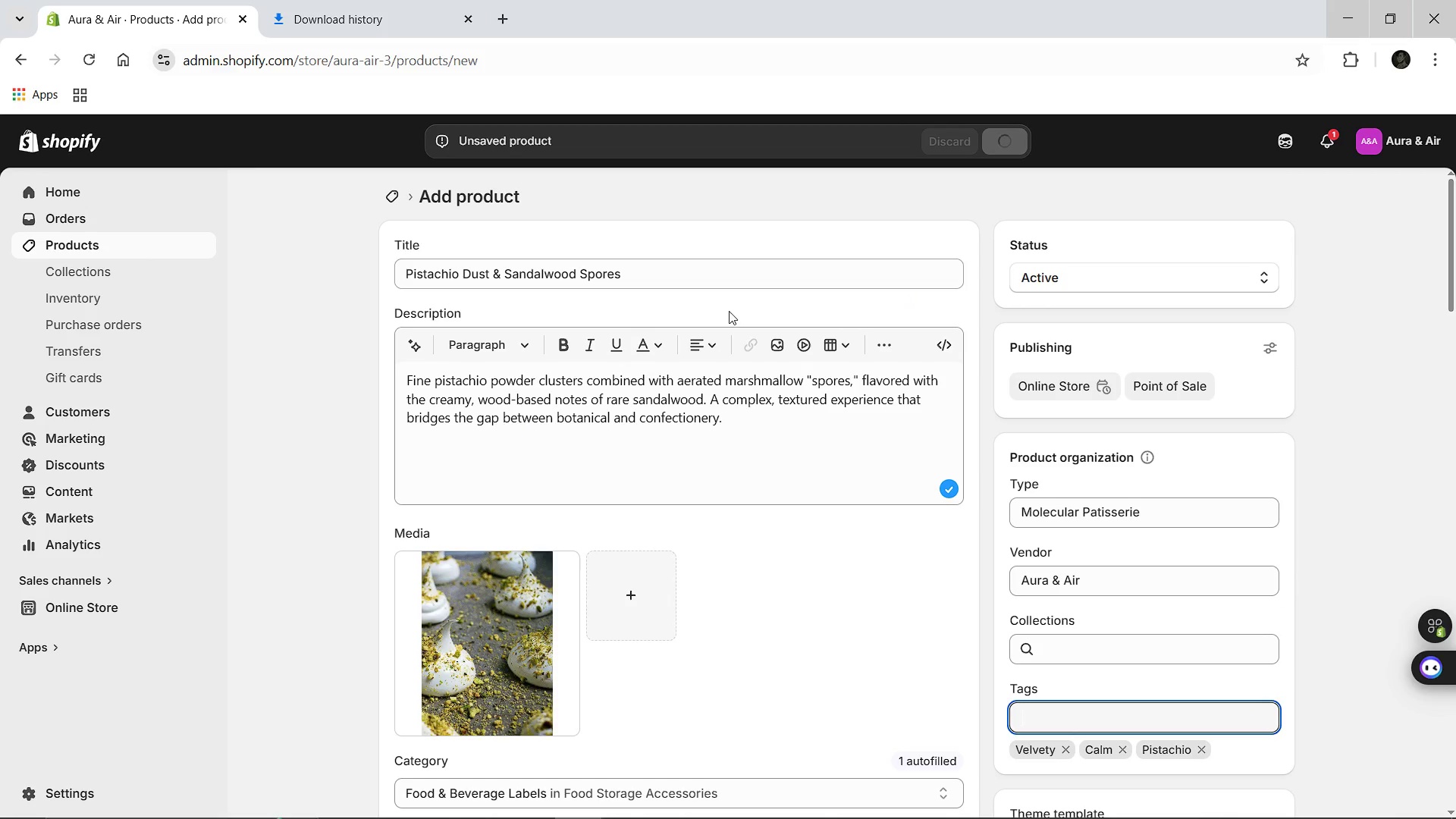 
wait(8.53)
 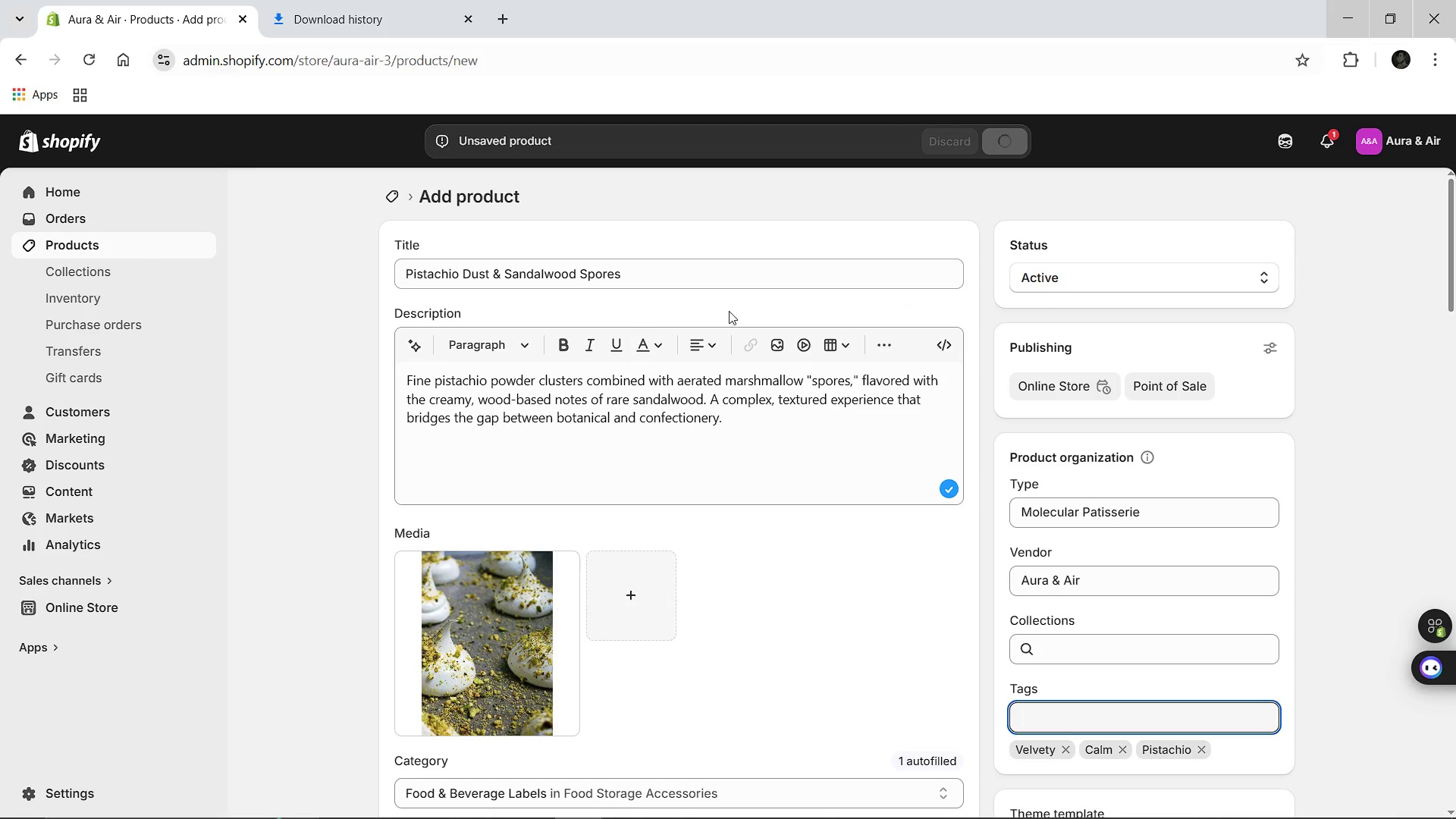 
left_click([389, 198])
 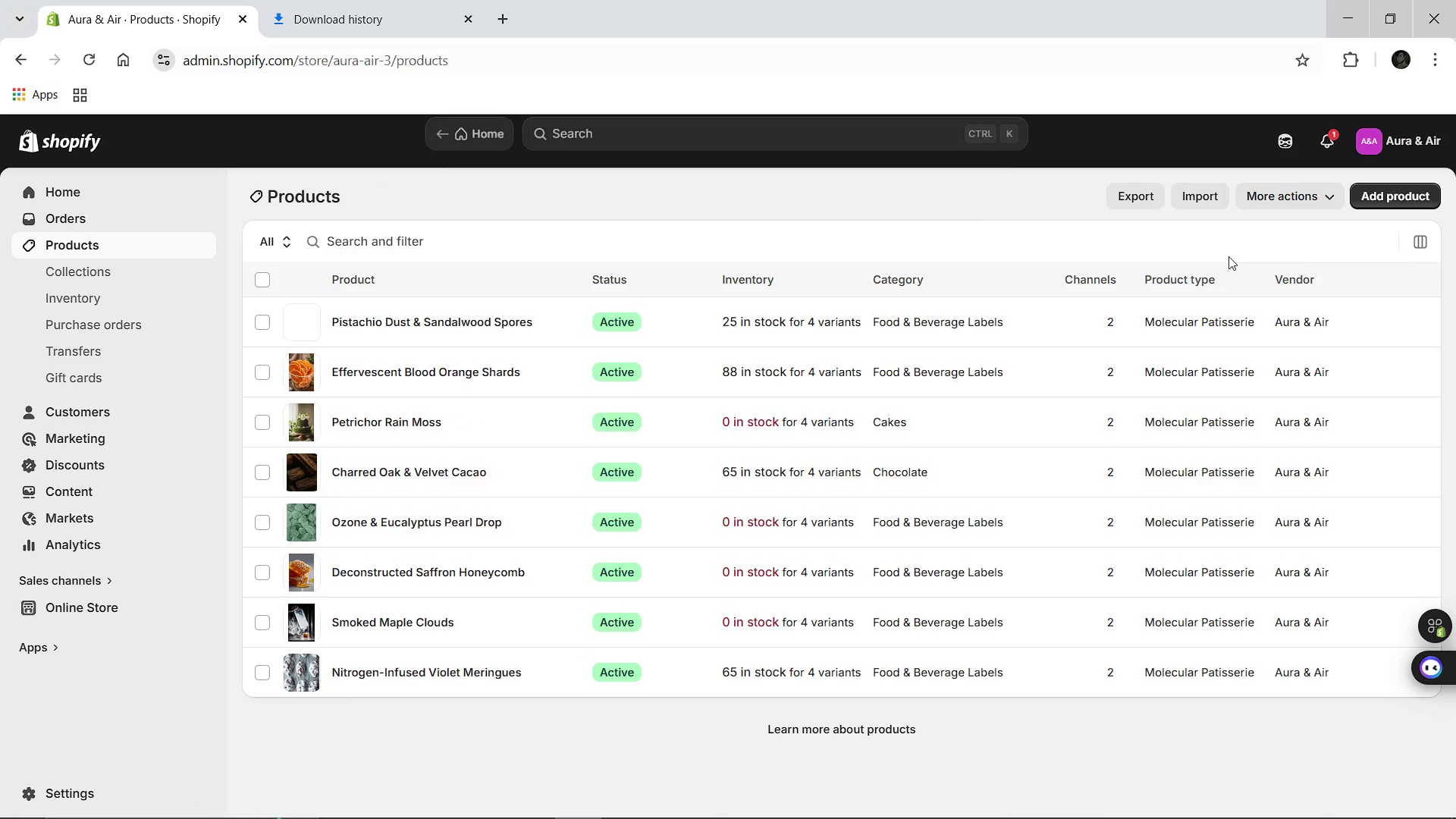 
wait(5.22)
 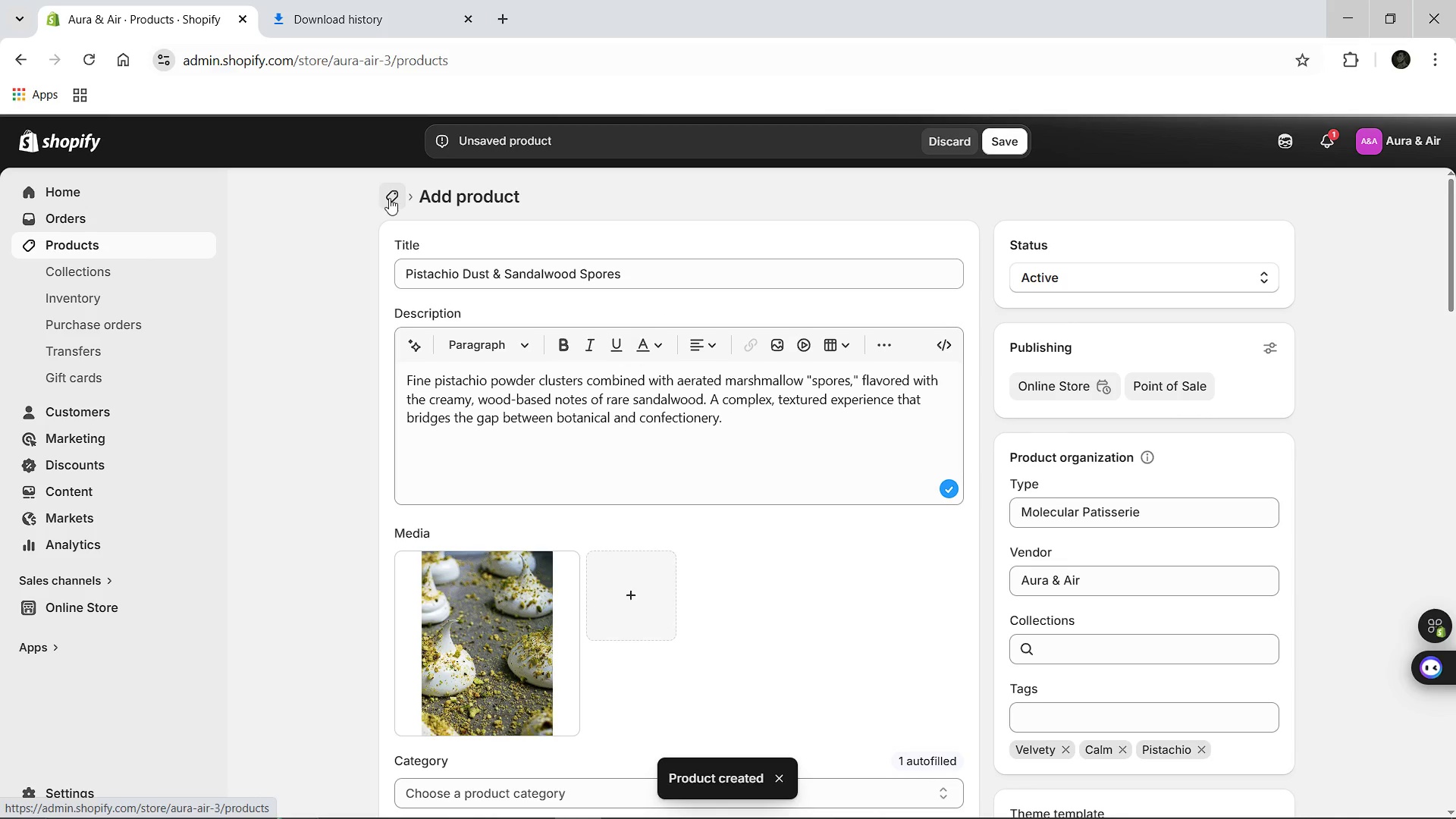 
left_click([1378, 210])
 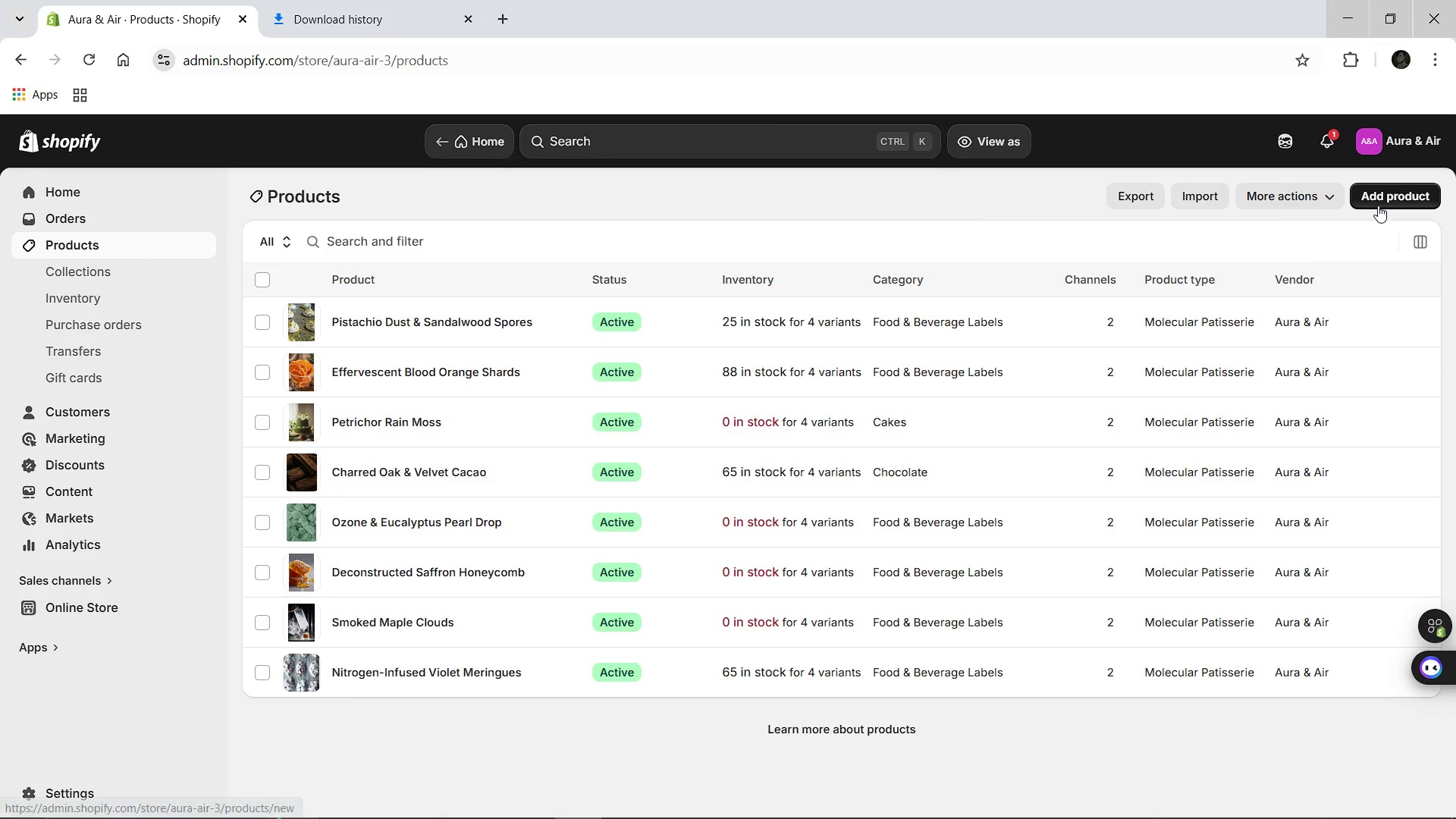 
left_click([1378, 206])
 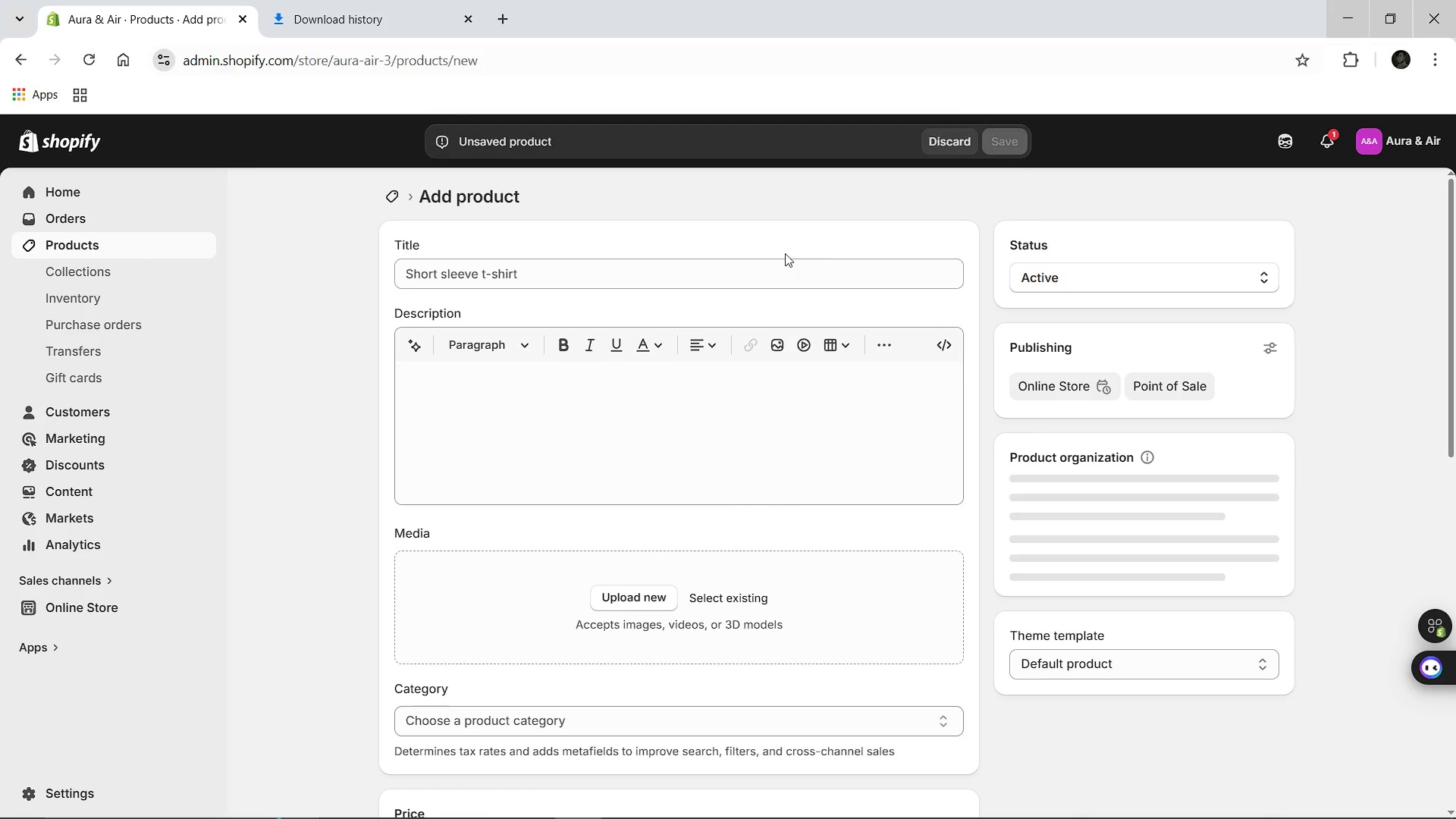 
left_click([639, 281])
 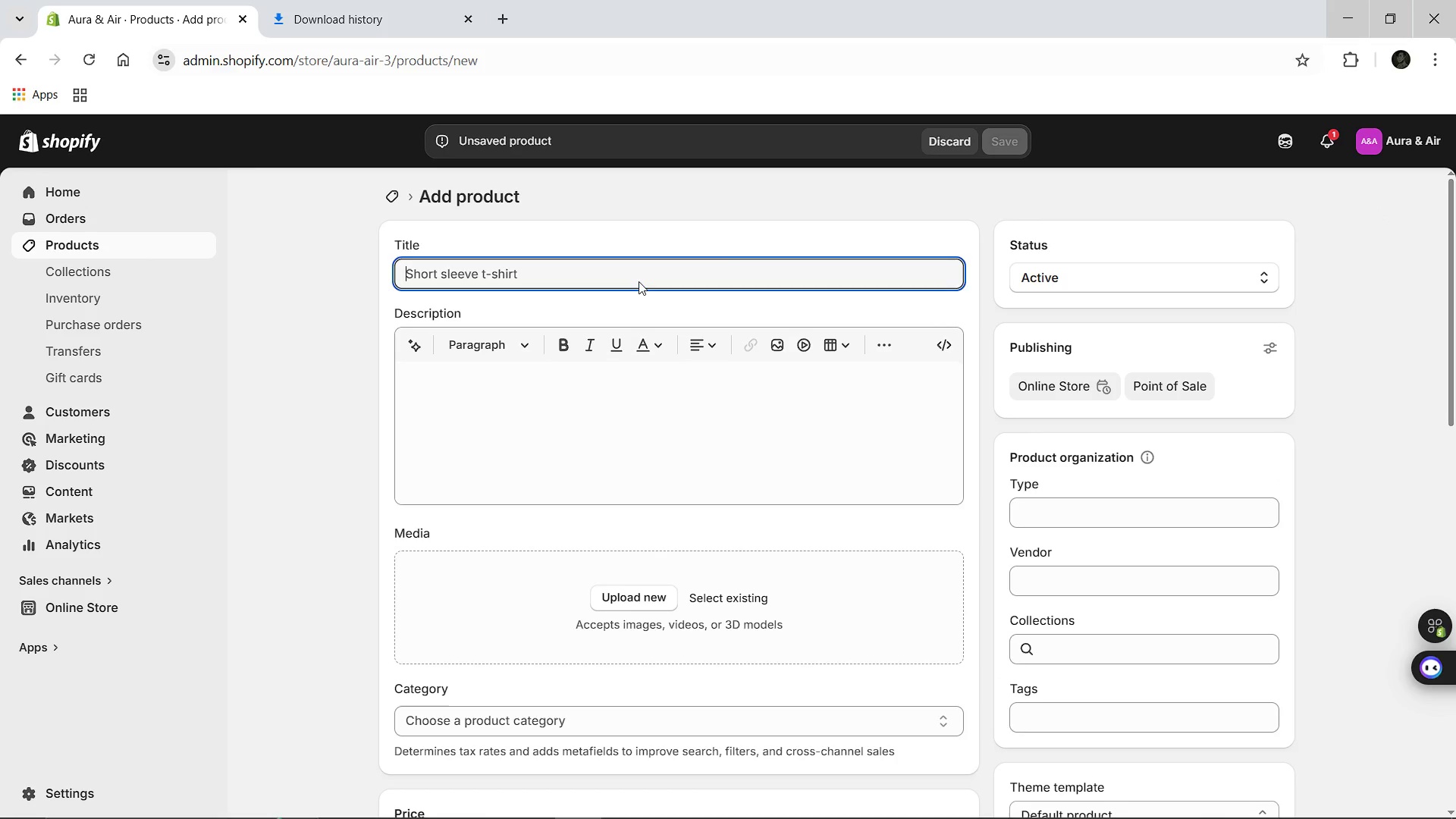 
type(Hibisucs Silk SPirals)
 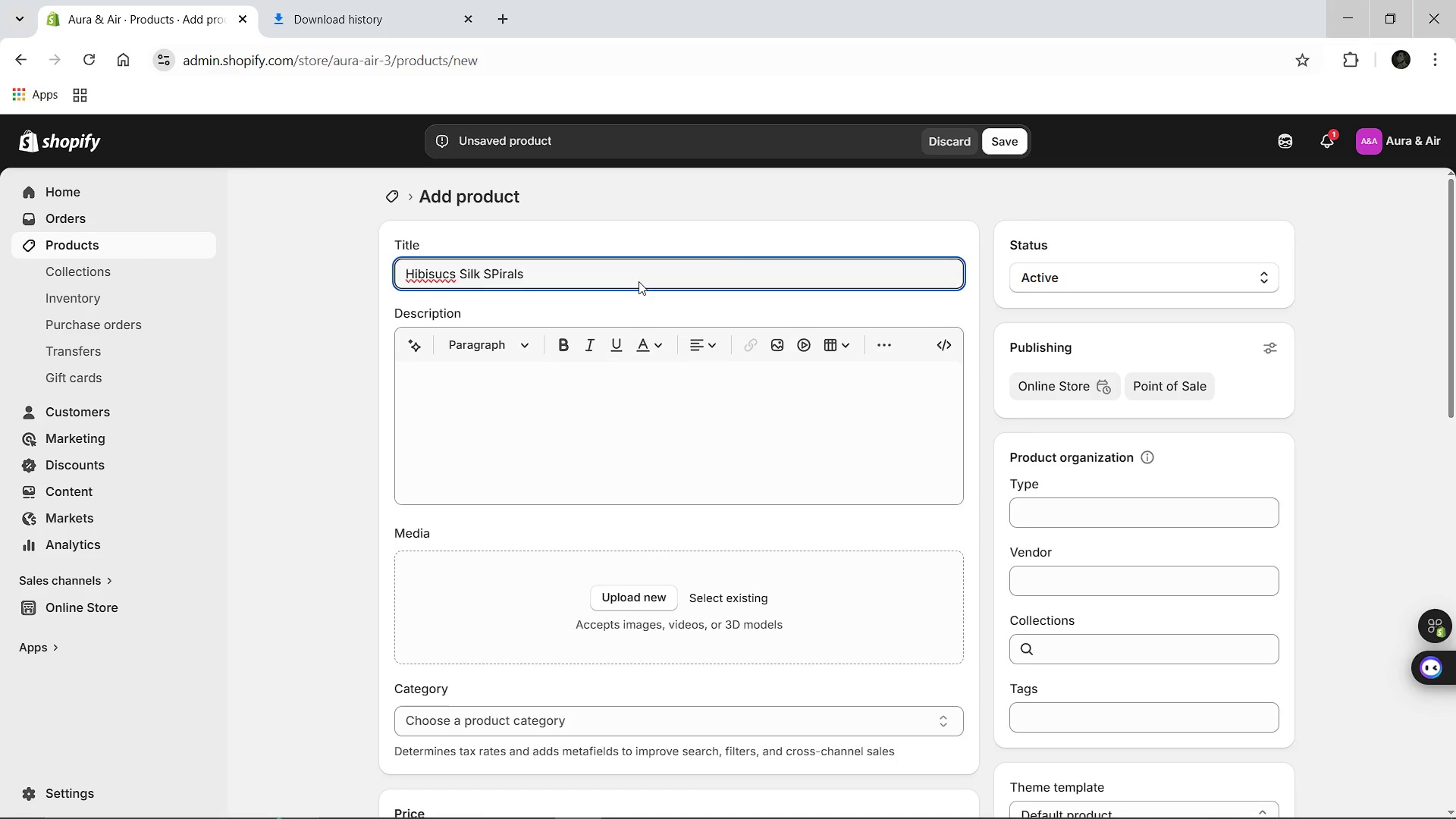 
hold_key(key=Backspace, duration=1.48)
 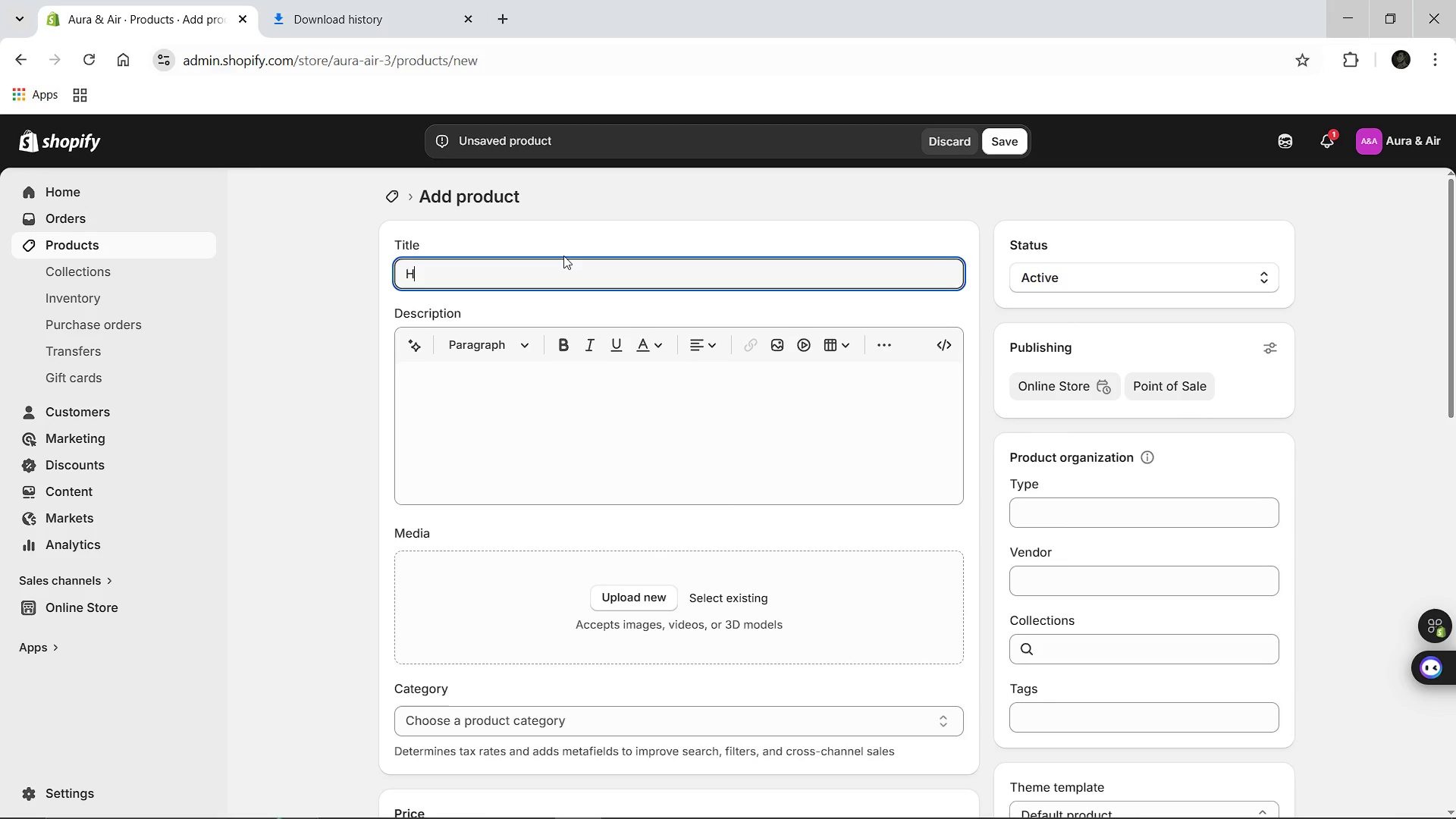 
type(Hibiscus Silk Spirals)
 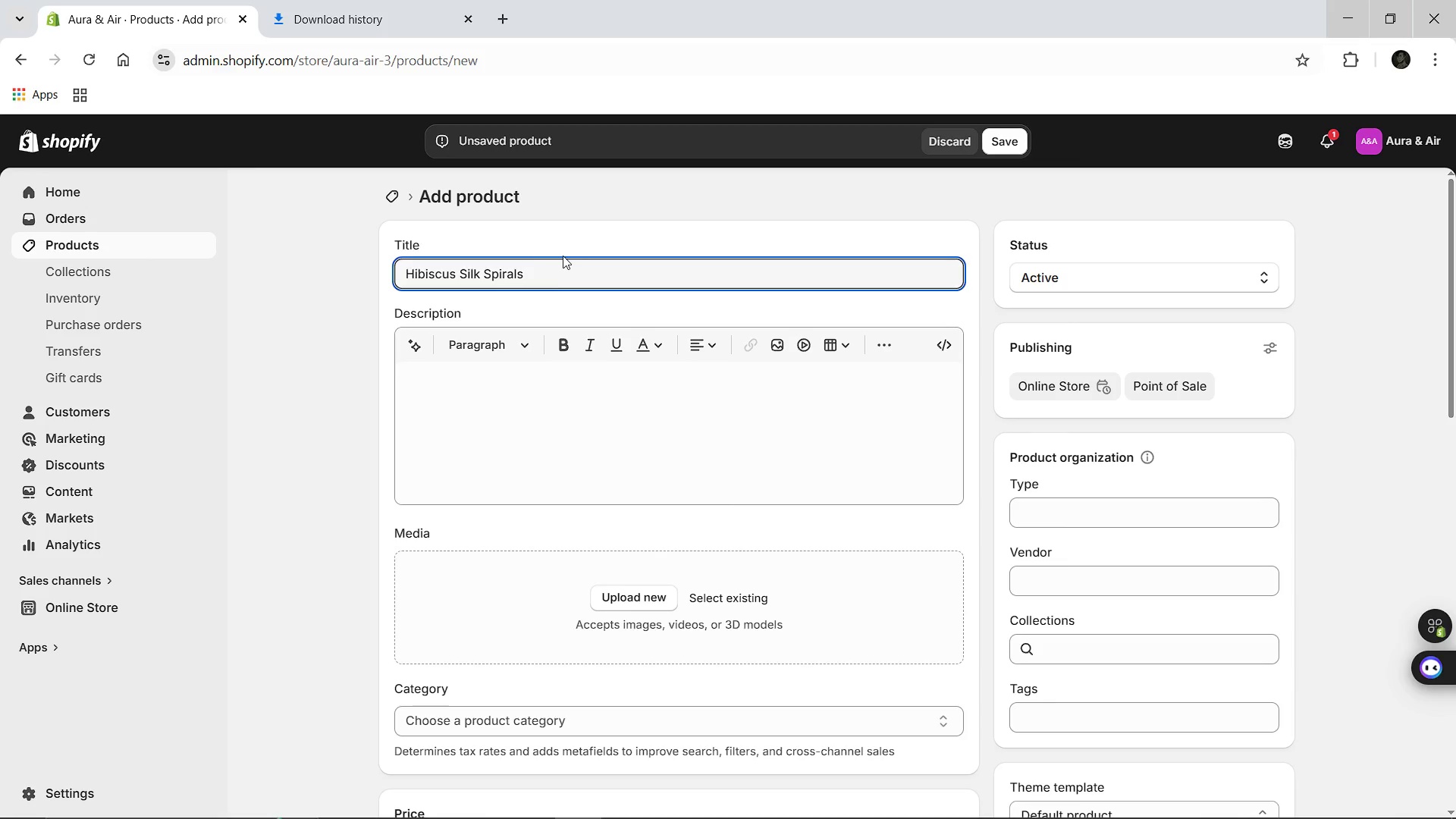 
left_click([506, 384])
 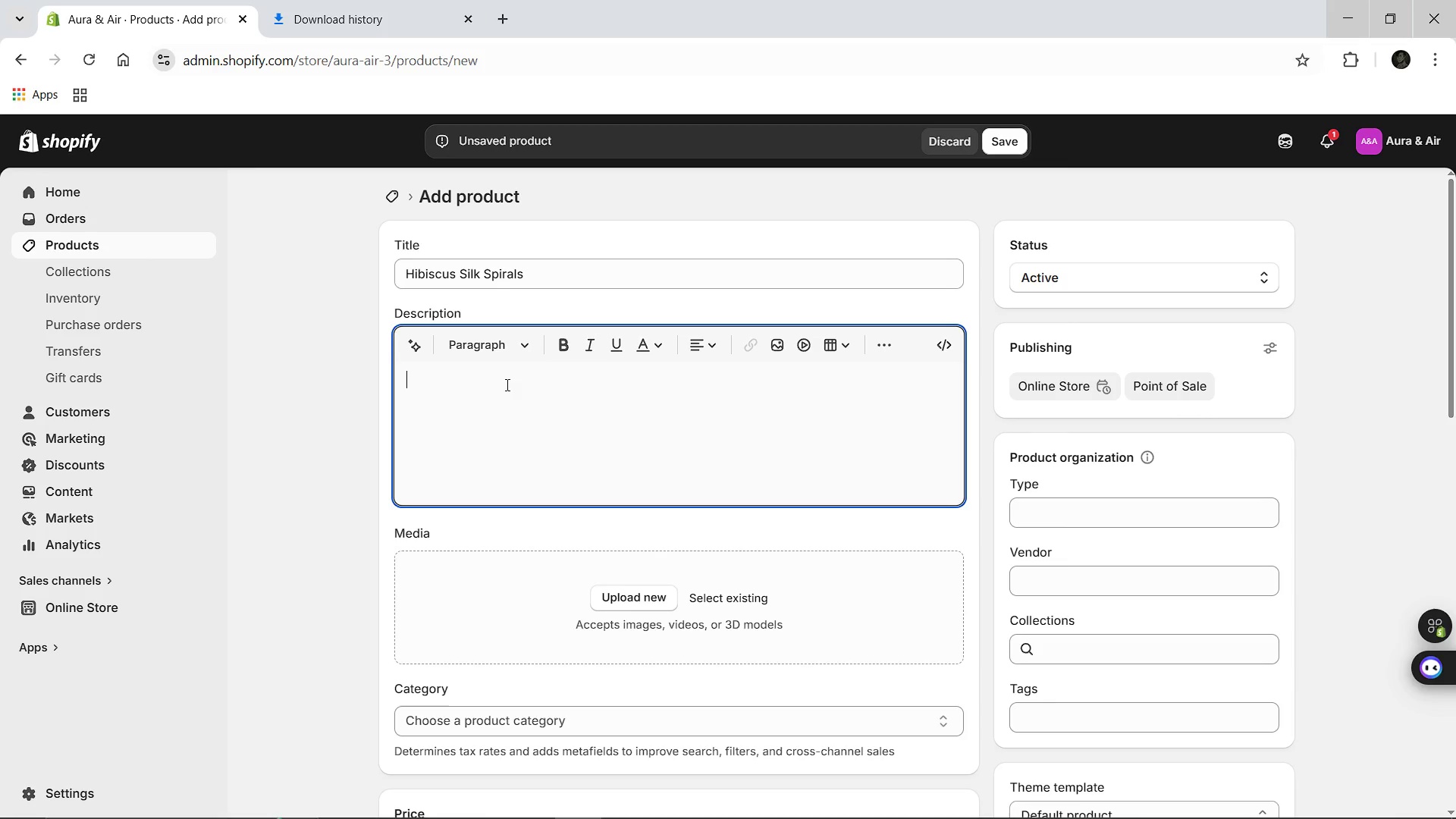 
type(Spin-)
key(Backspace)
key(Backspace)
key(Backspace)
type(un-like)
key(Backspace)
key(Backspace)
key(Backspace)
key(Backspace)
type(sugar ribbons of tart hibiscus and pomegrante,)
key(Backspace)
type(. These spirals are so thin they melt upon contact with the air )
key(Backspace)
type(, leaving )
 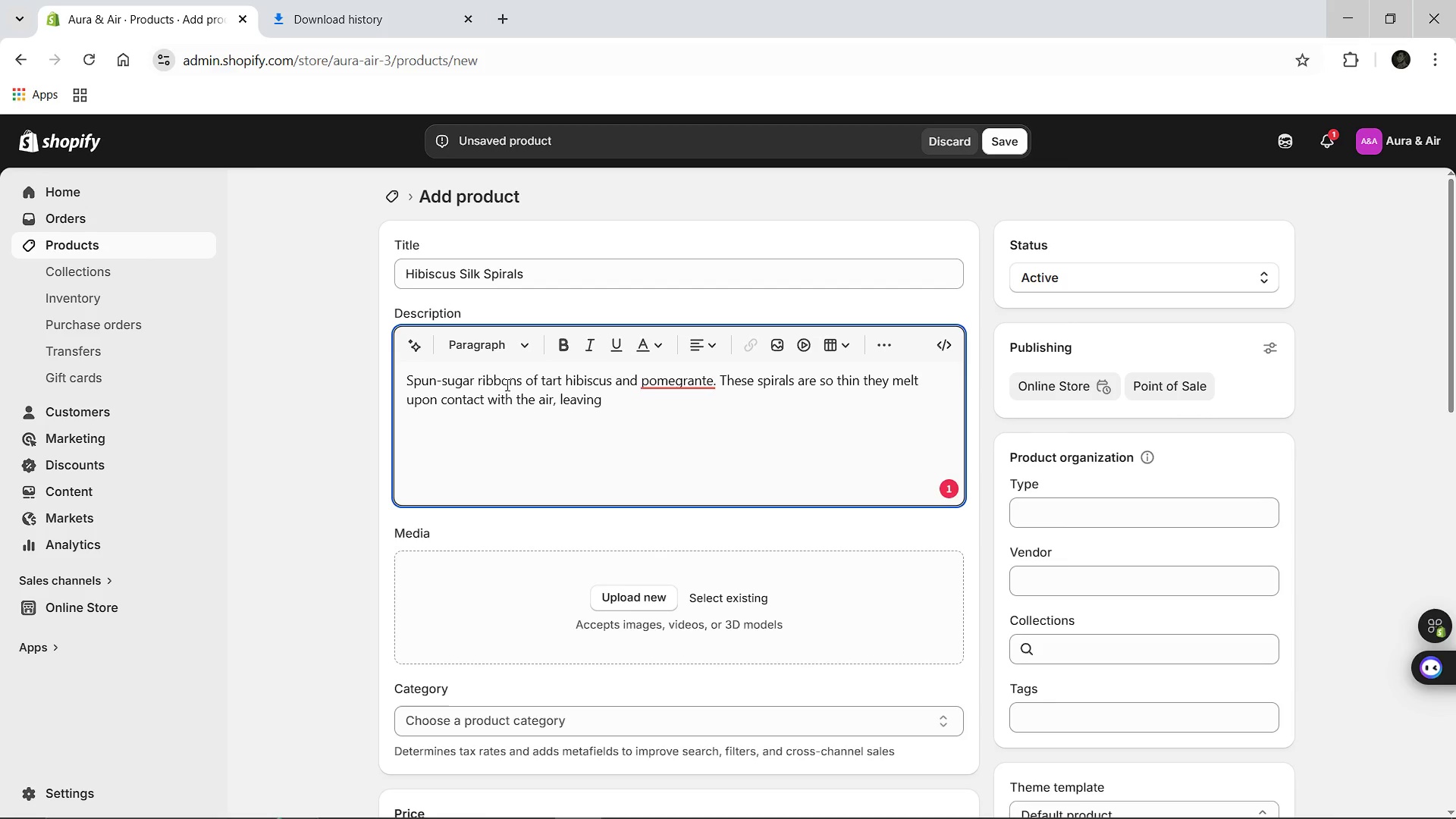 
wait(7.14)
 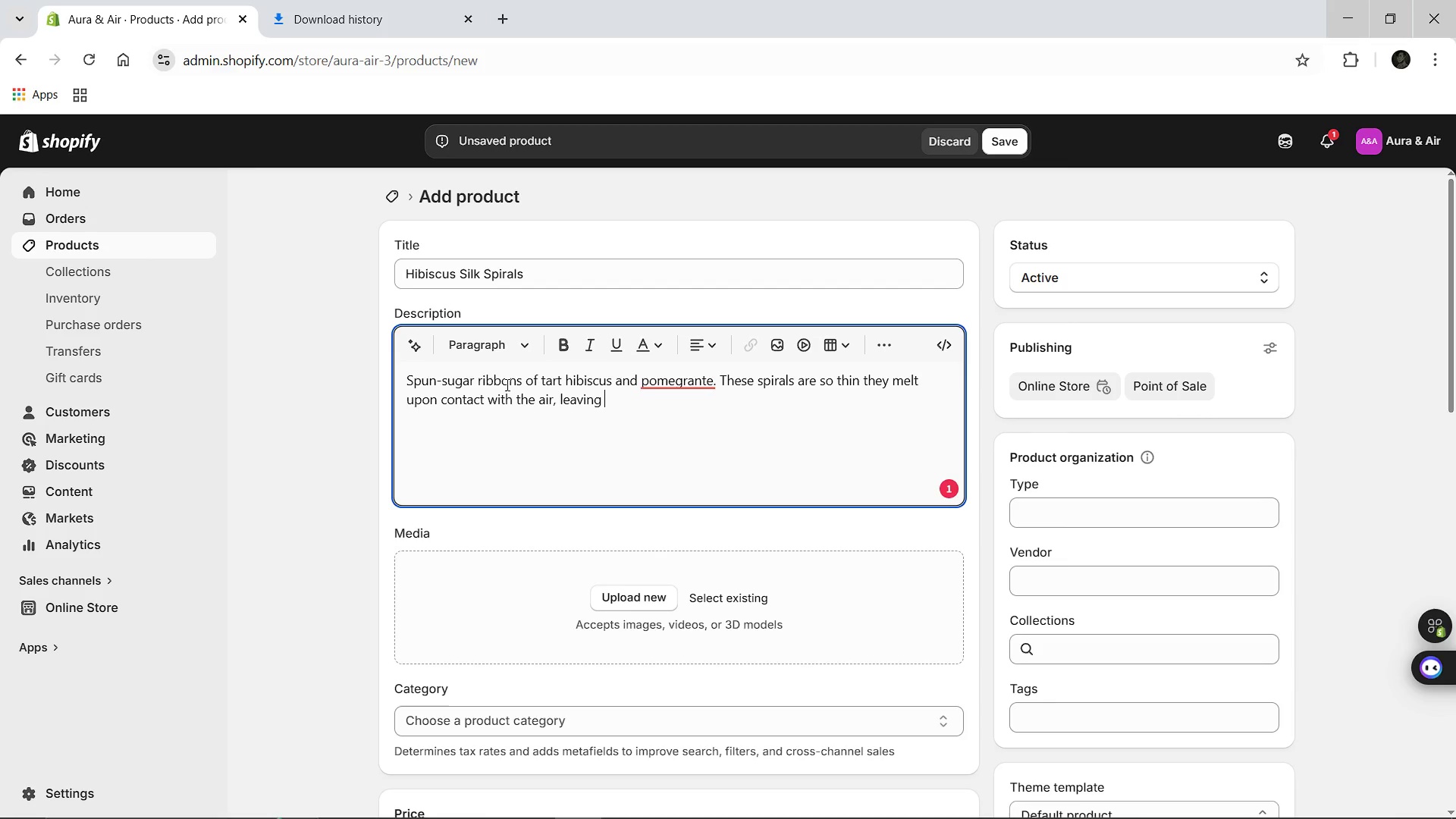 
key(Backspace)
type(A)
key(Backspace)
type( a tart, silky r)
key(Backspace)
type(resiude on the palate,)
key(Backspace)
type(. An exporation of fragility and ins)
key(Backspace)
type(te)
key(Backspace)
type(ense floral fa)
key(Backspace)
type(lavor.)
 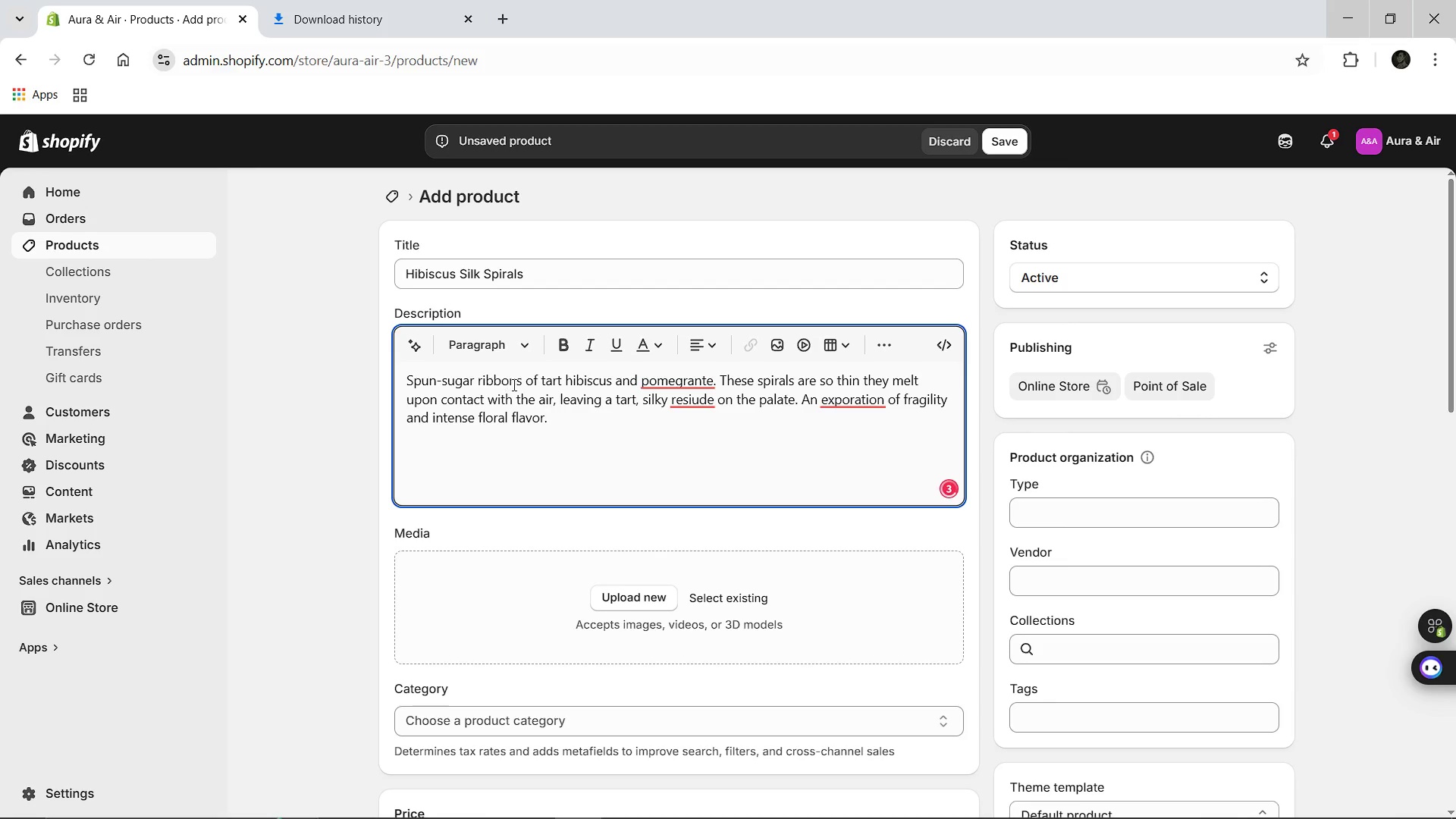 
left_click([694, 388])
 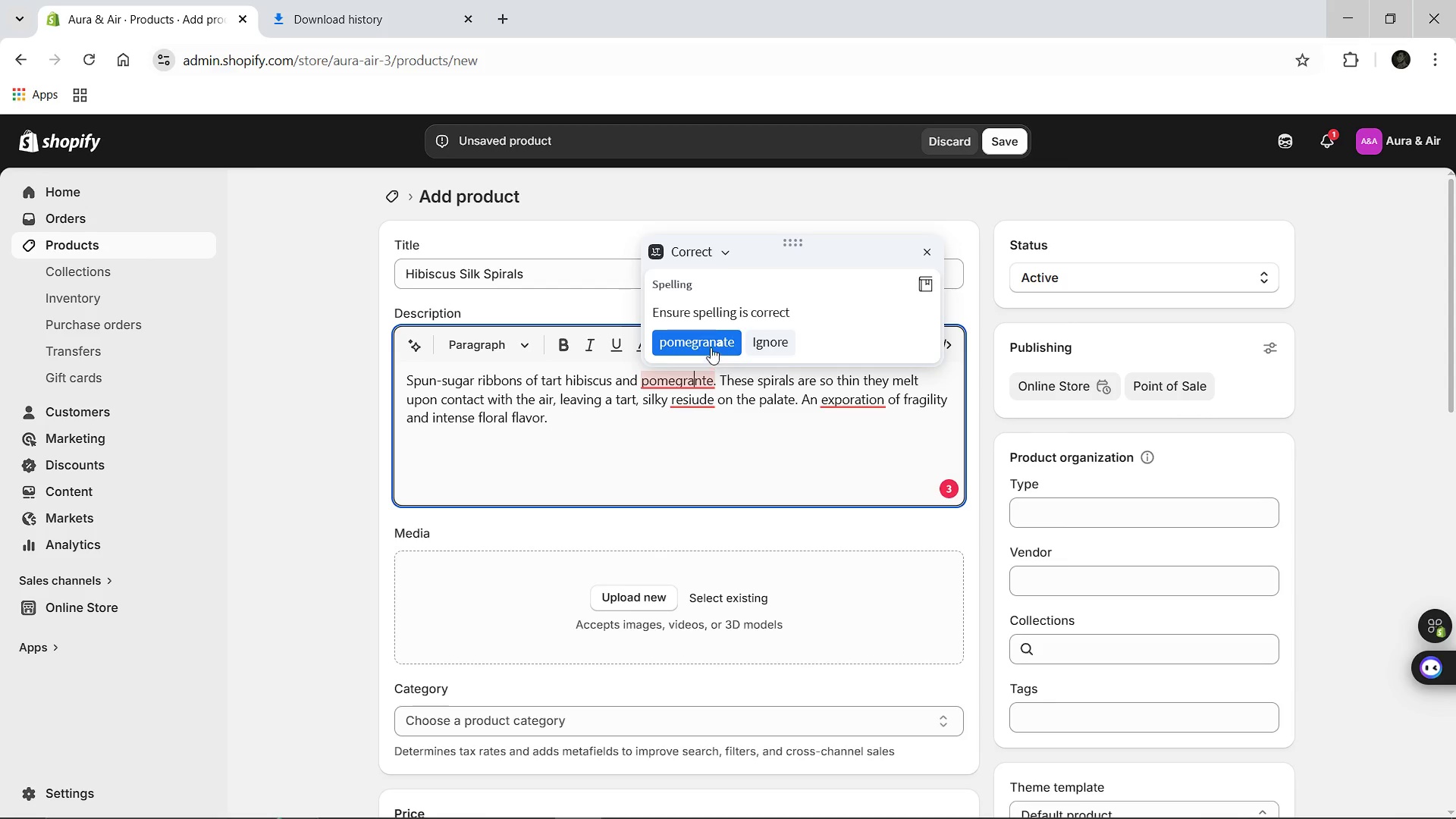 
left_click([711, 344])
 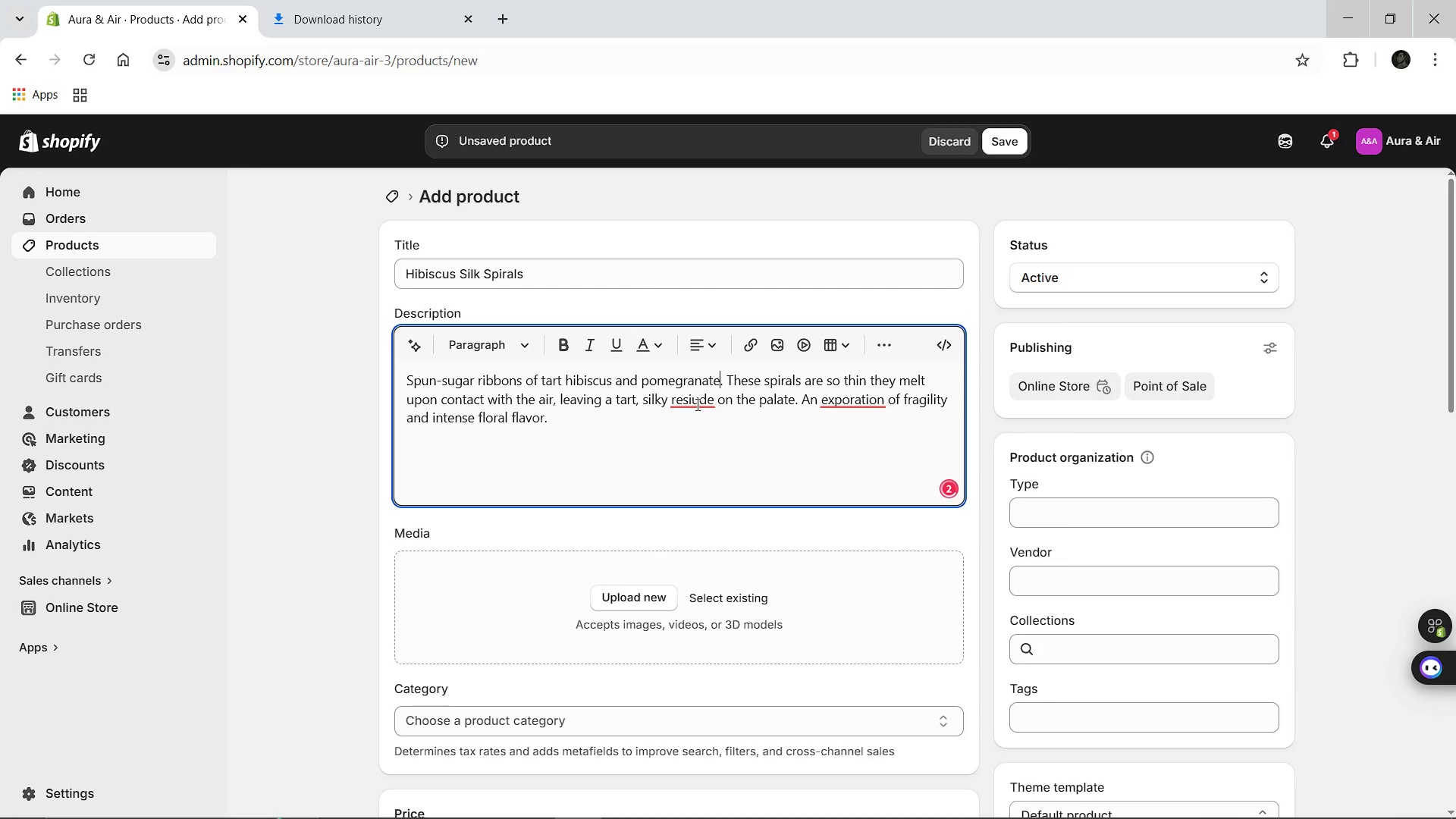 
left_click([696, 404])
 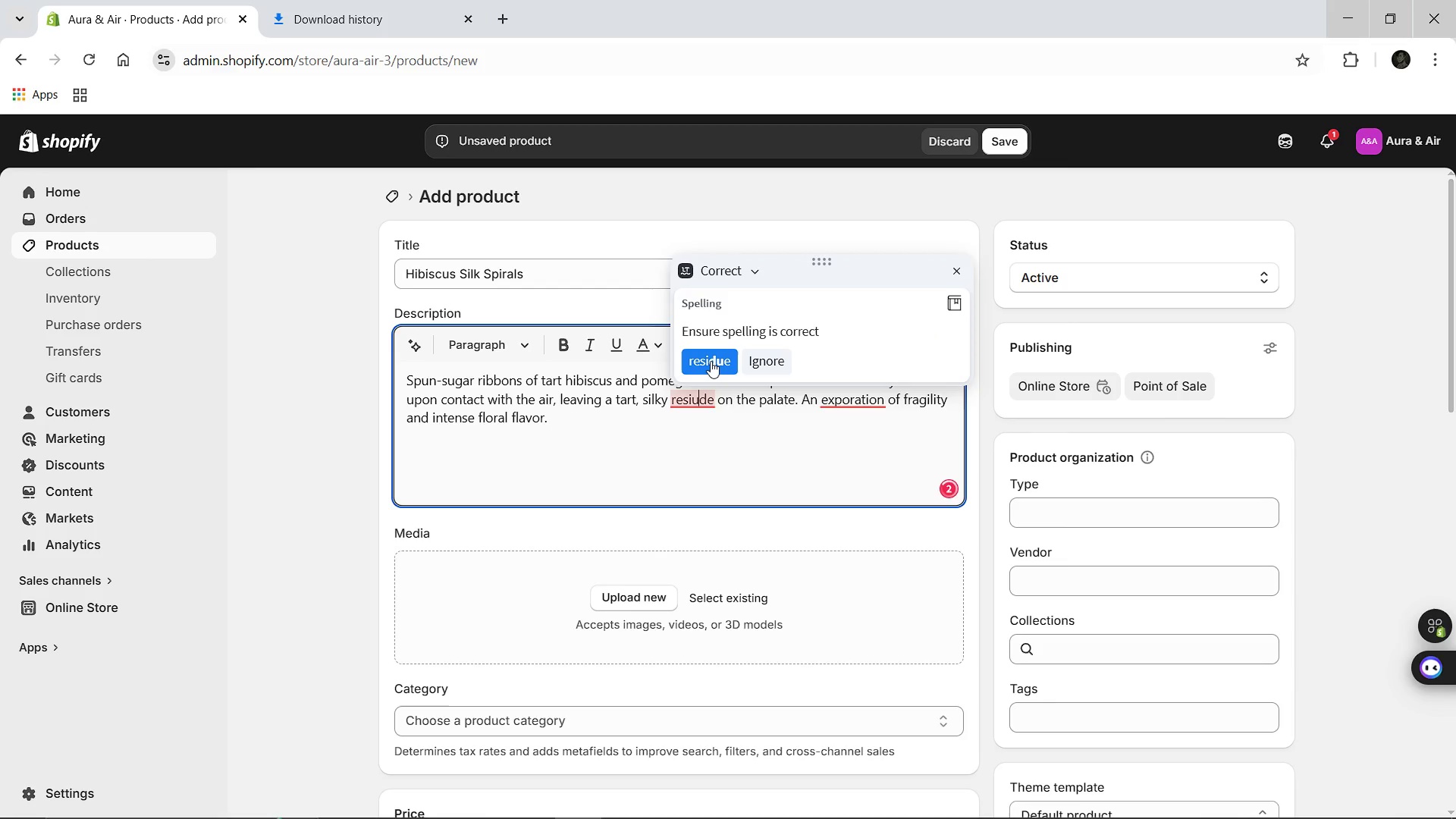 
left_click([711, 361])
 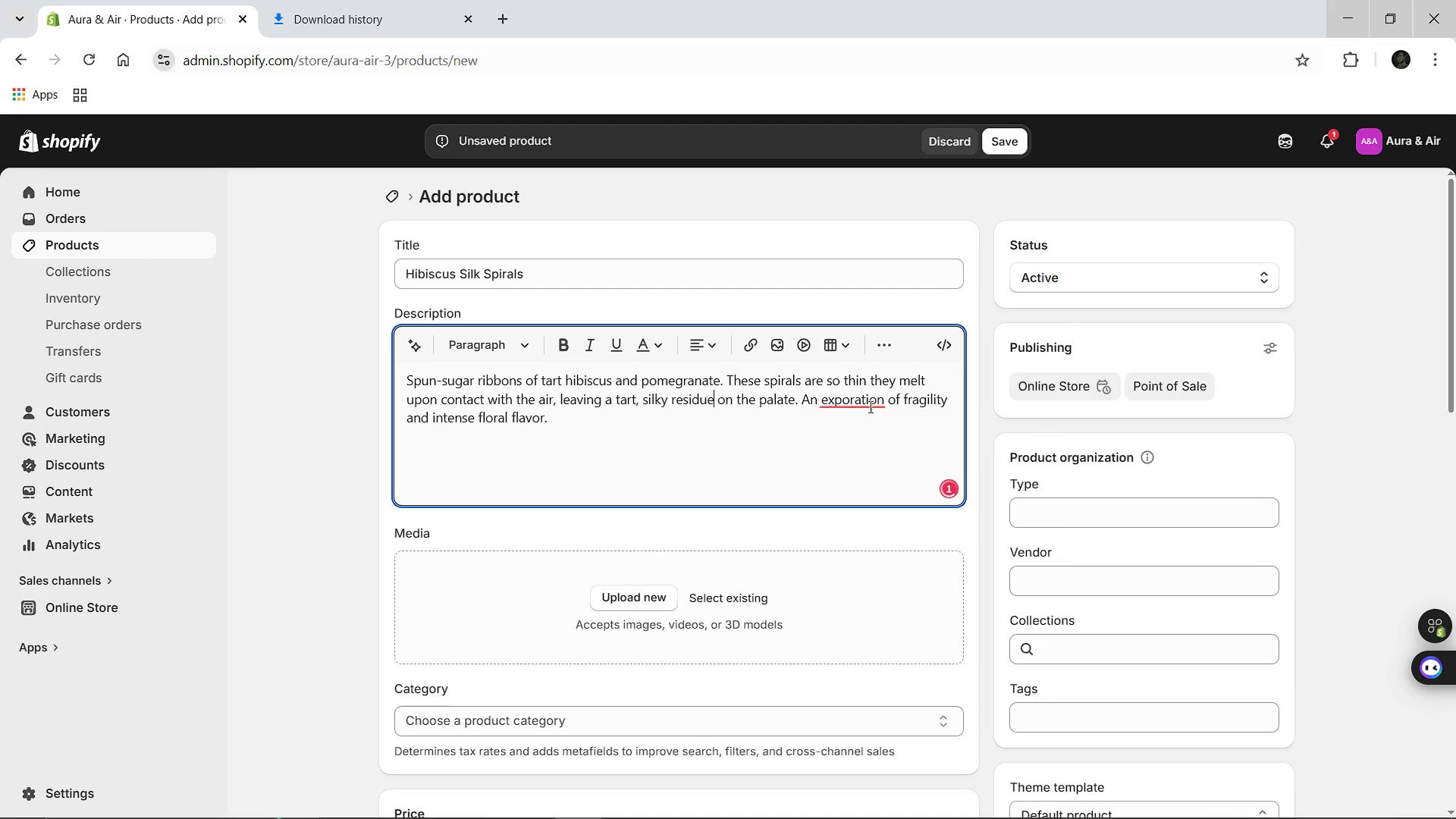 
left_click([869, 406])
 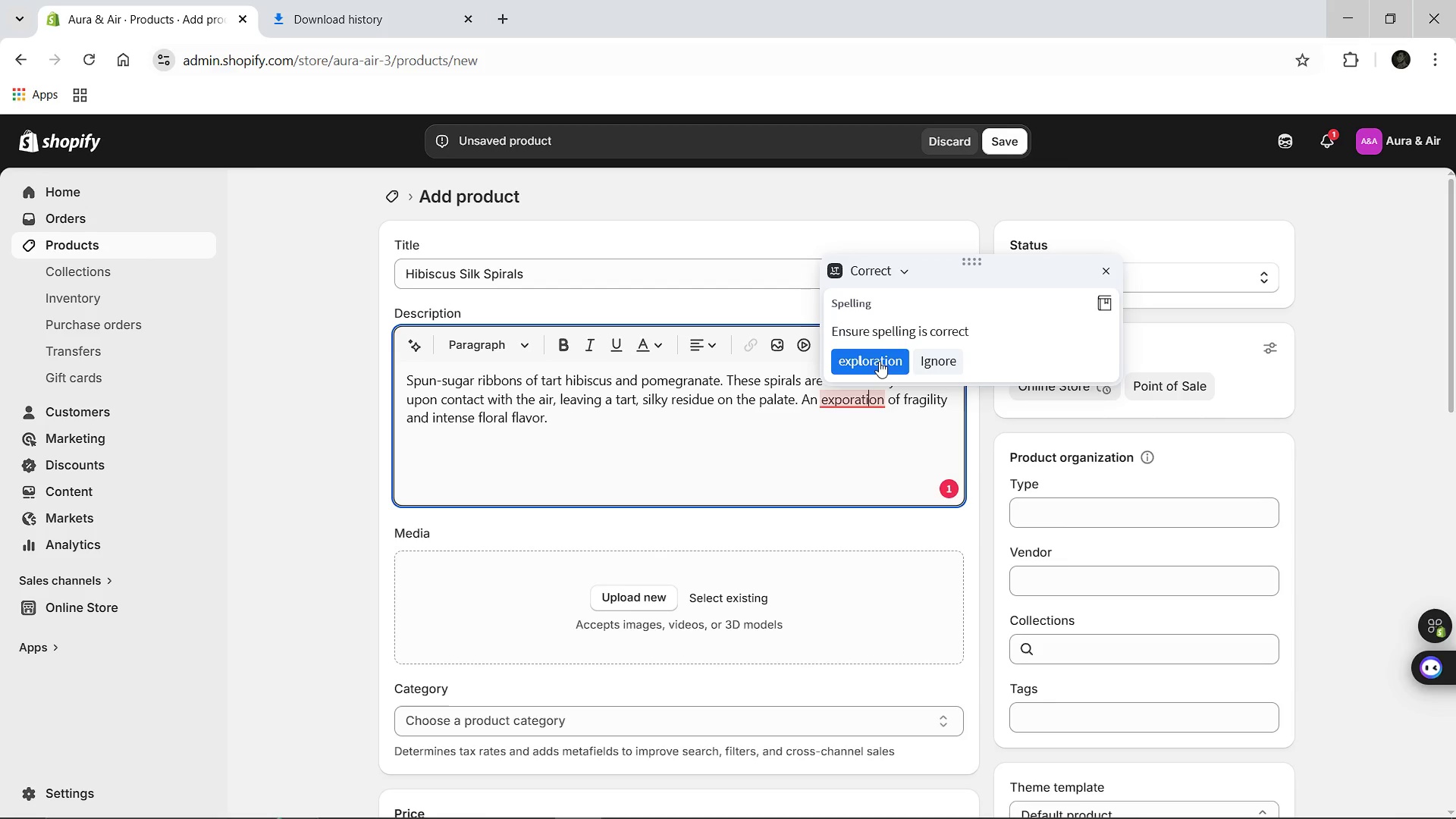 
left_click([879, 361])
 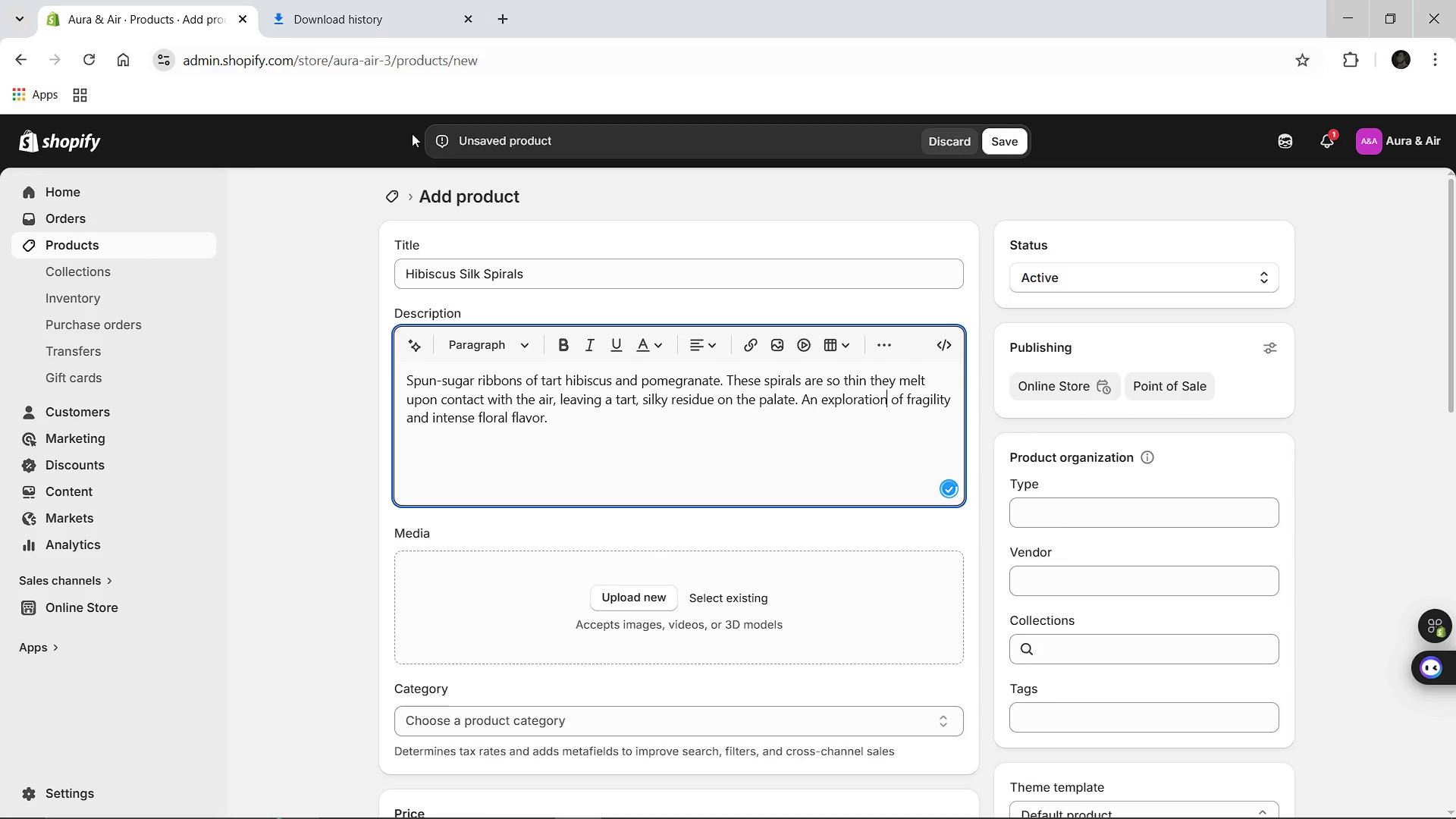 
left_click([339, 0])
 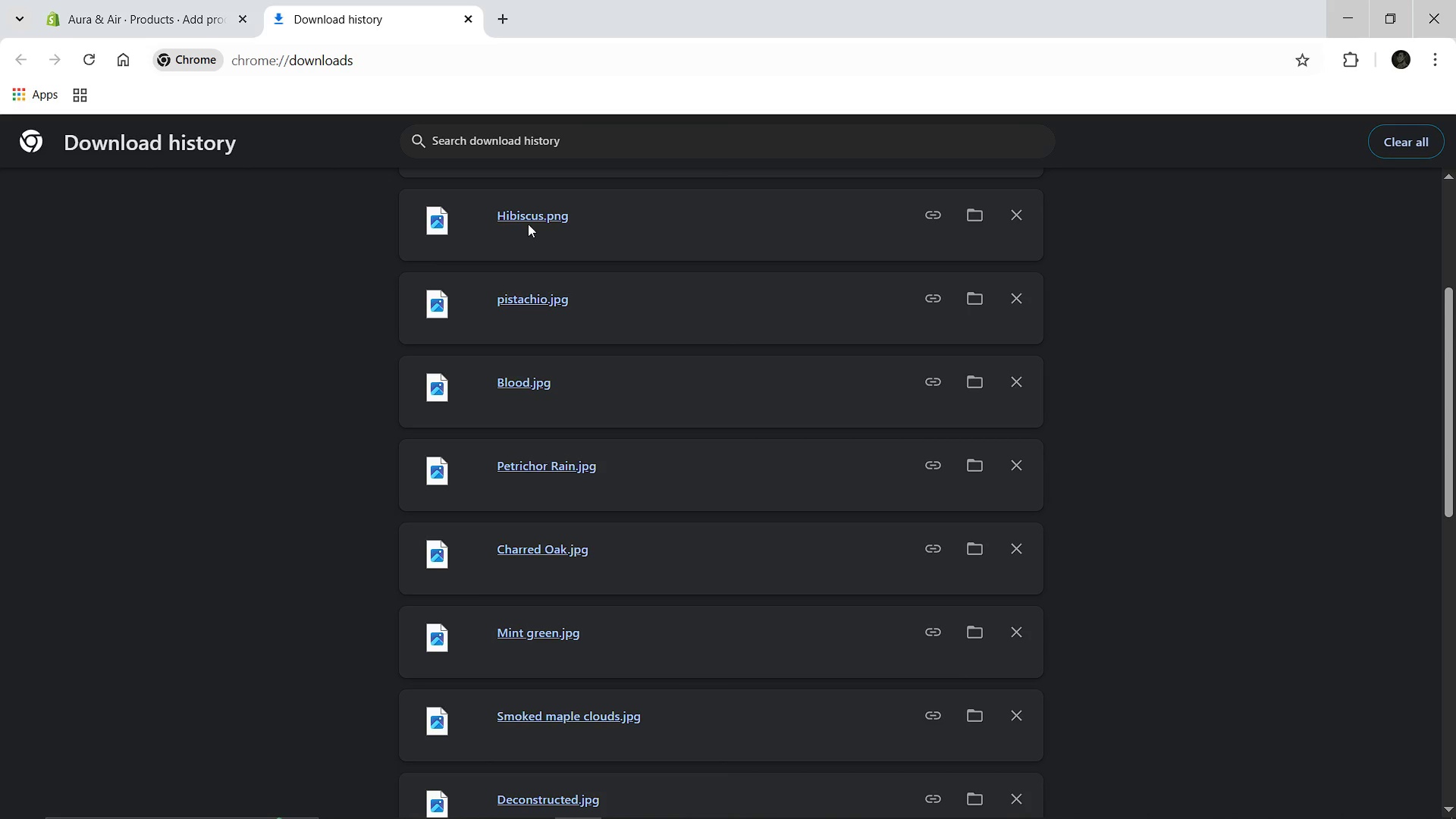 
left_click_drag(start_coordinate=[529, 220], to_coordinate=[575, 581])
 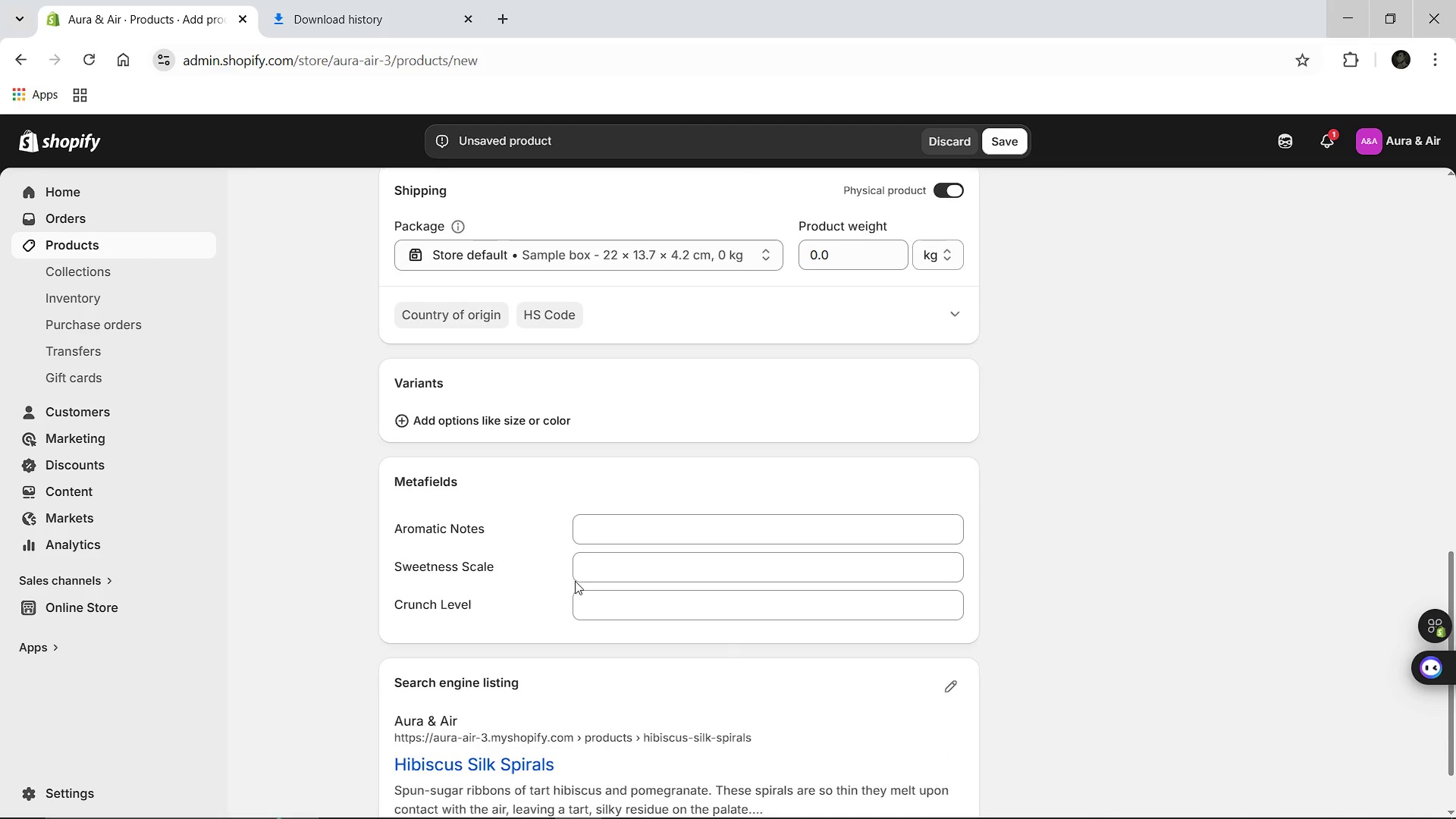 
wait(6.95)
 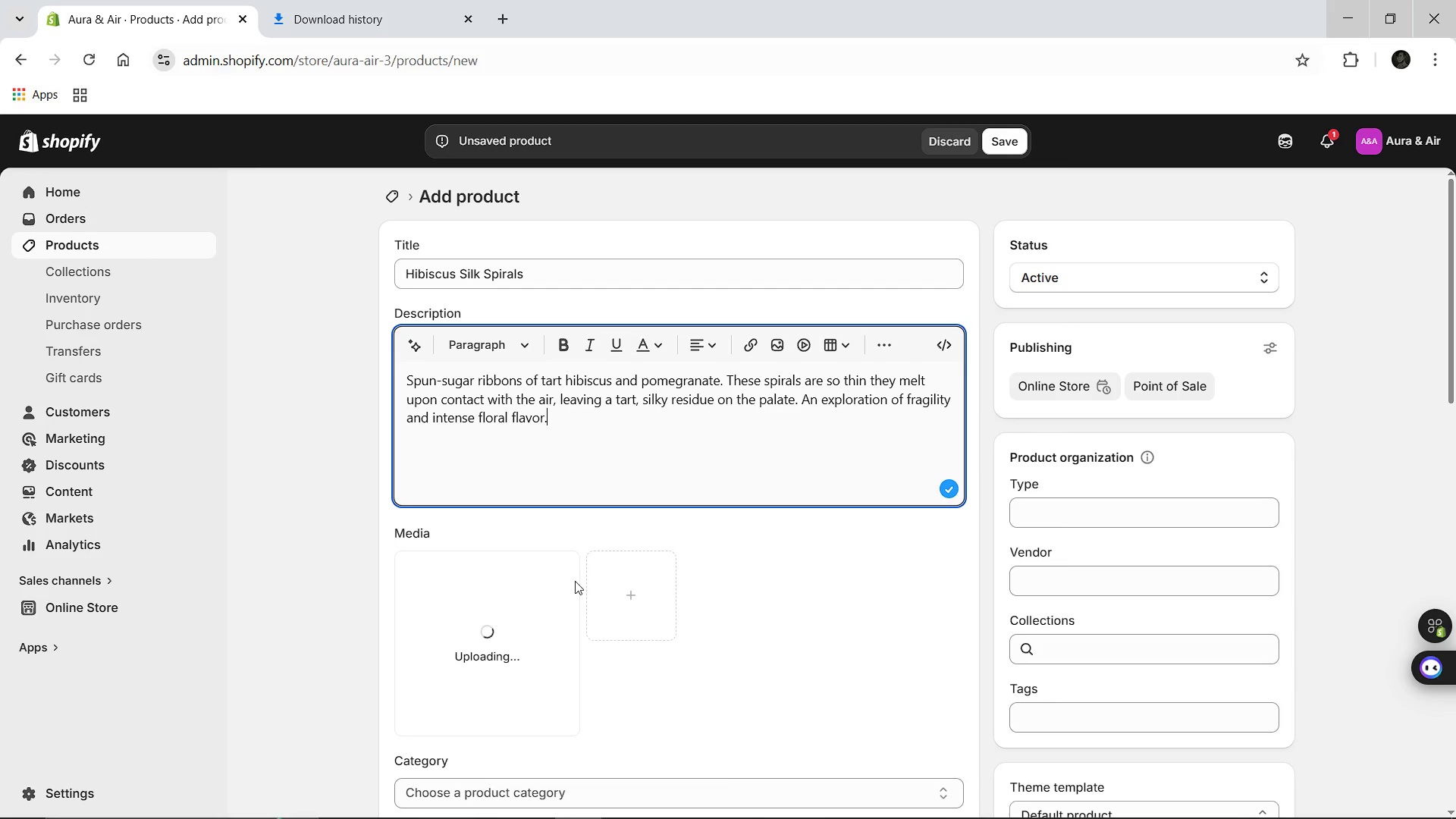 
left_click([465, 524])
 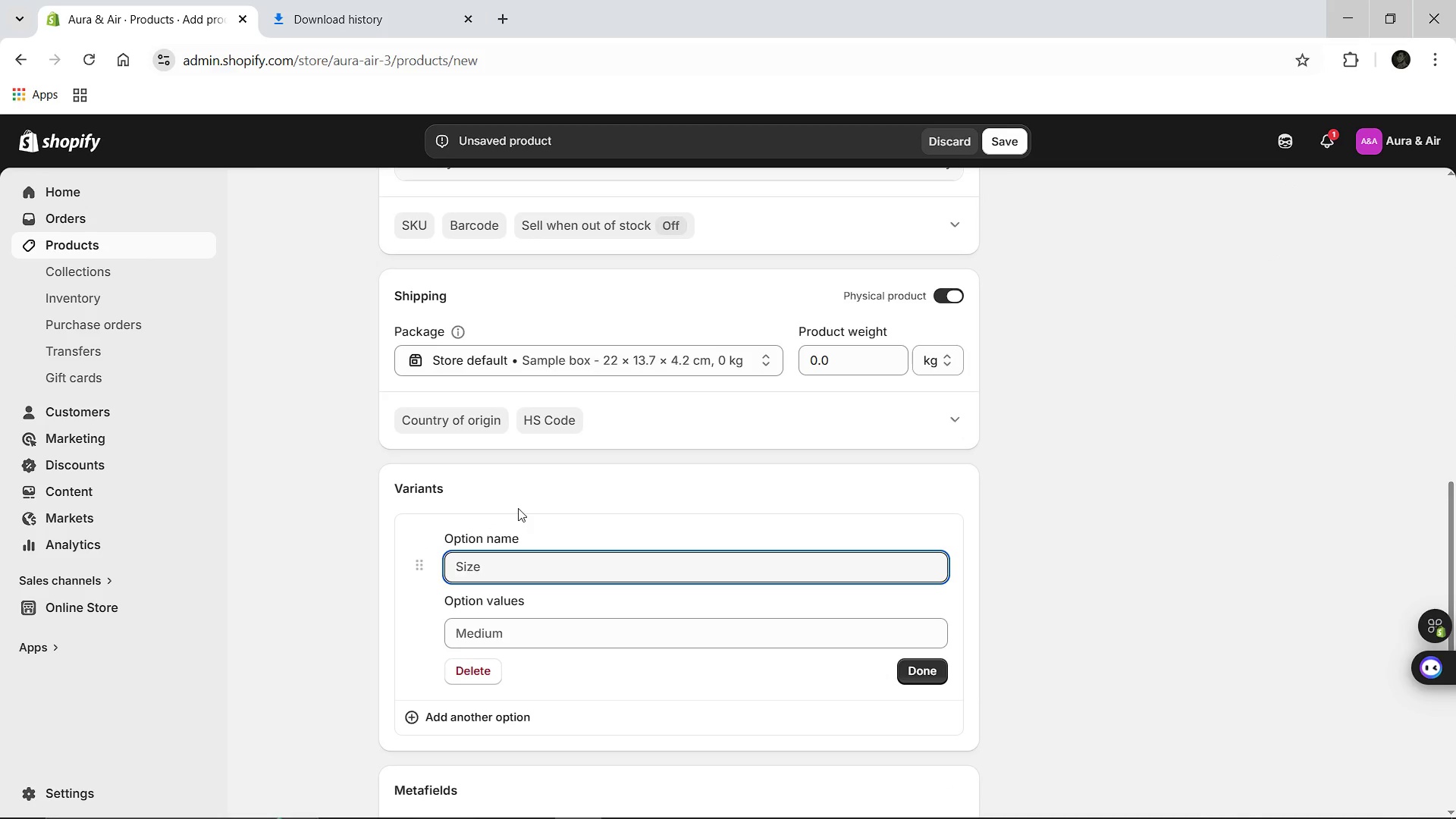 
type(Experience)
 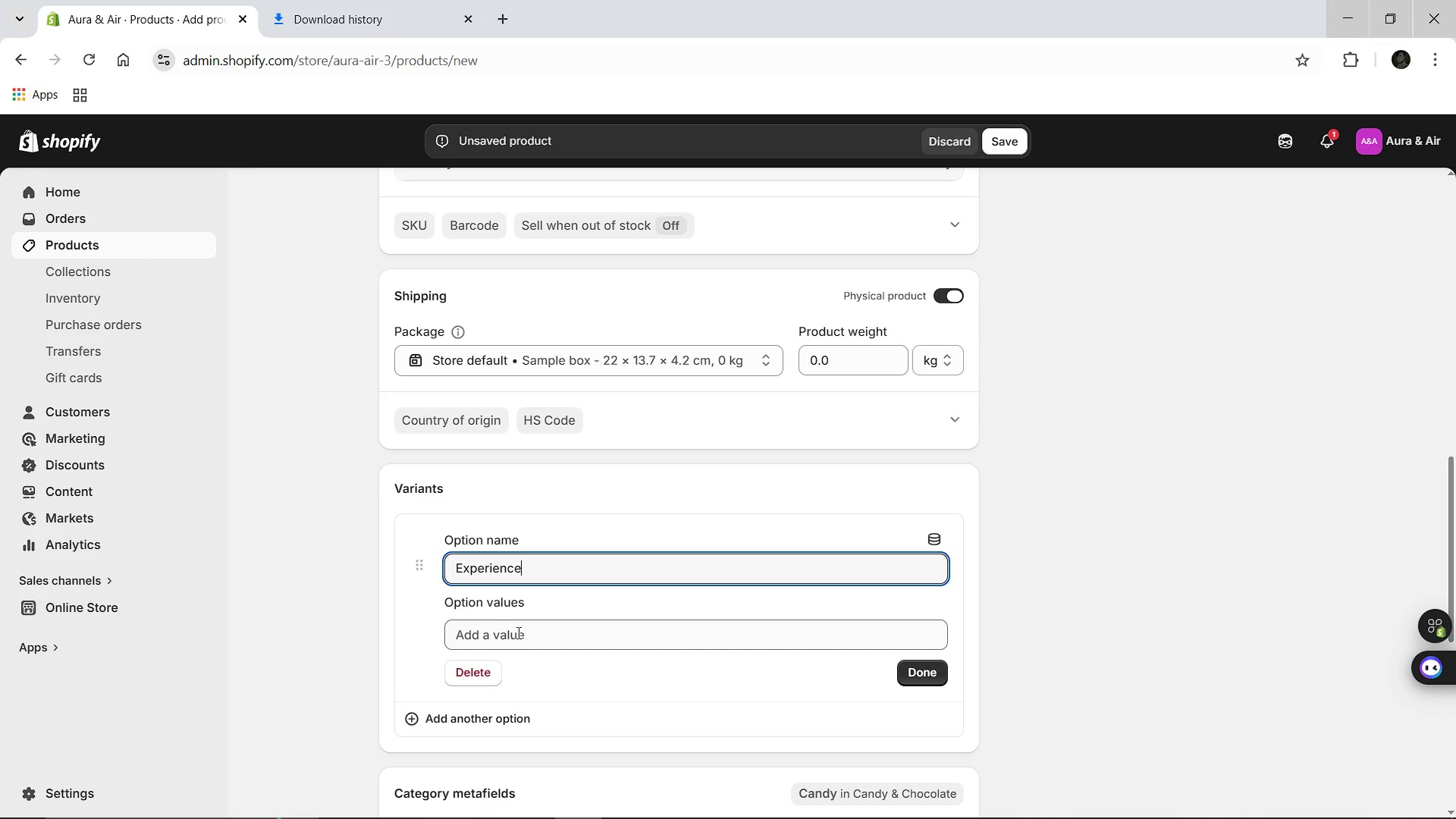 
left_click([516, 634])
 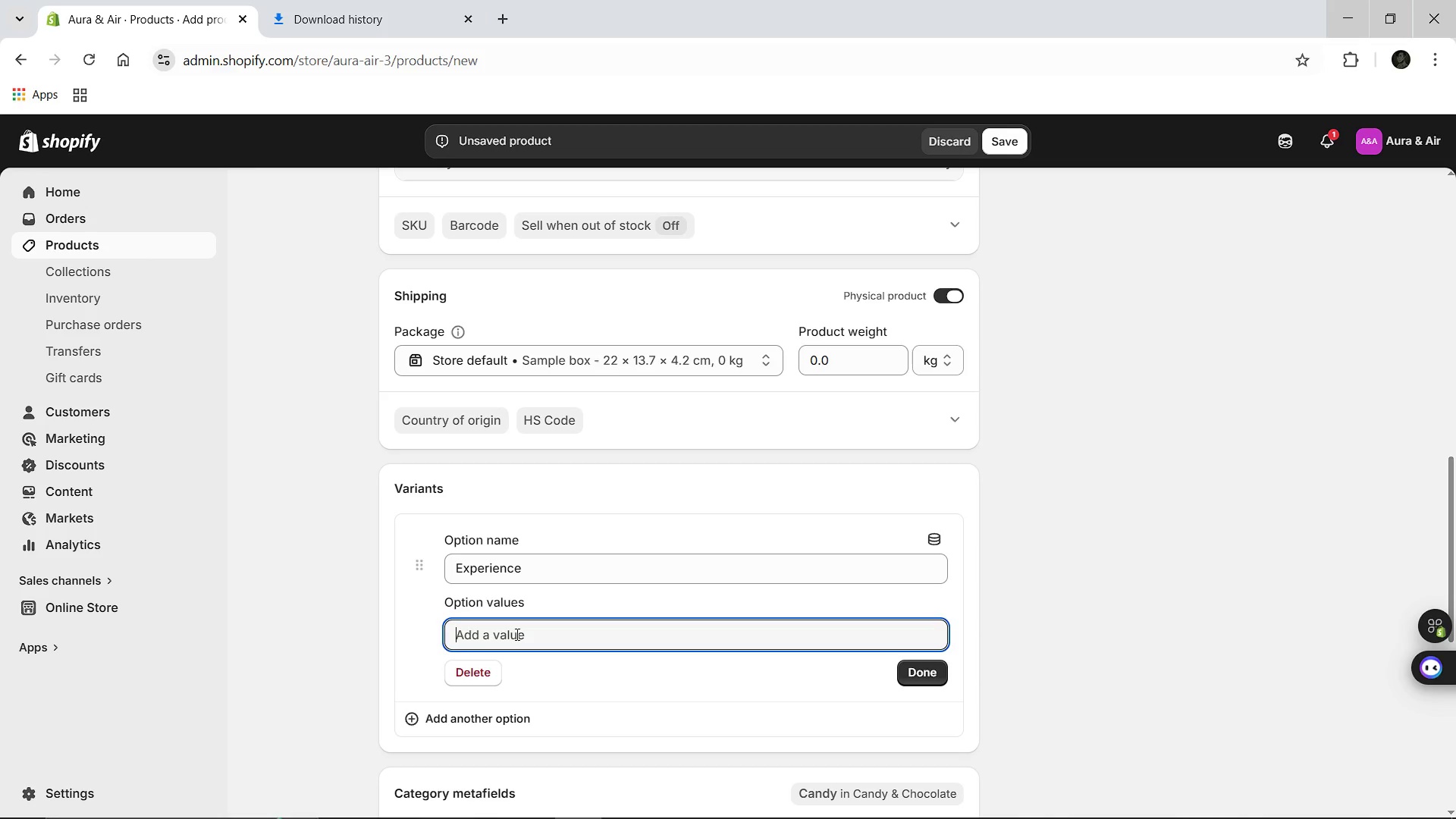 
type(Standard)
 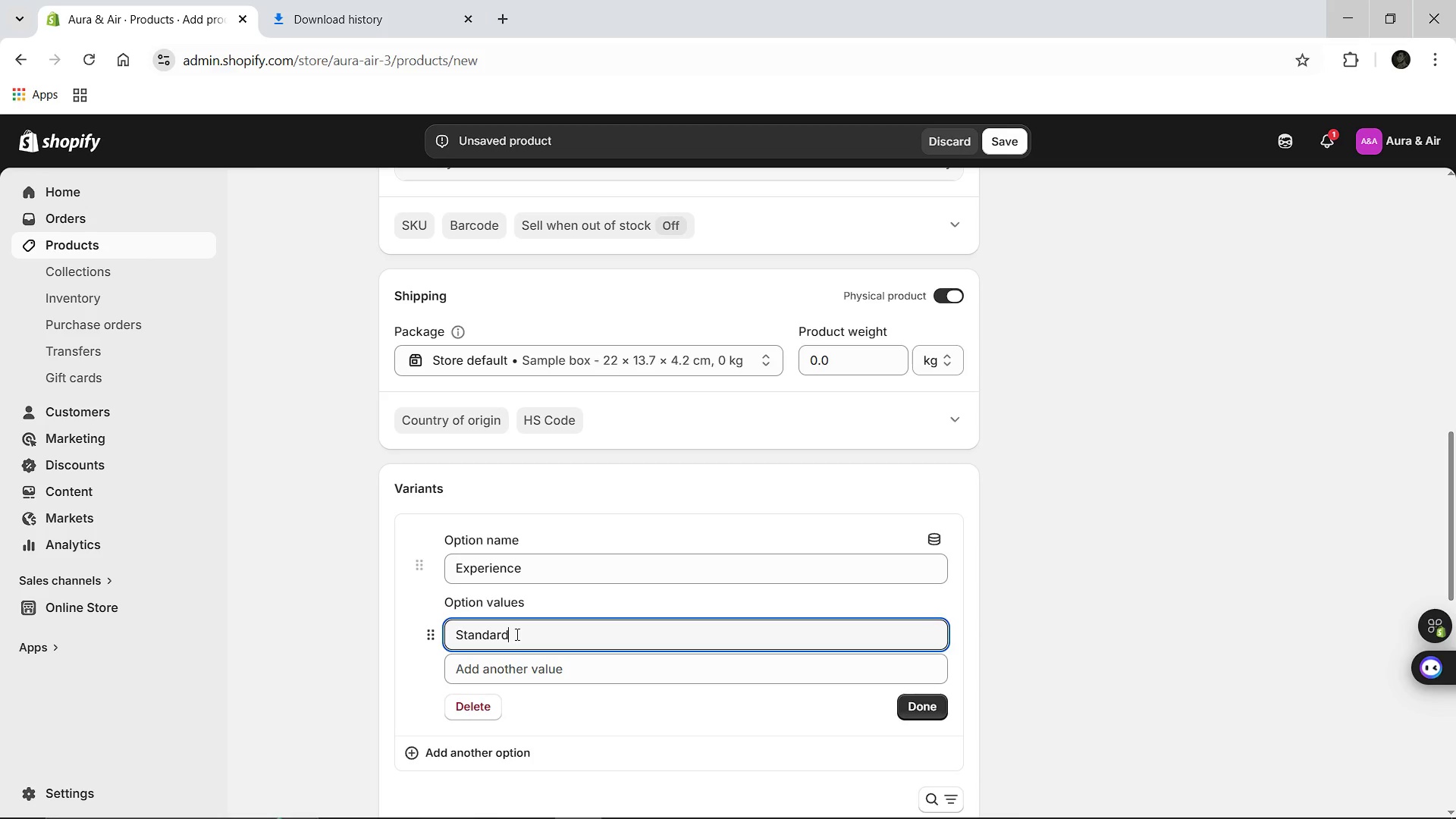 
key(Enter)
 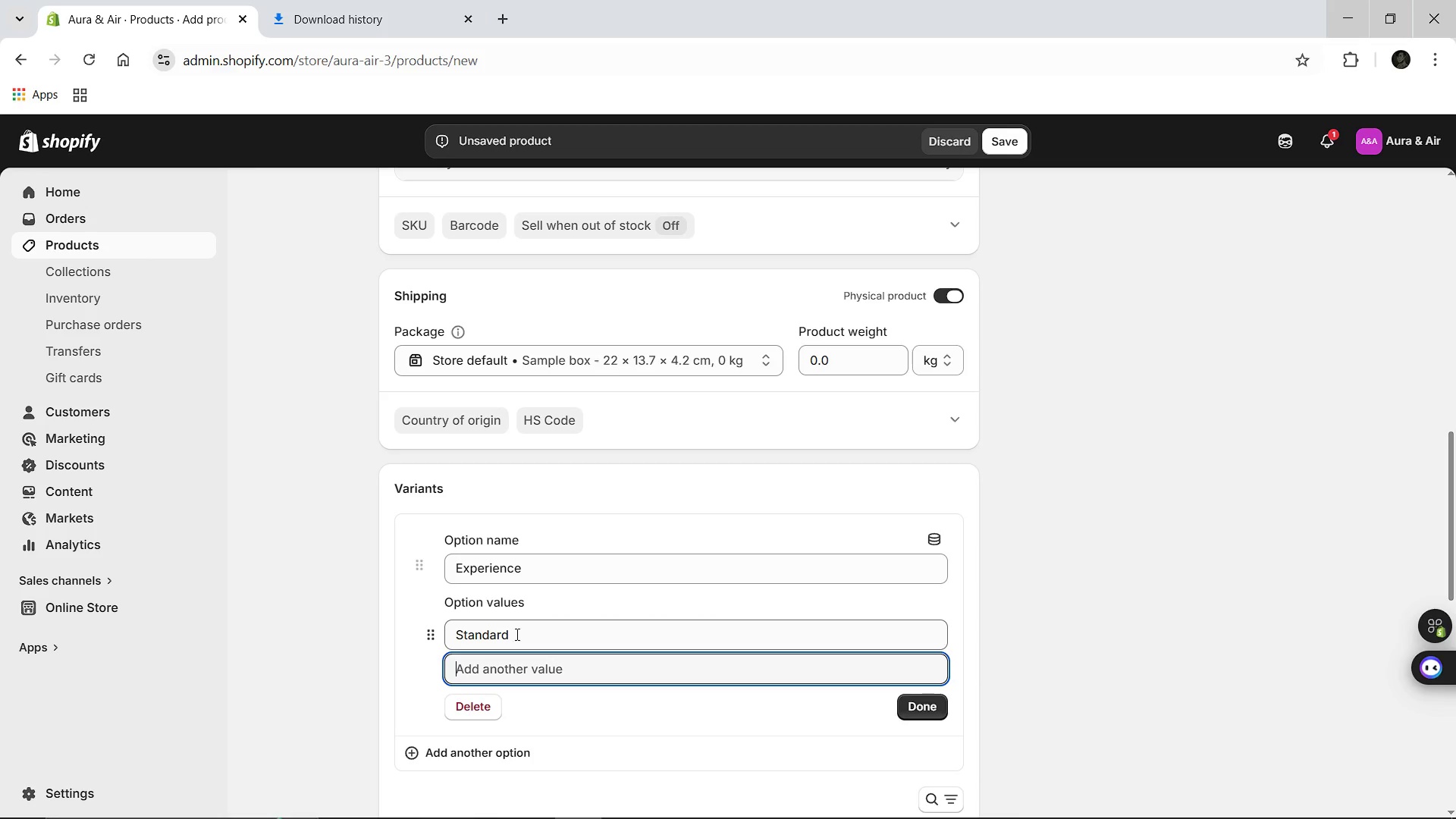 
type(Gift Ritual)
 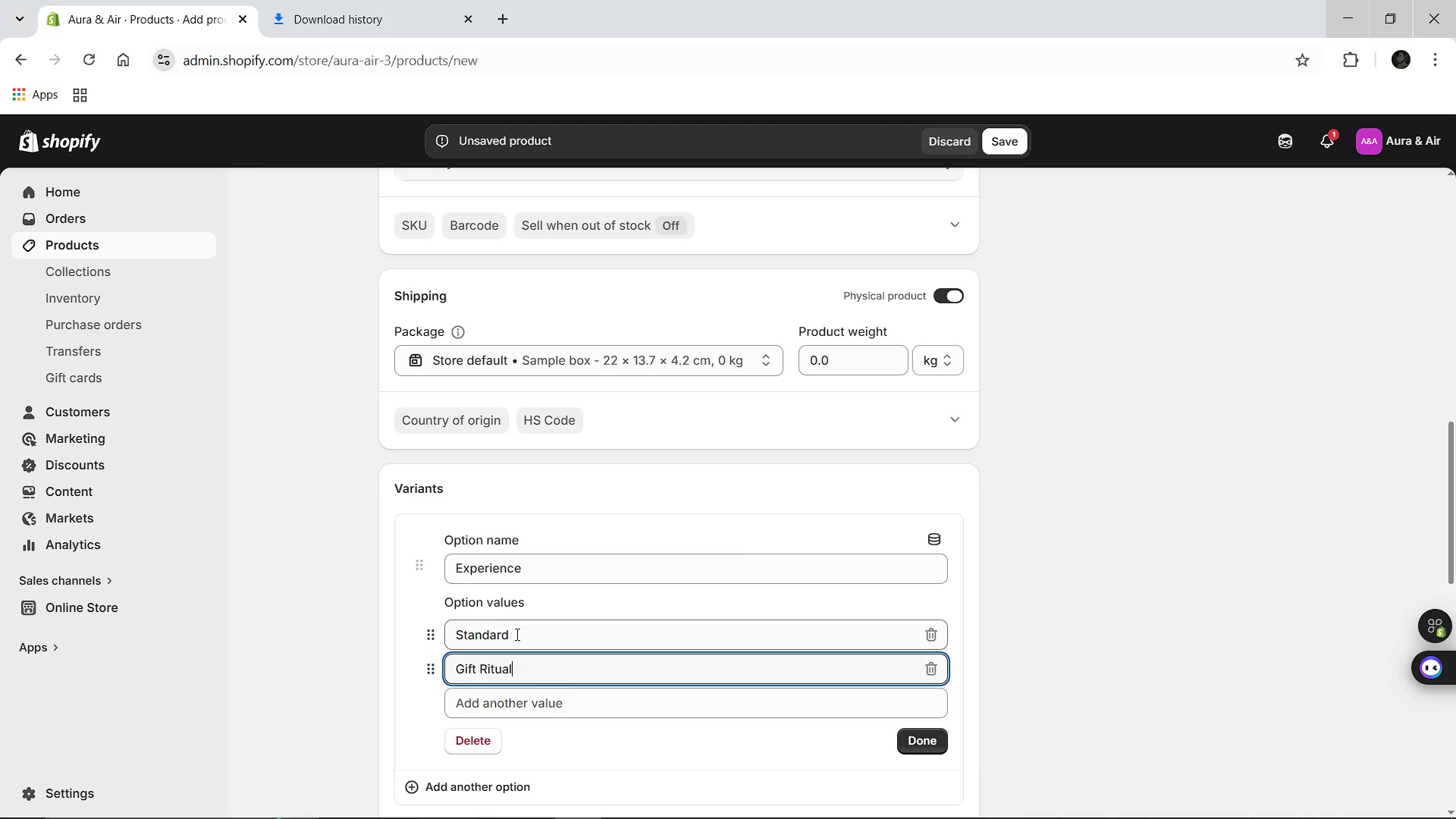 
left_click([928, 744])
 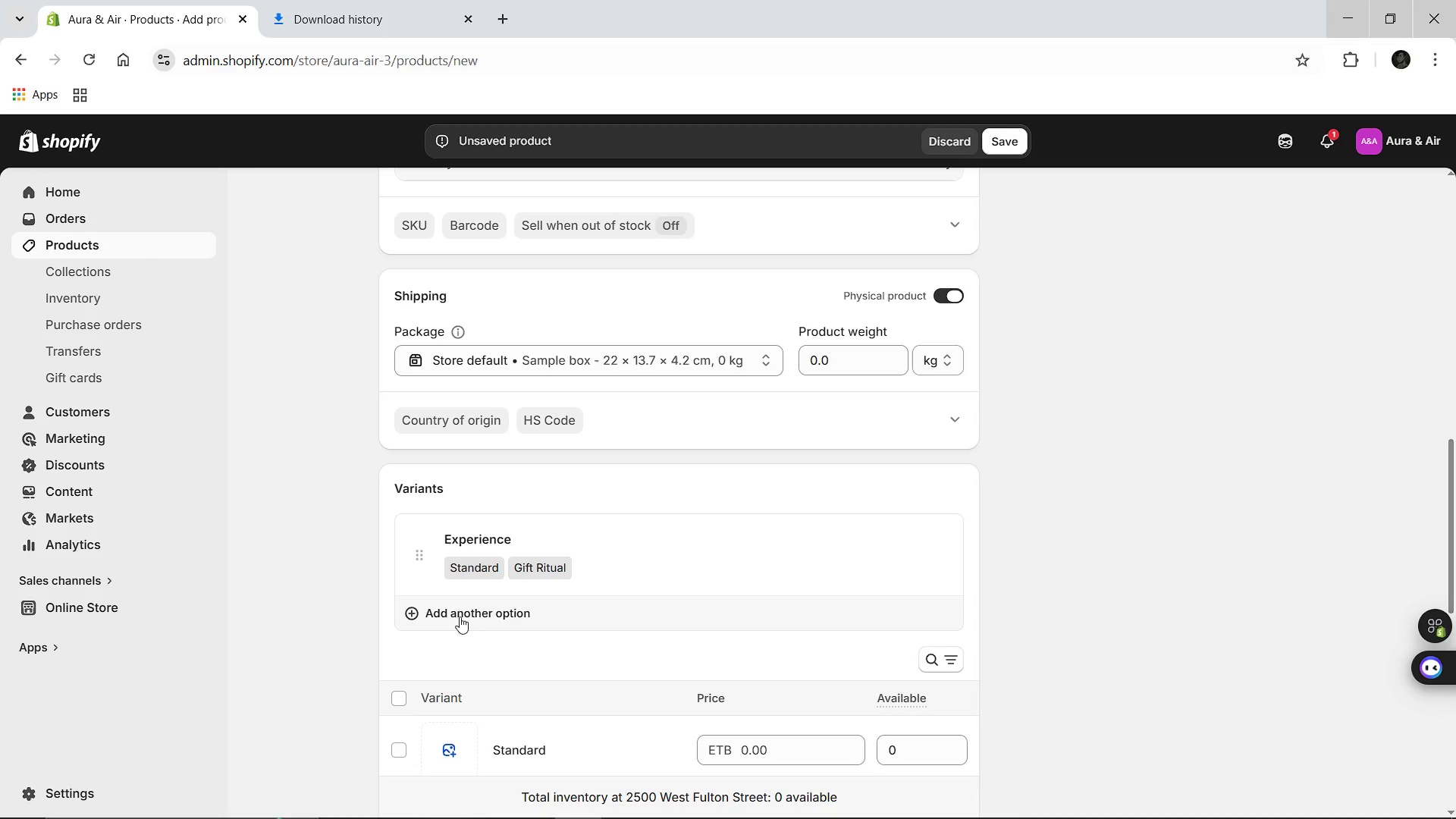 
left_click([460, 617])
 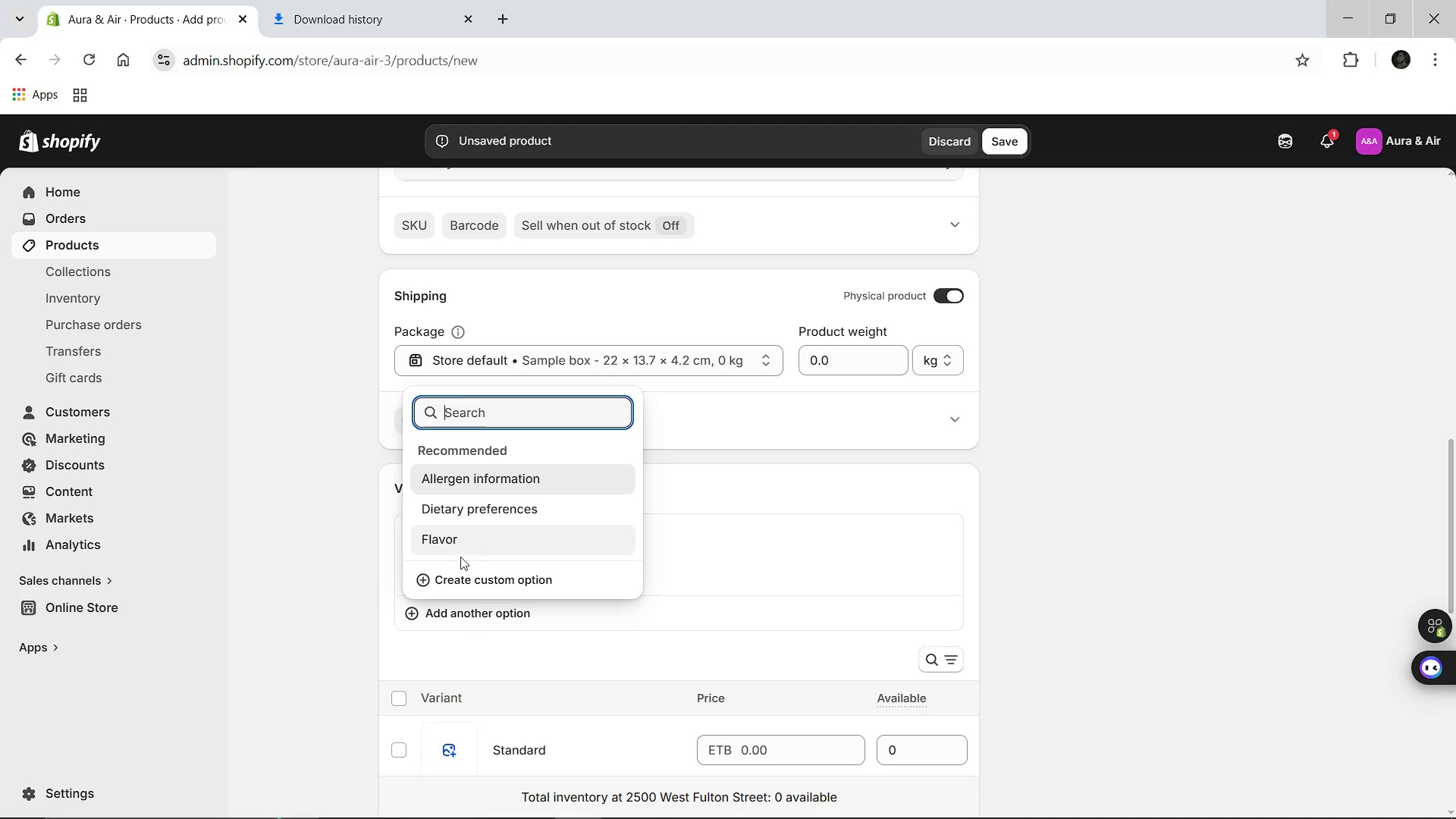 
left_click([446, 578])
 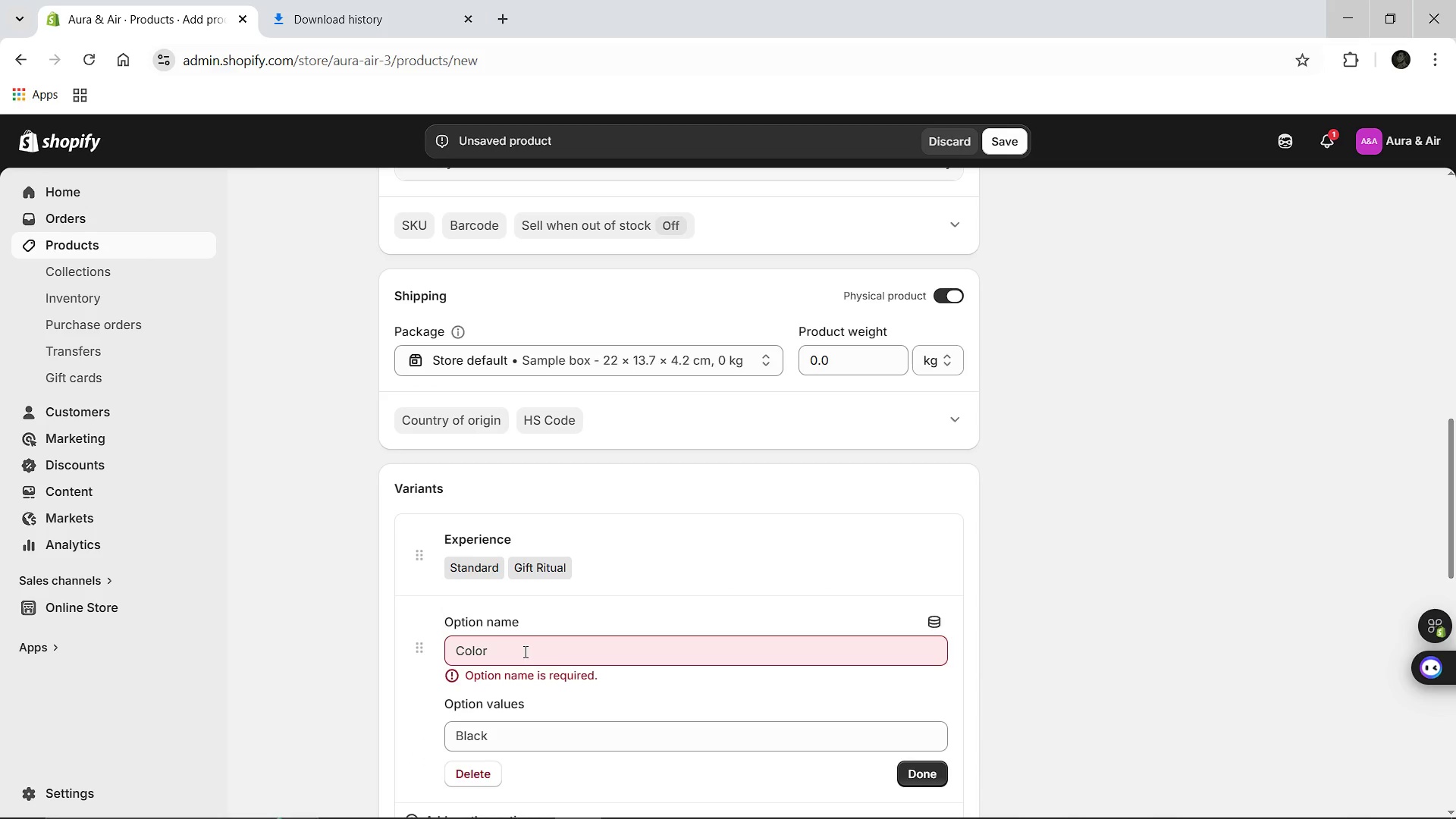 
left_click([524, 653])
 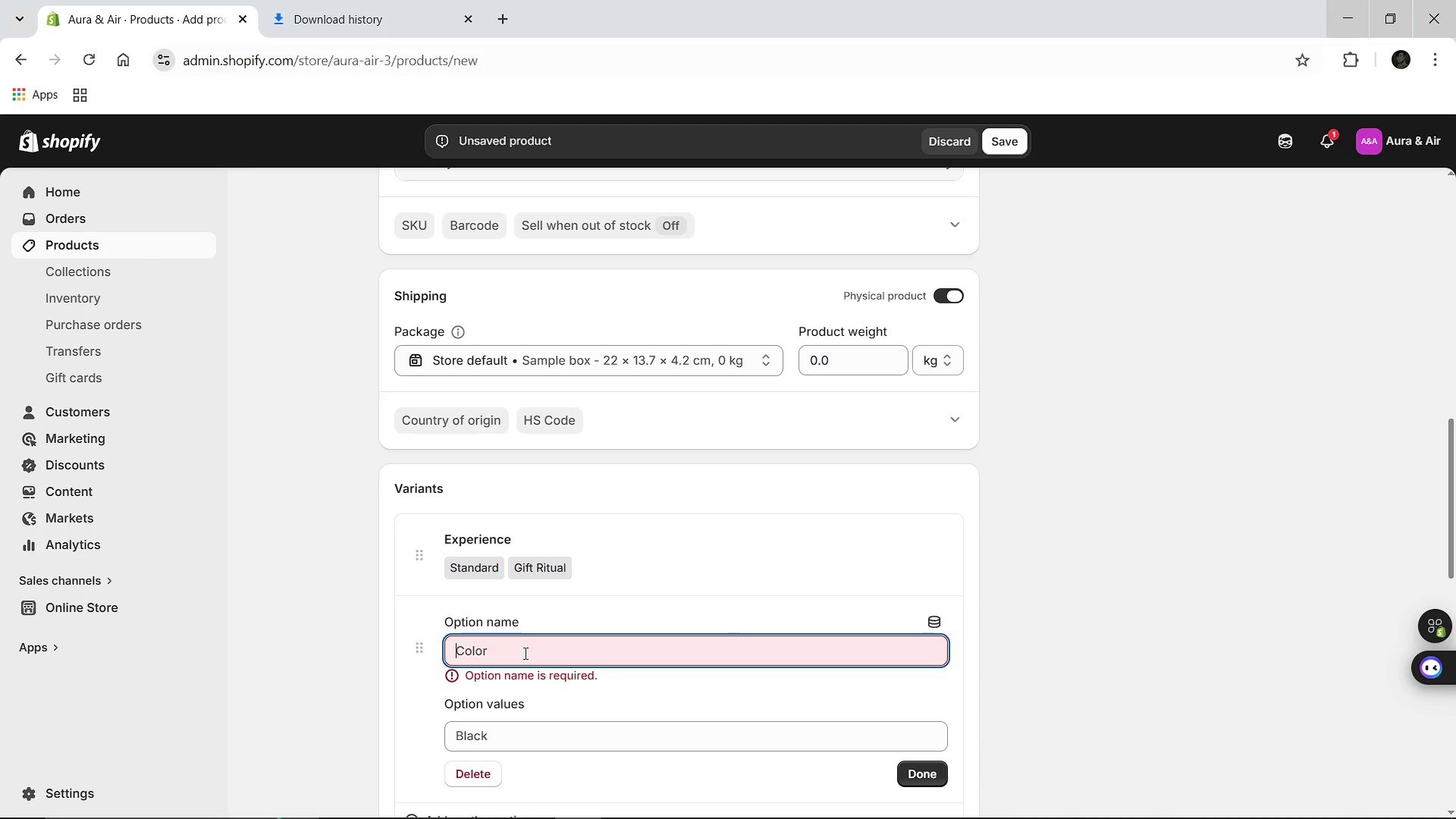 
type(Frequency )
 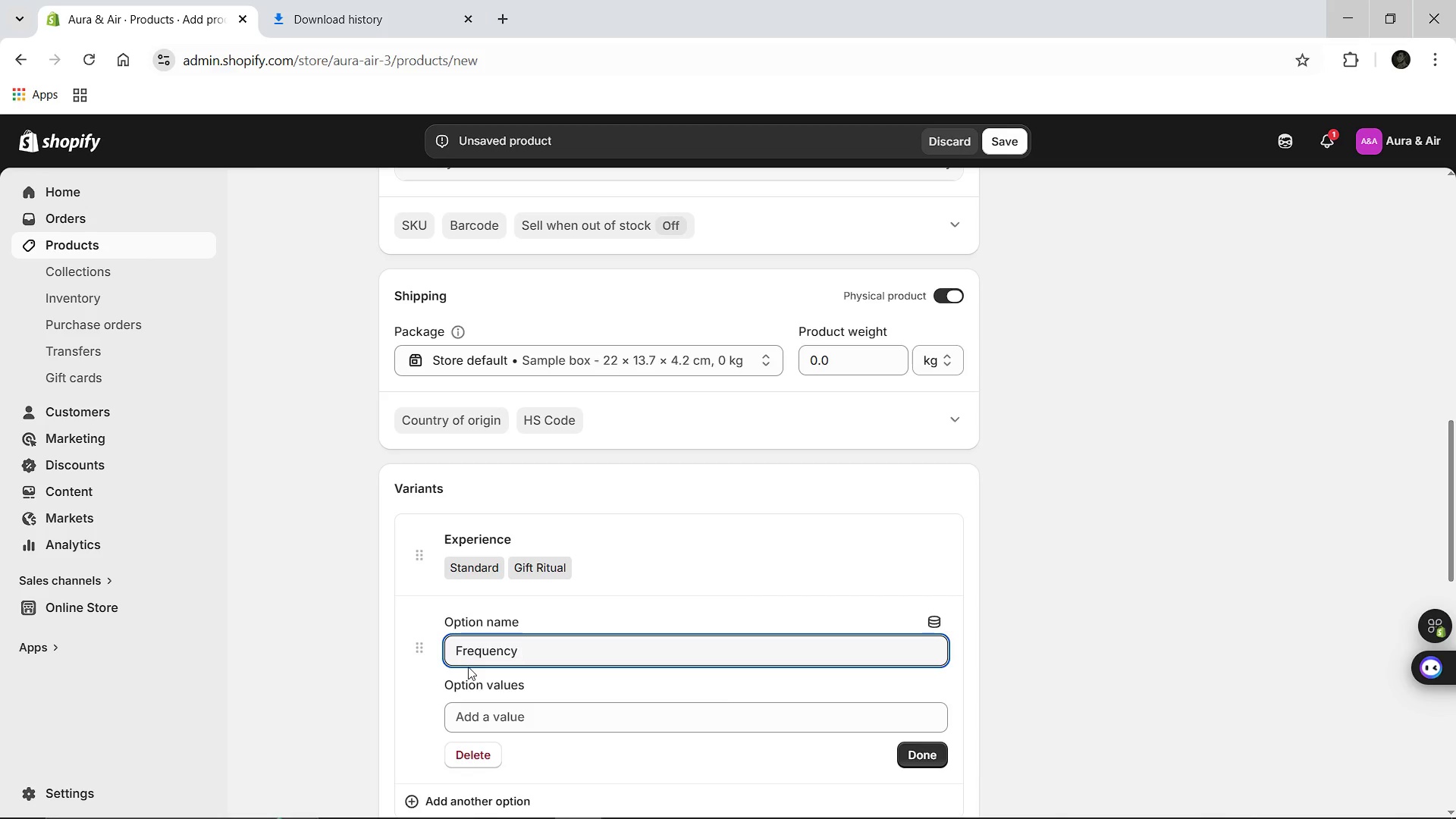 
key(Backspace)
 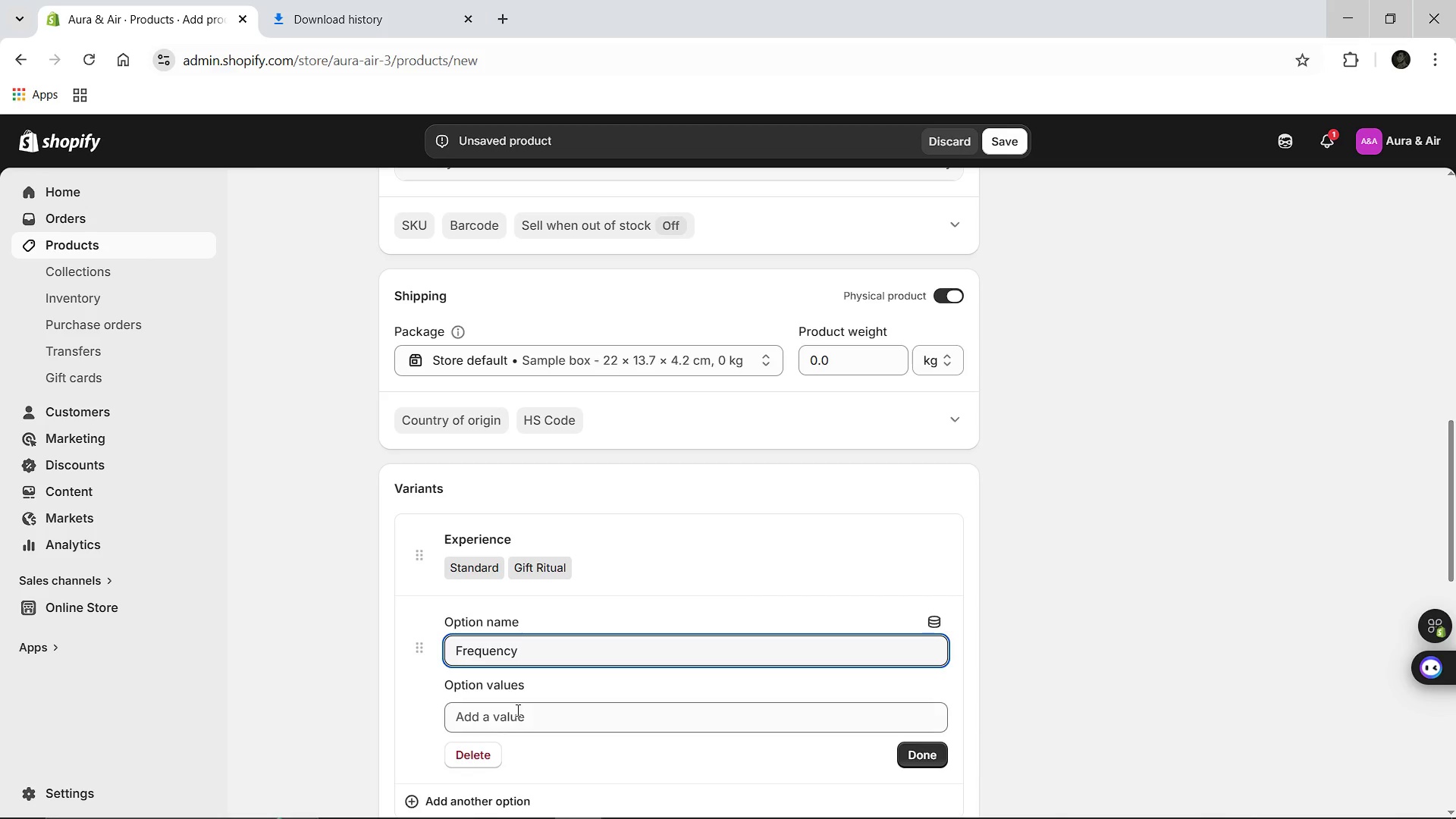 
left_click([516, 710])
 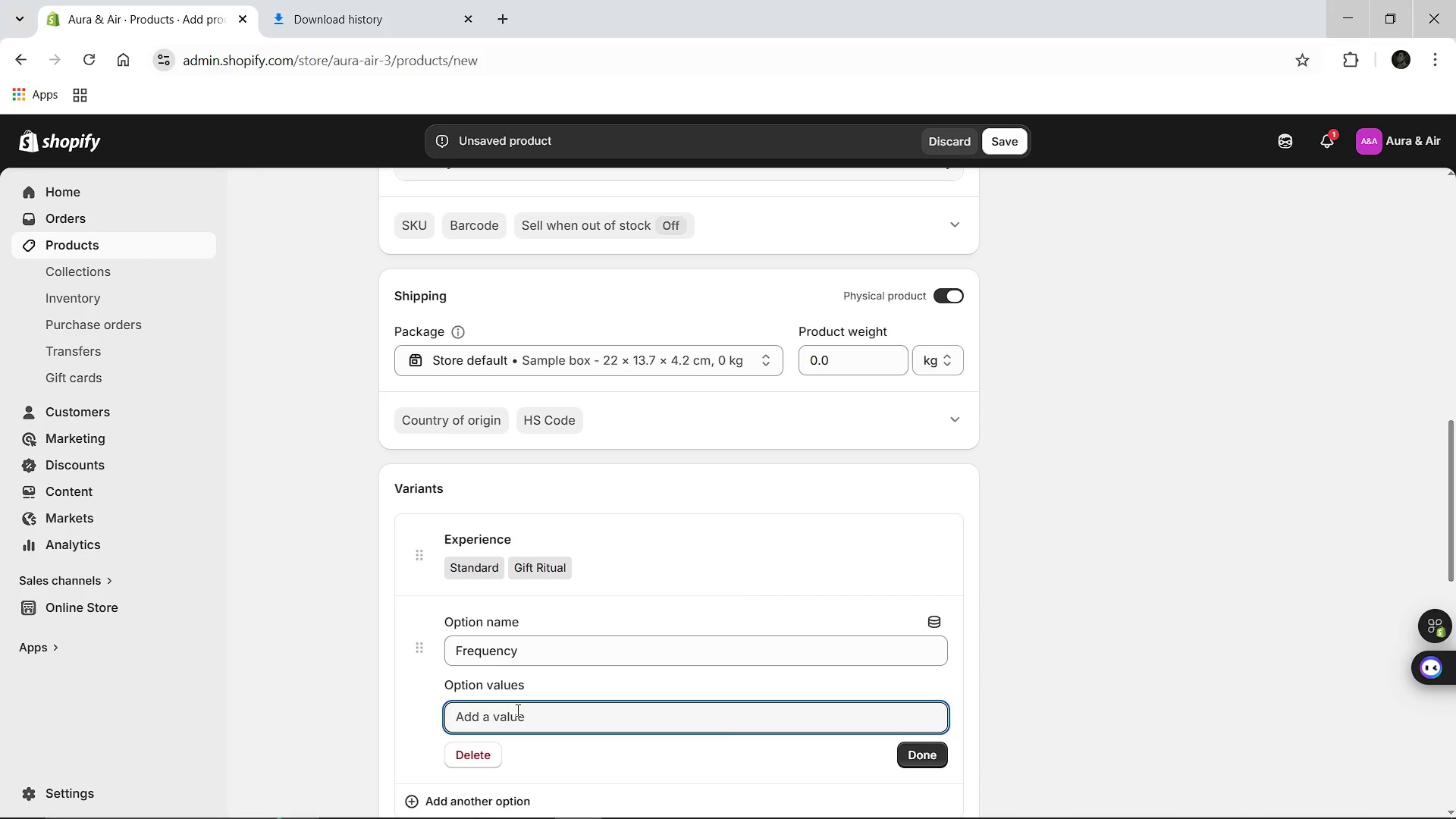 
type(One-time o)
key(Backspace)
type(purchase)
 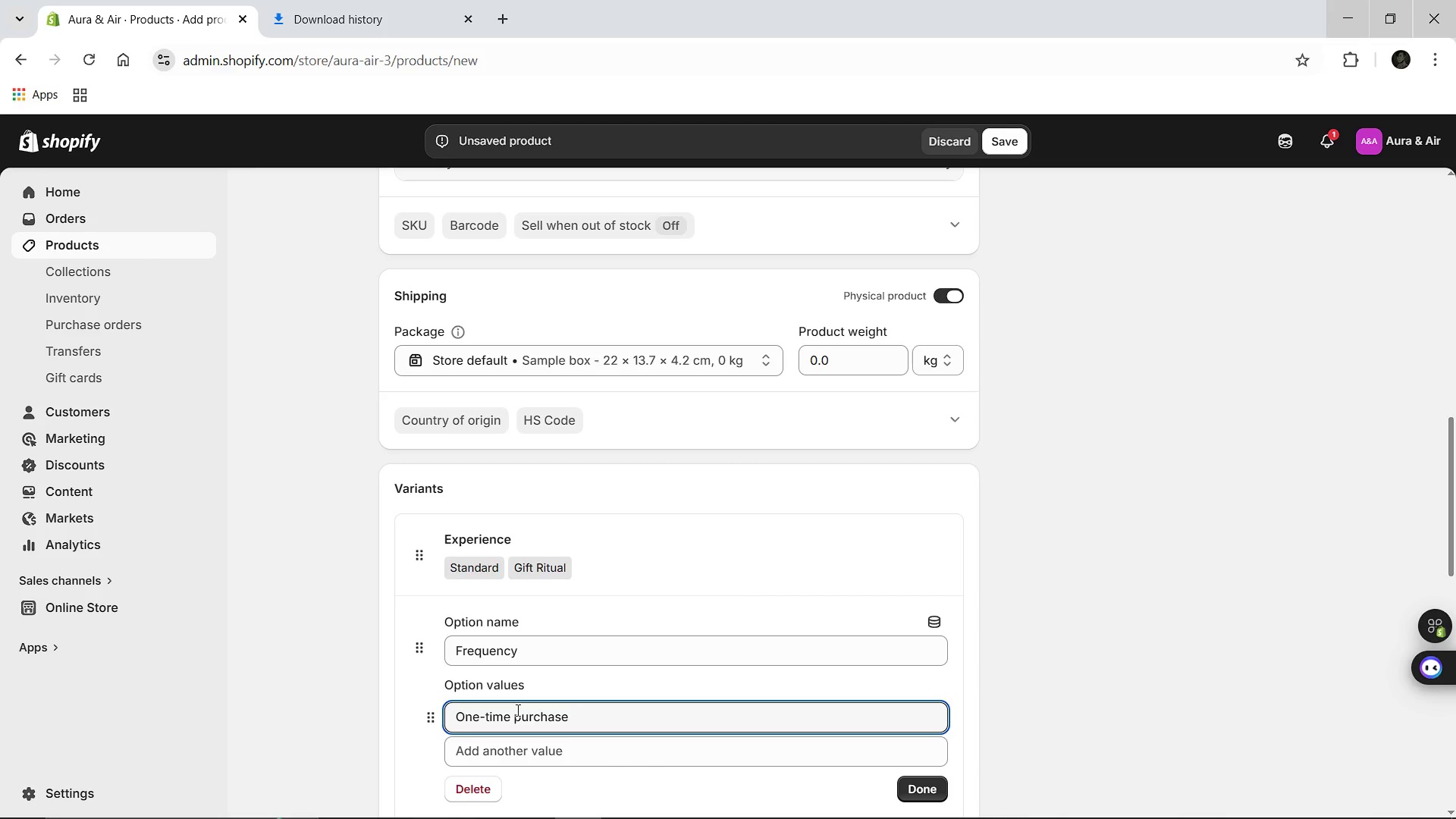 
key(Enter)
 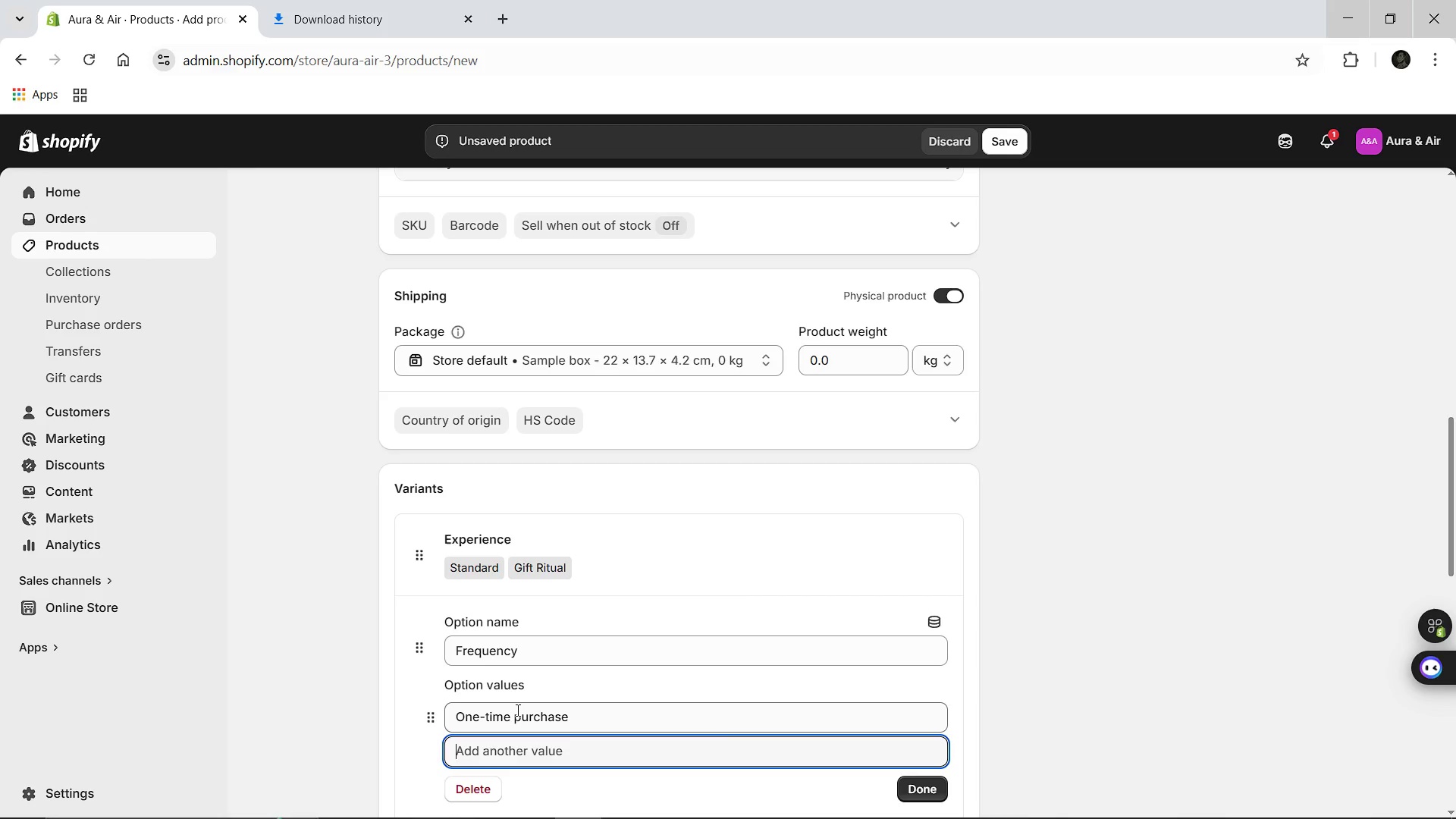 
type(Aura Membership)
 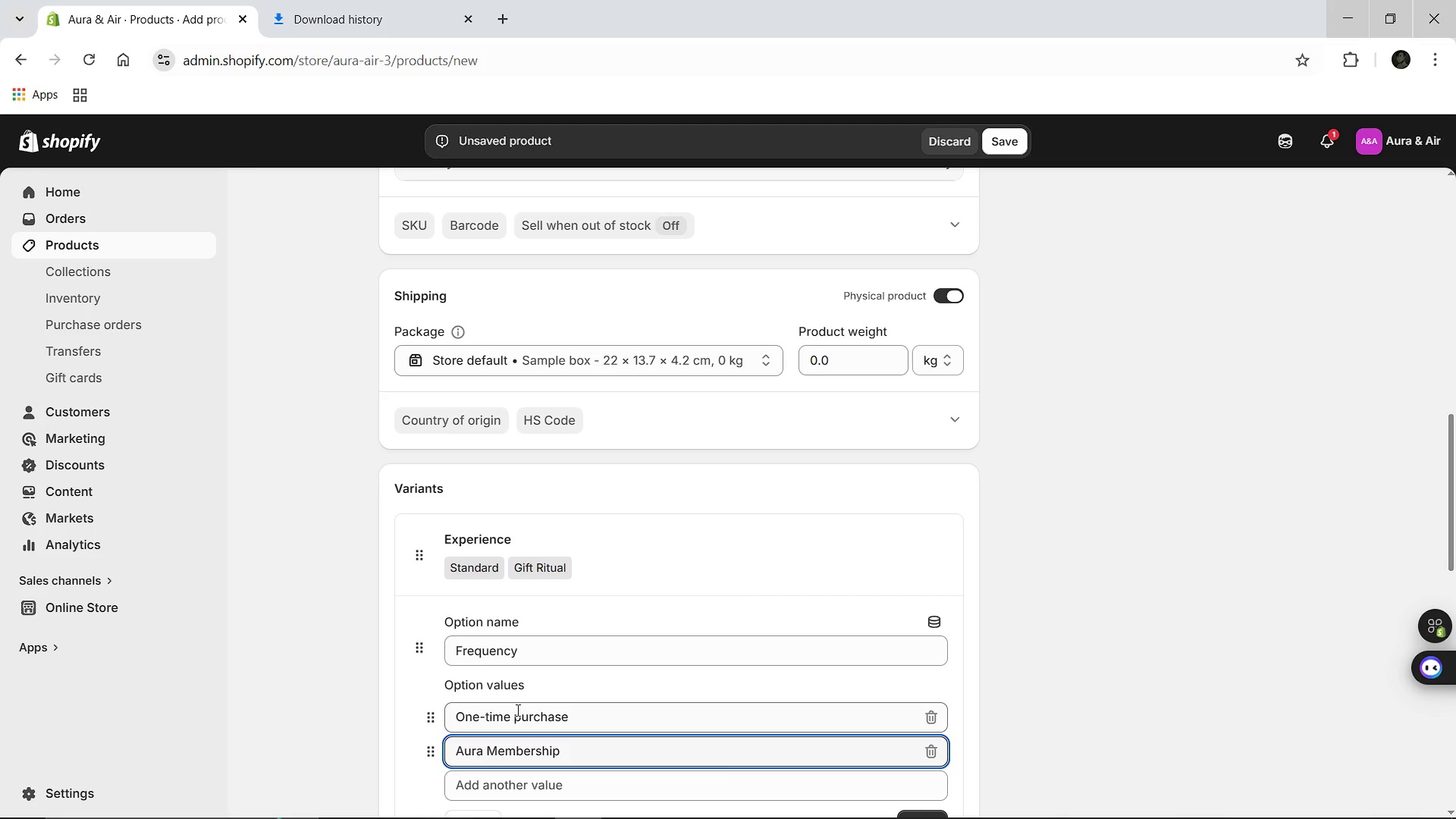 
left_click([919, 750])
 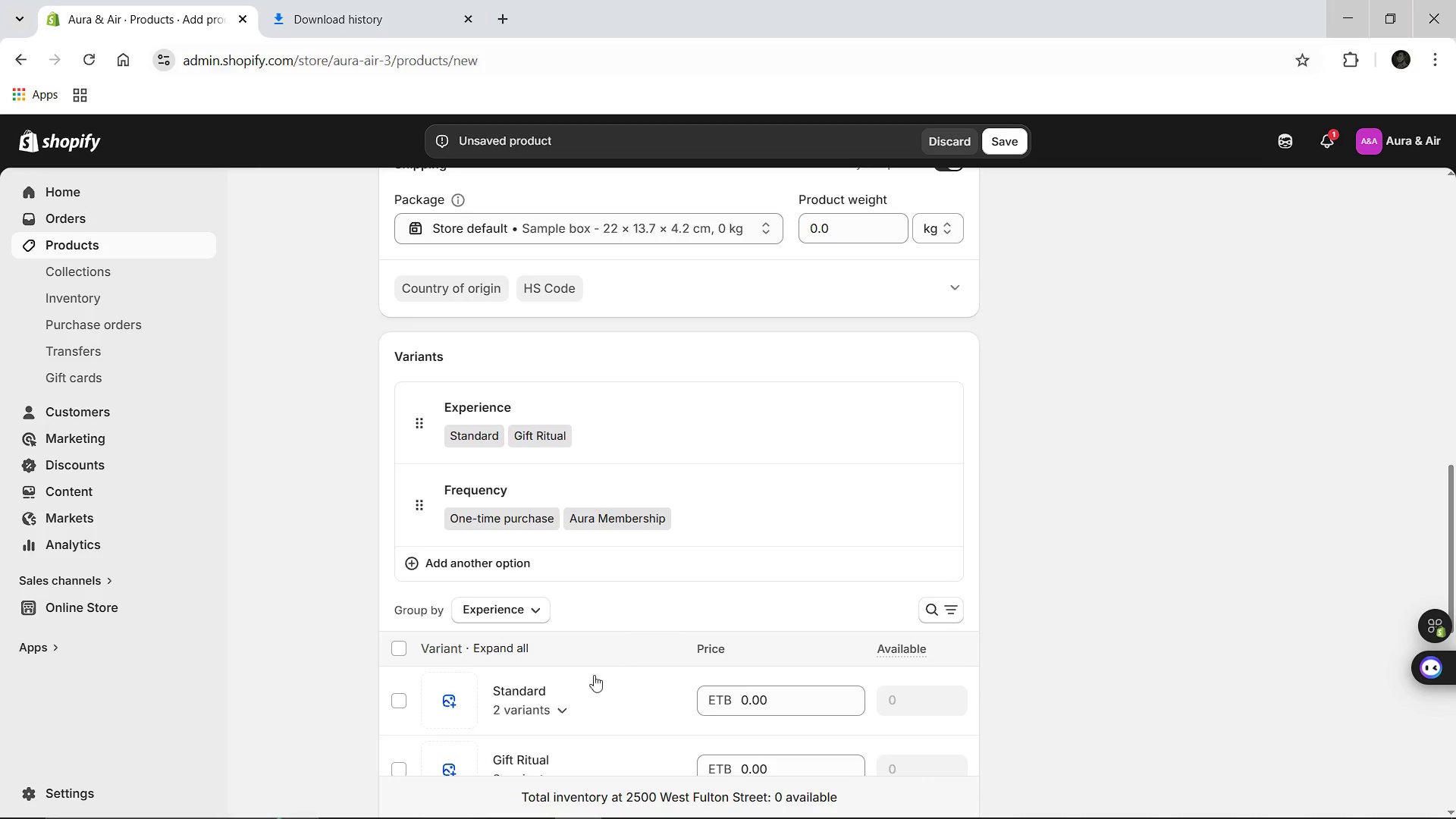 
left_click([532, 713])
 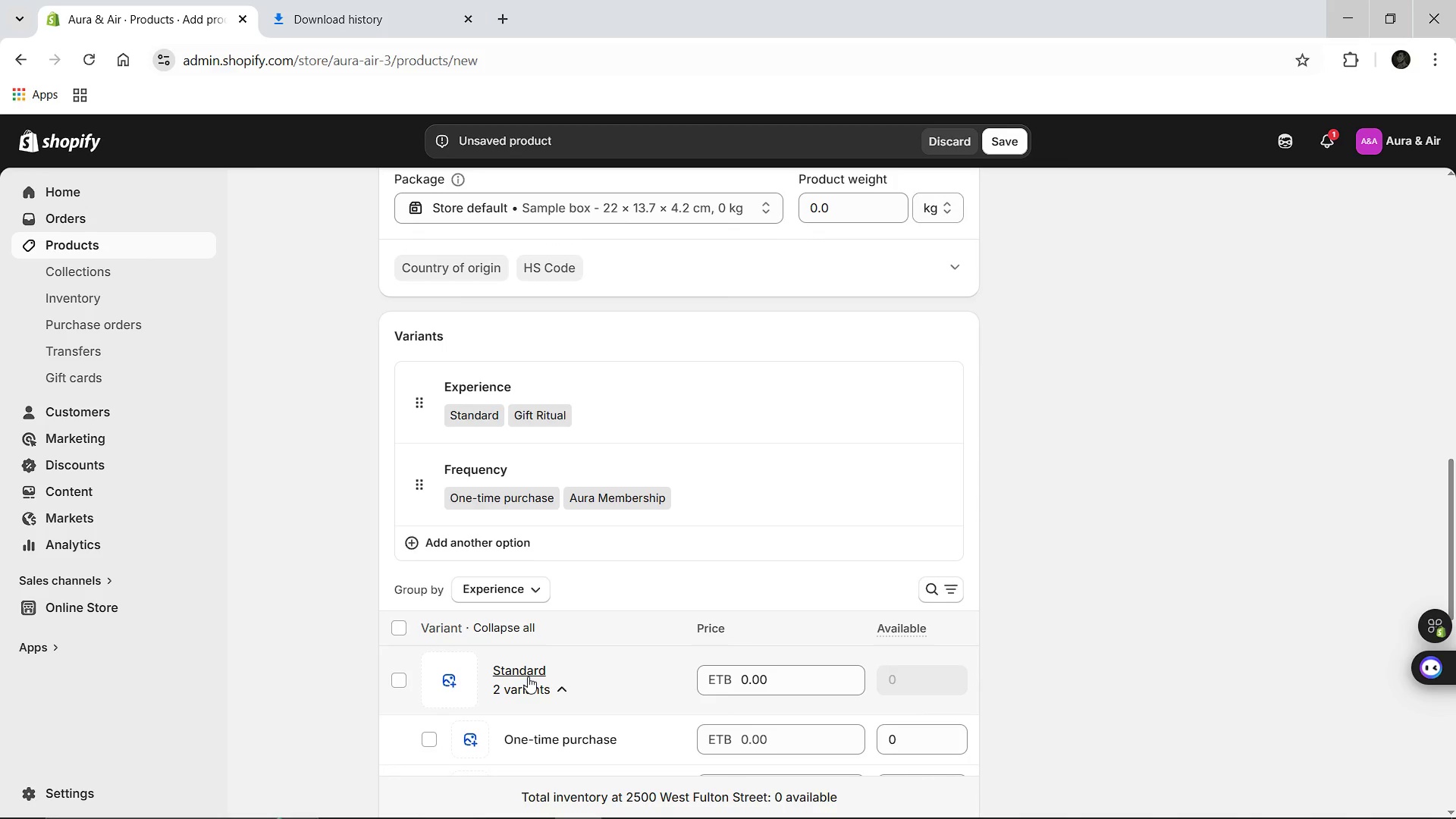 
left_click([548, 686])
 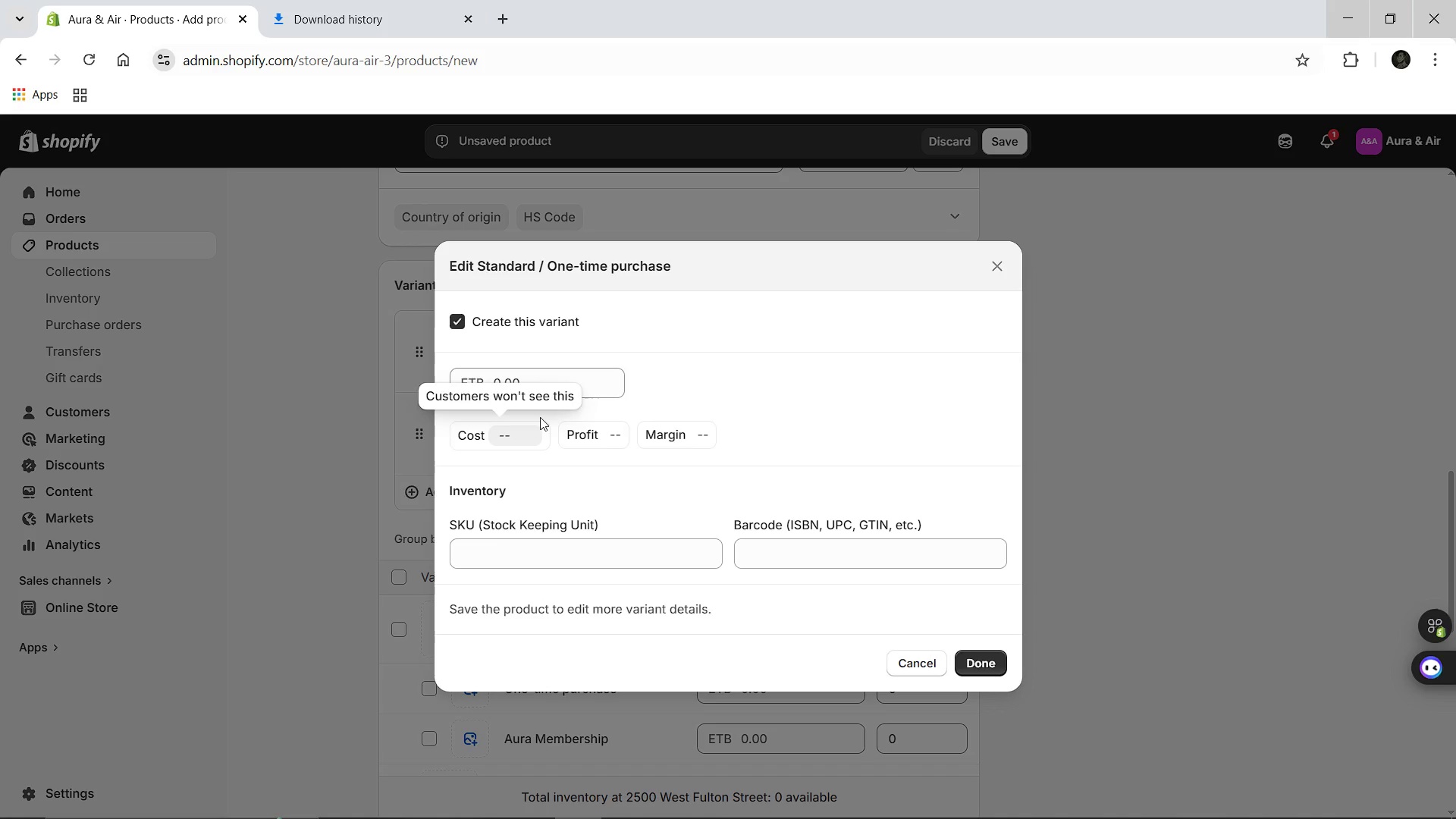 
left_click([535, 383])
 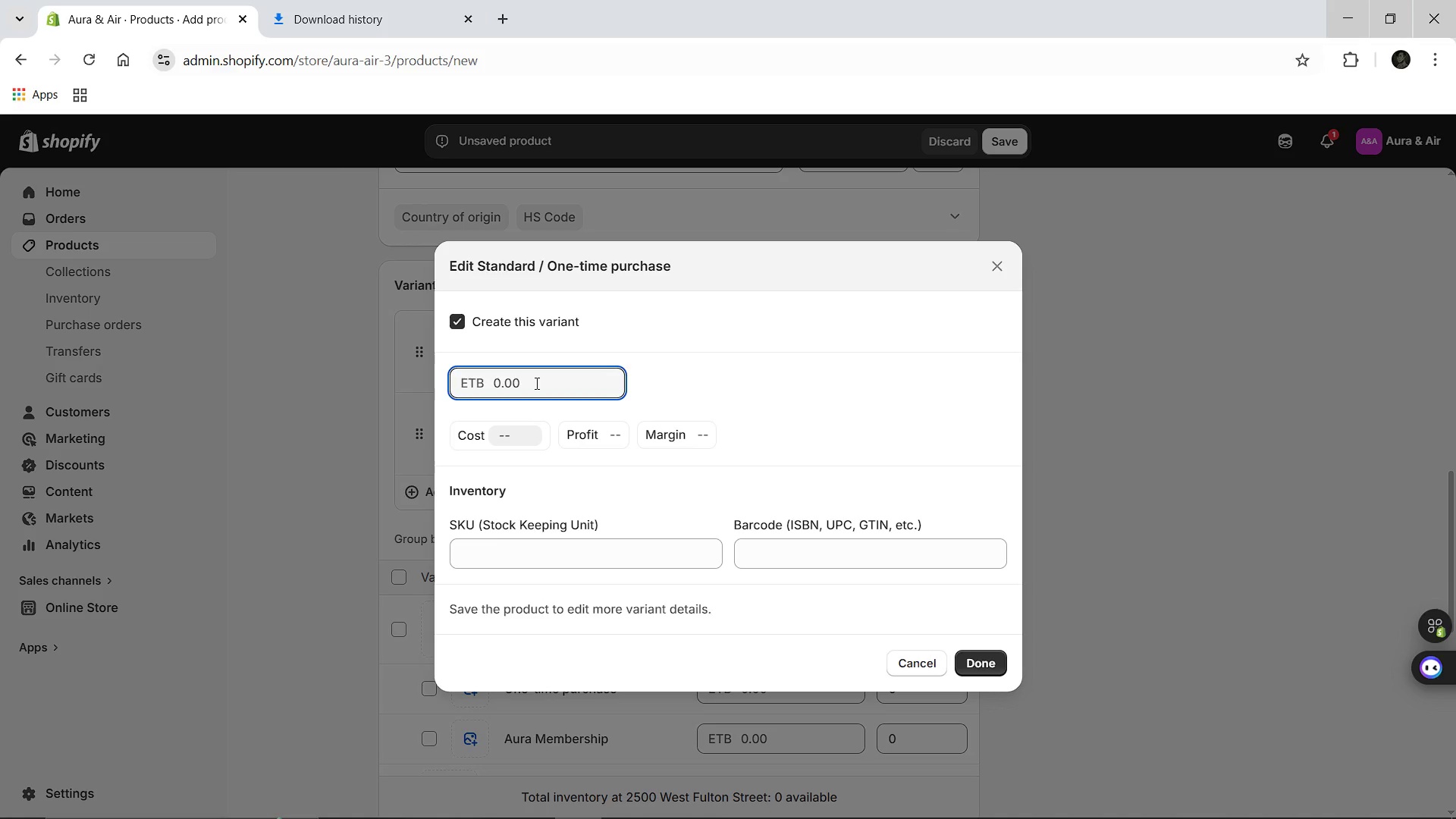 
type(58.00)
 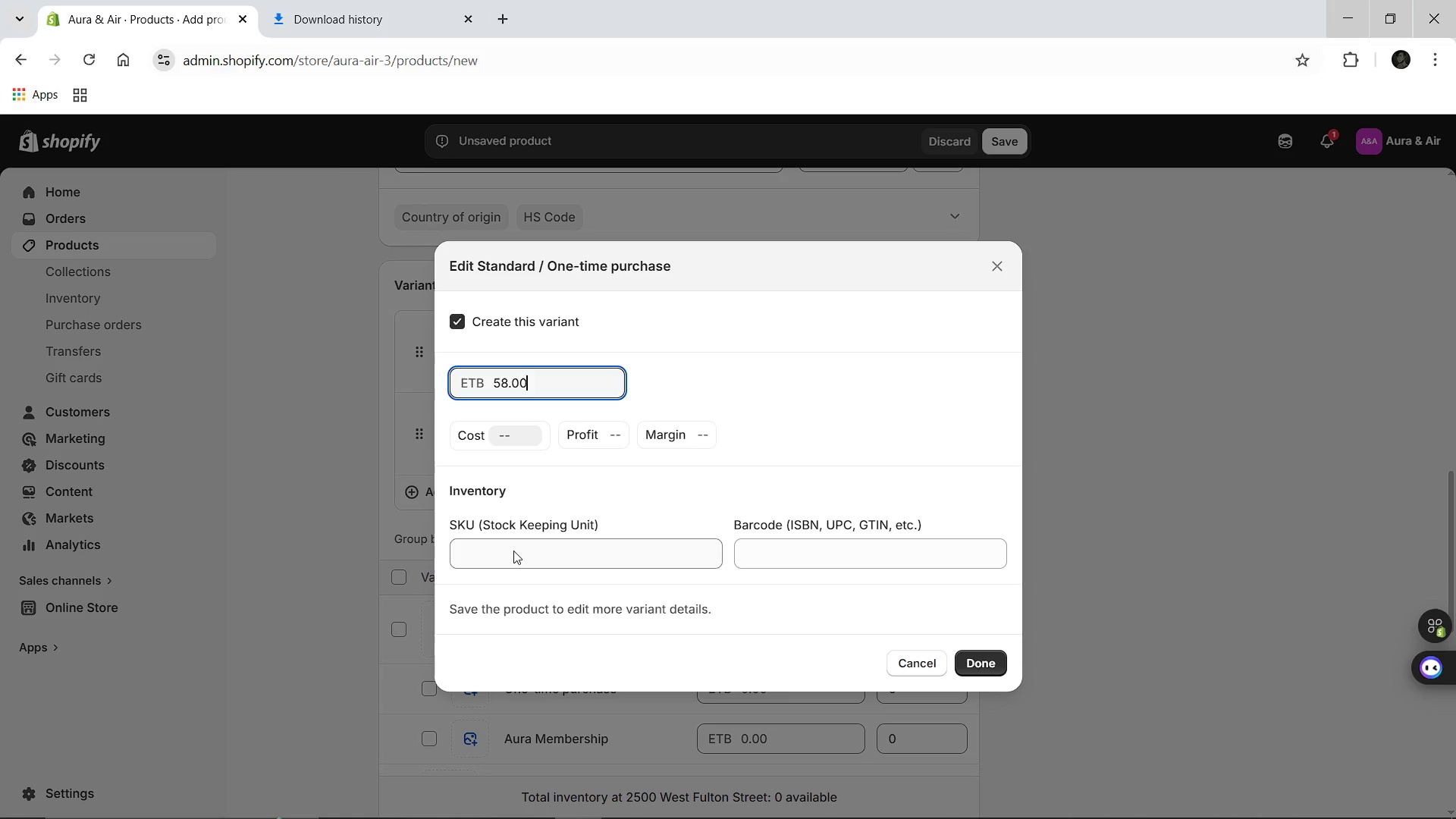 
left_click([513, 551])
 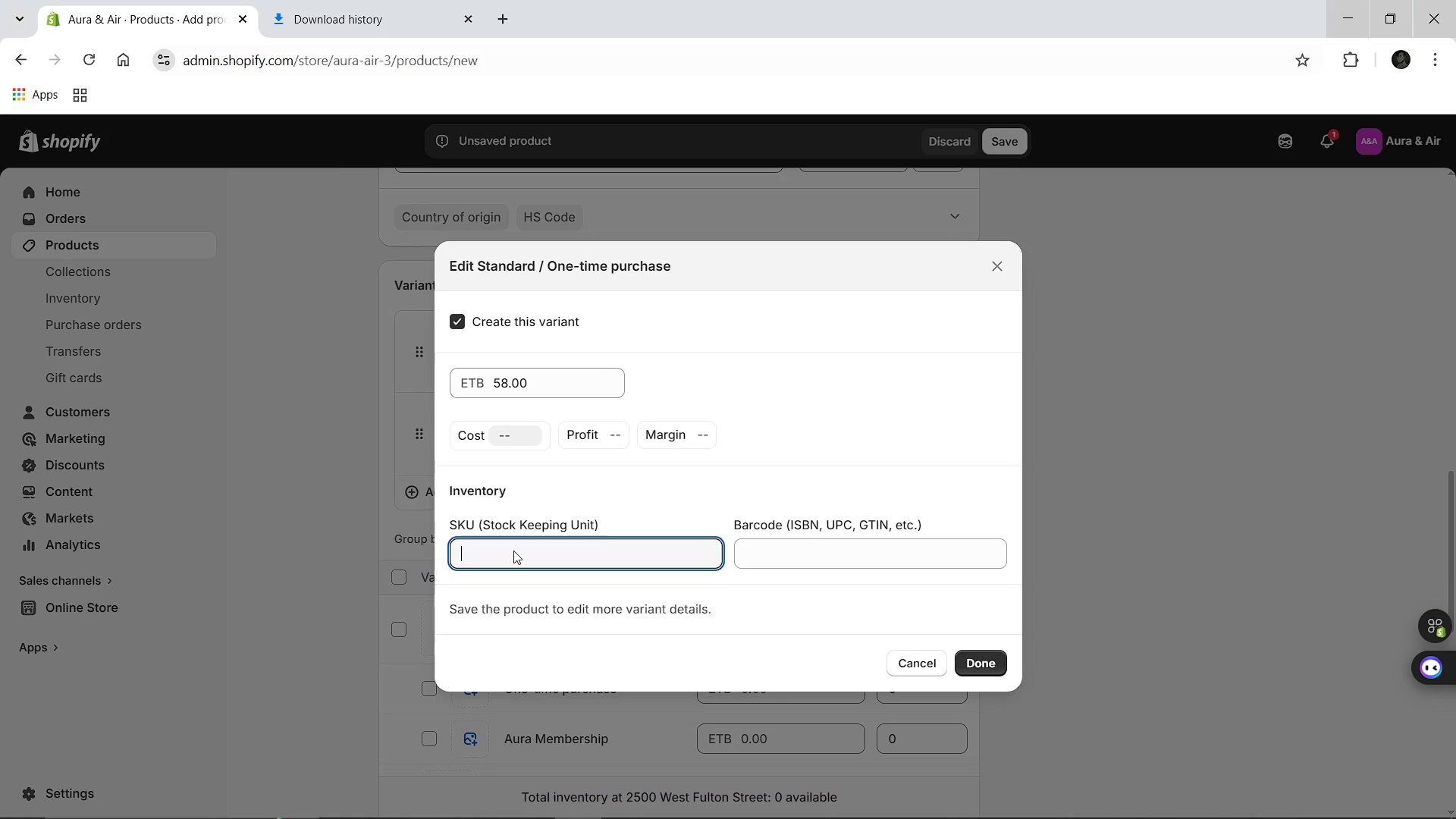 
type(AA-HBS-STD-ONCE)
 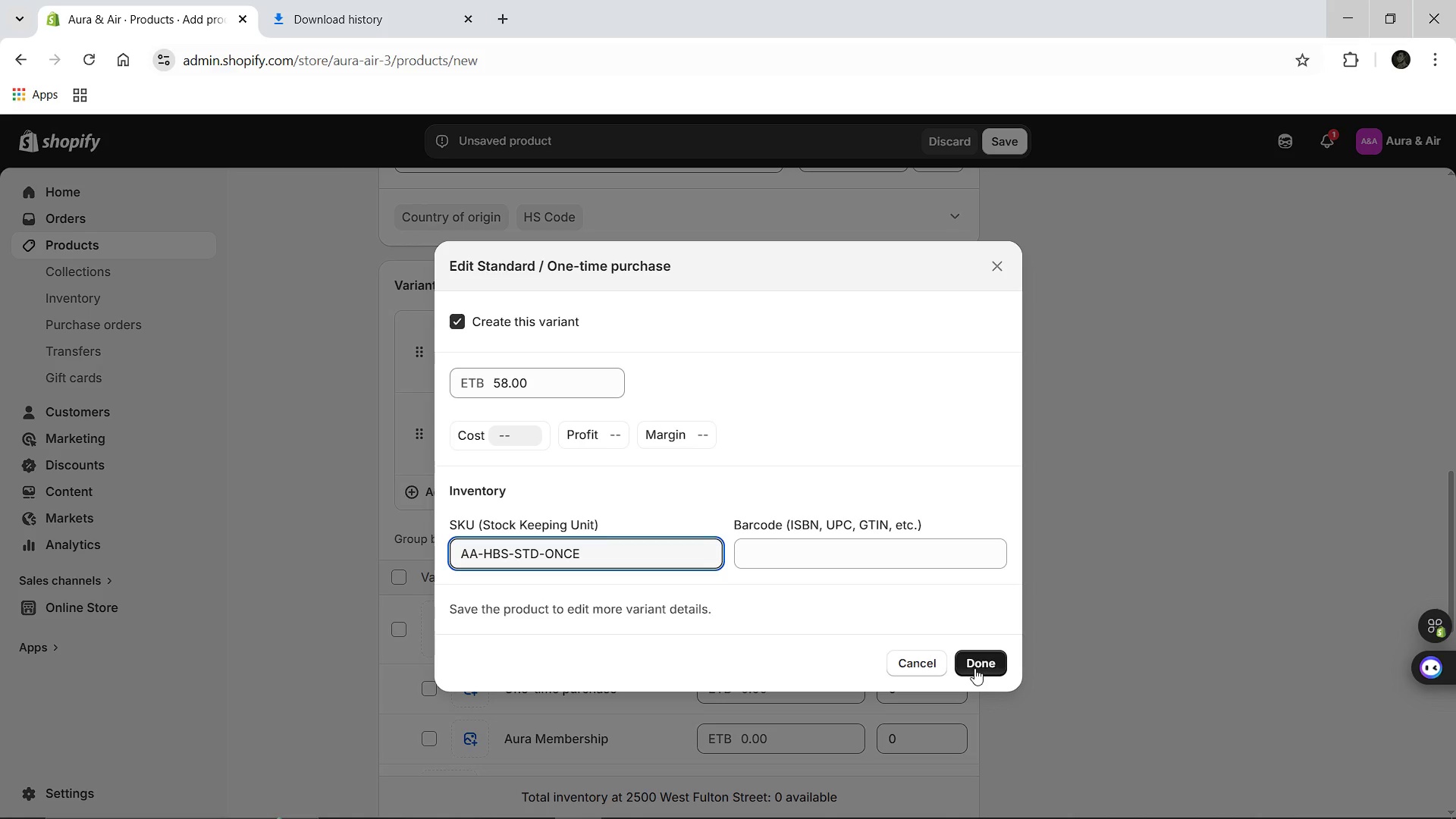 
left_click([973, 667])
 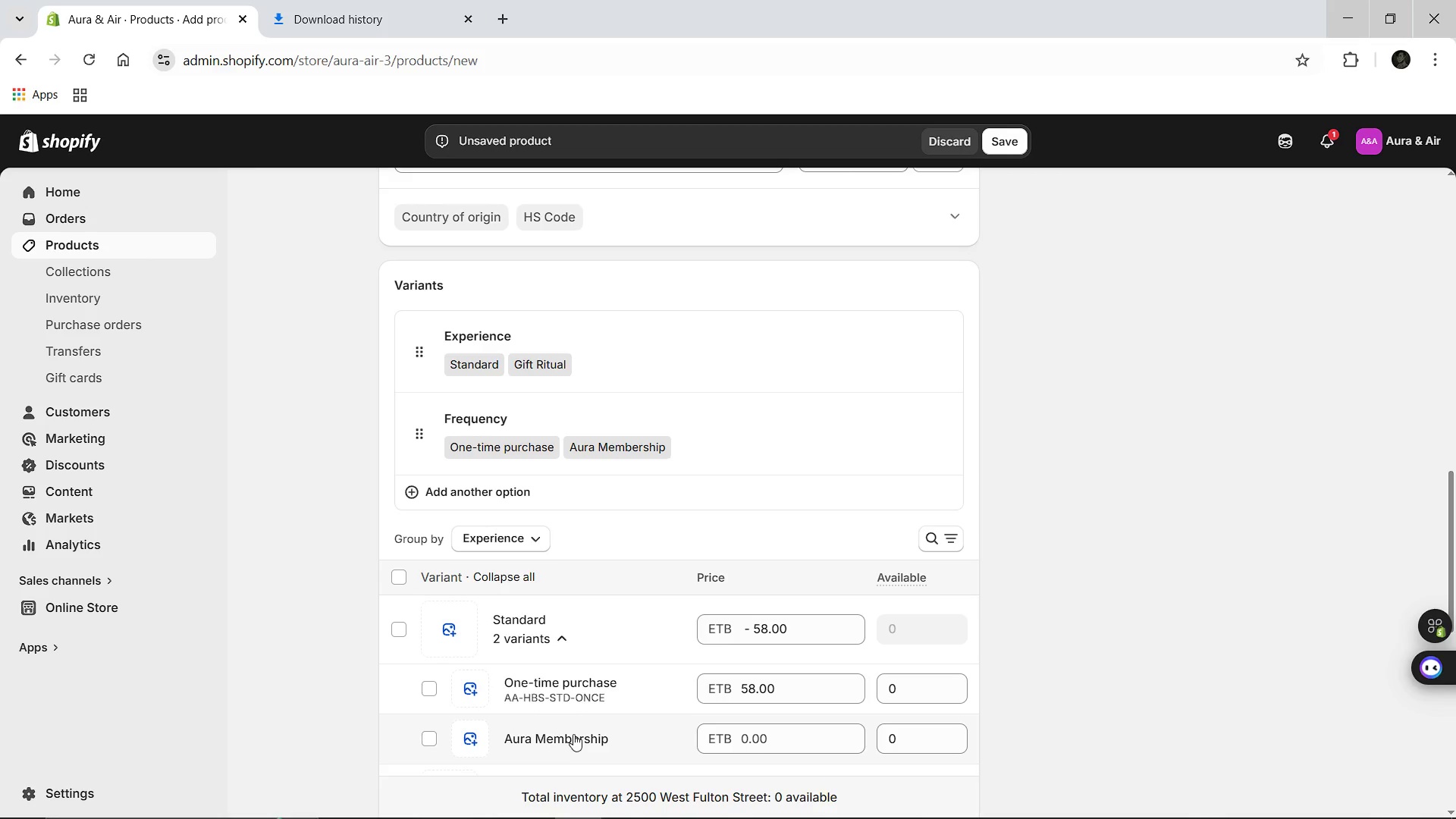 
left_click([570, 740])
 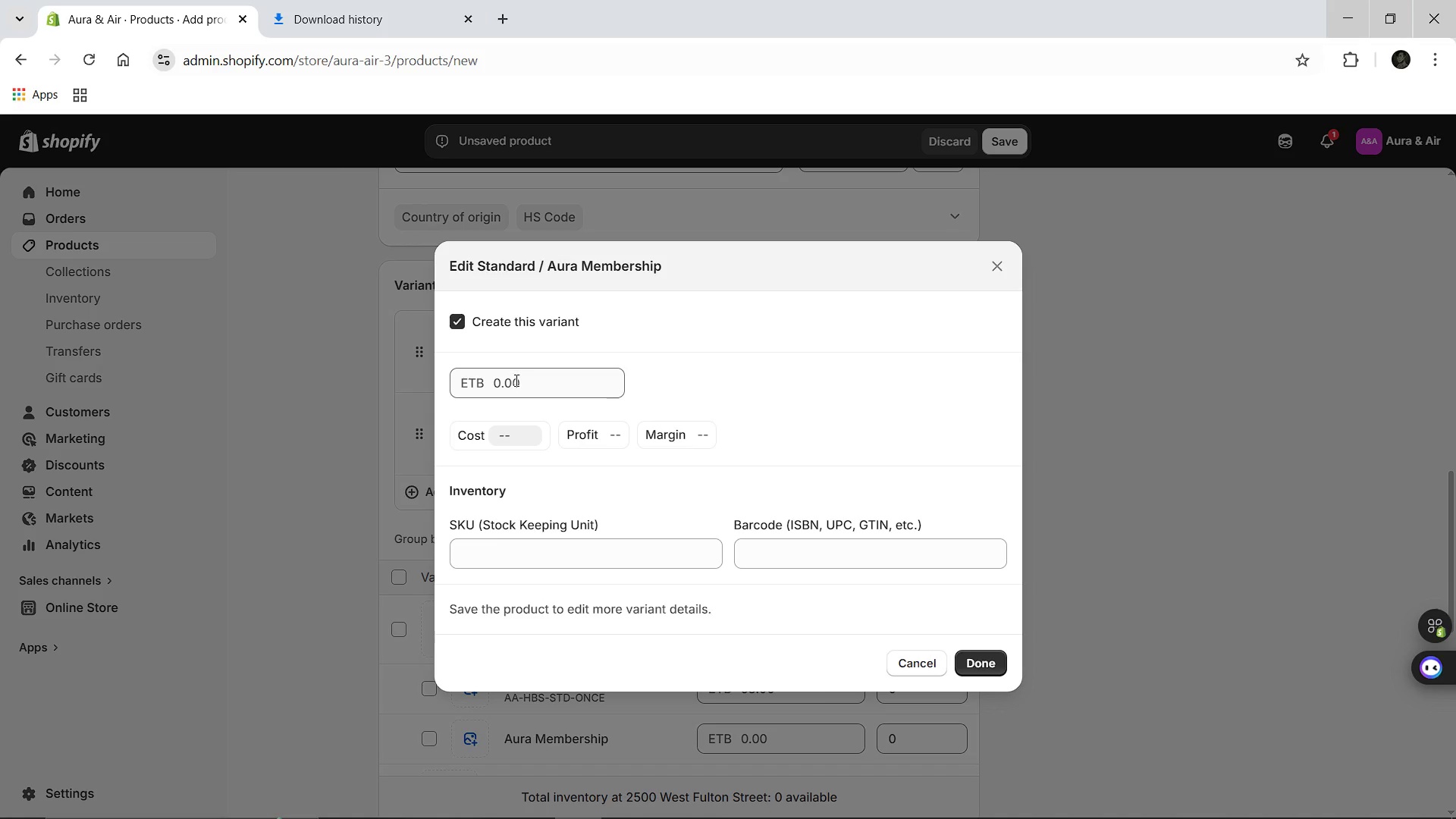 
left_click([522, 382])
 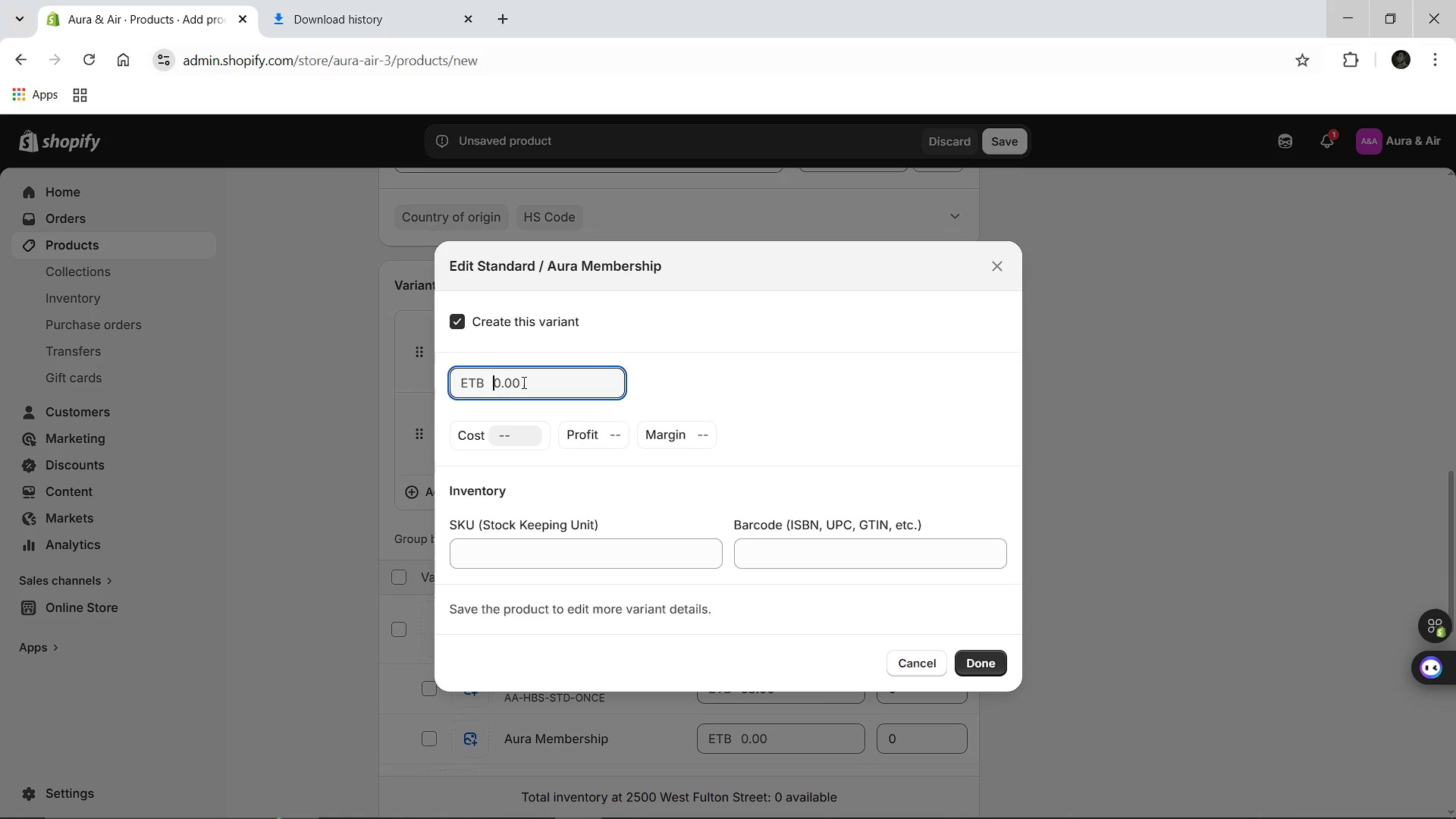 
type(48)
key(Backspace)
type(9.30)
 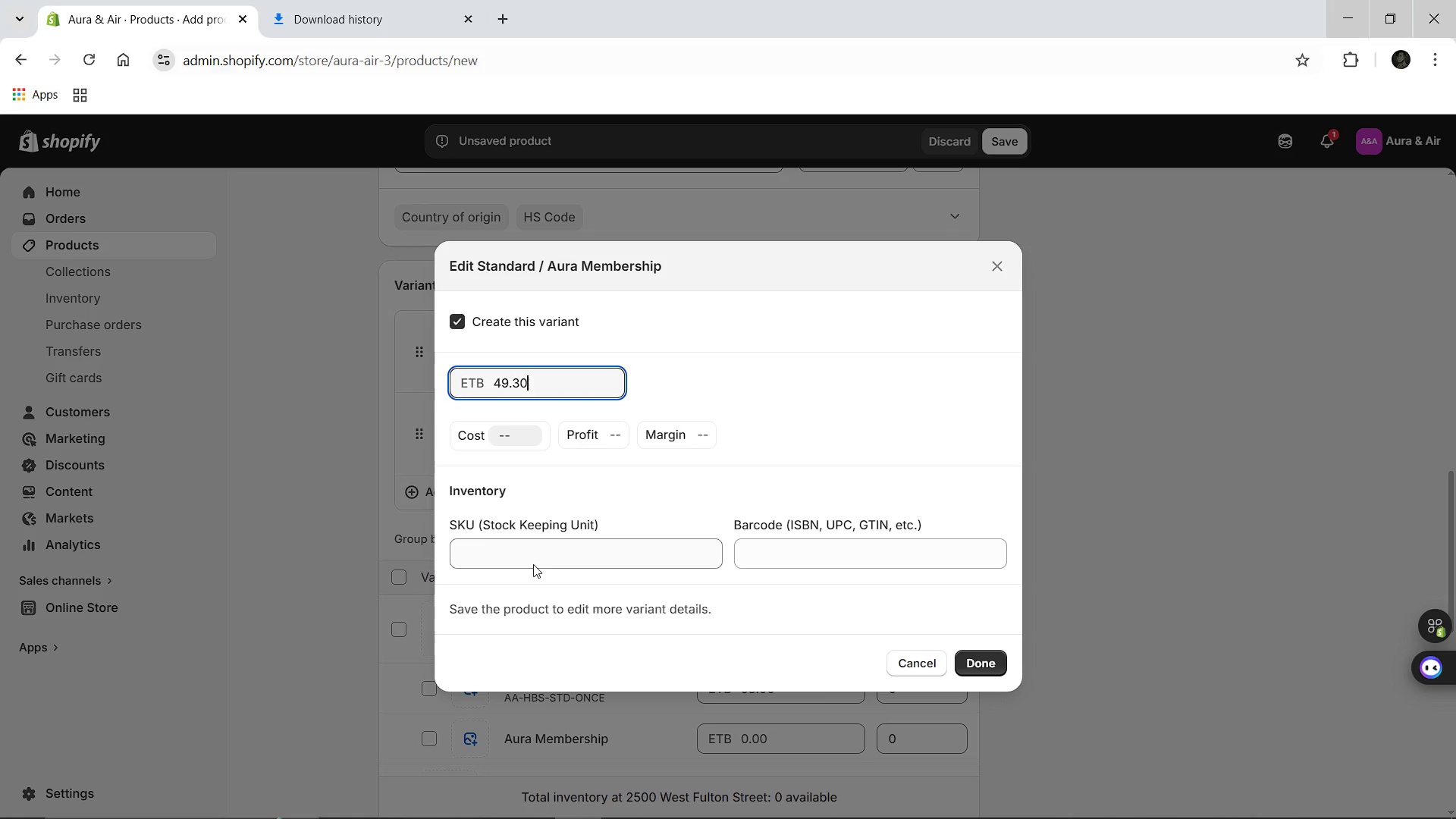 
left_click([533, 564])
 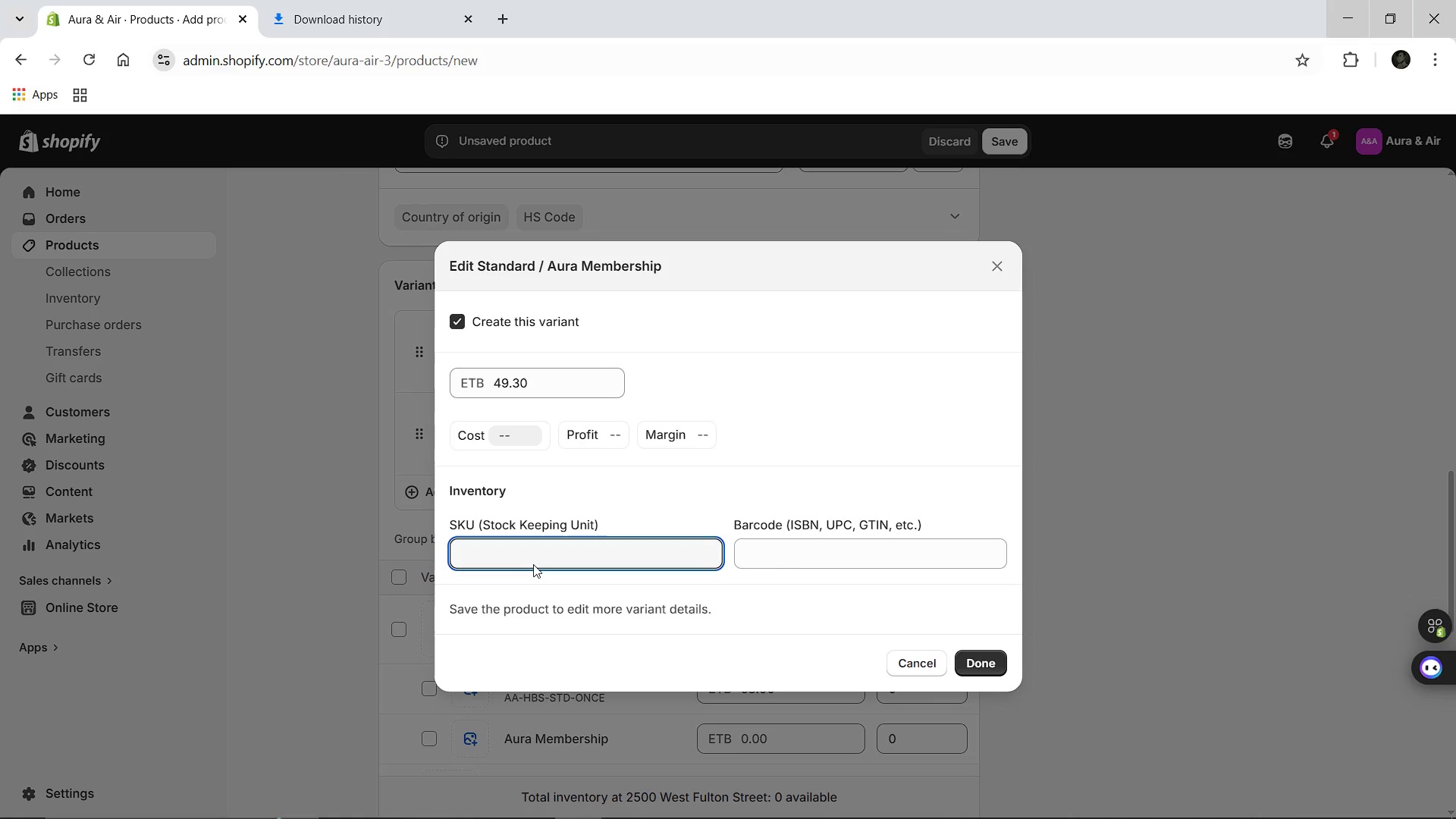 
type(AA-HBS-GFT-ONCE)
 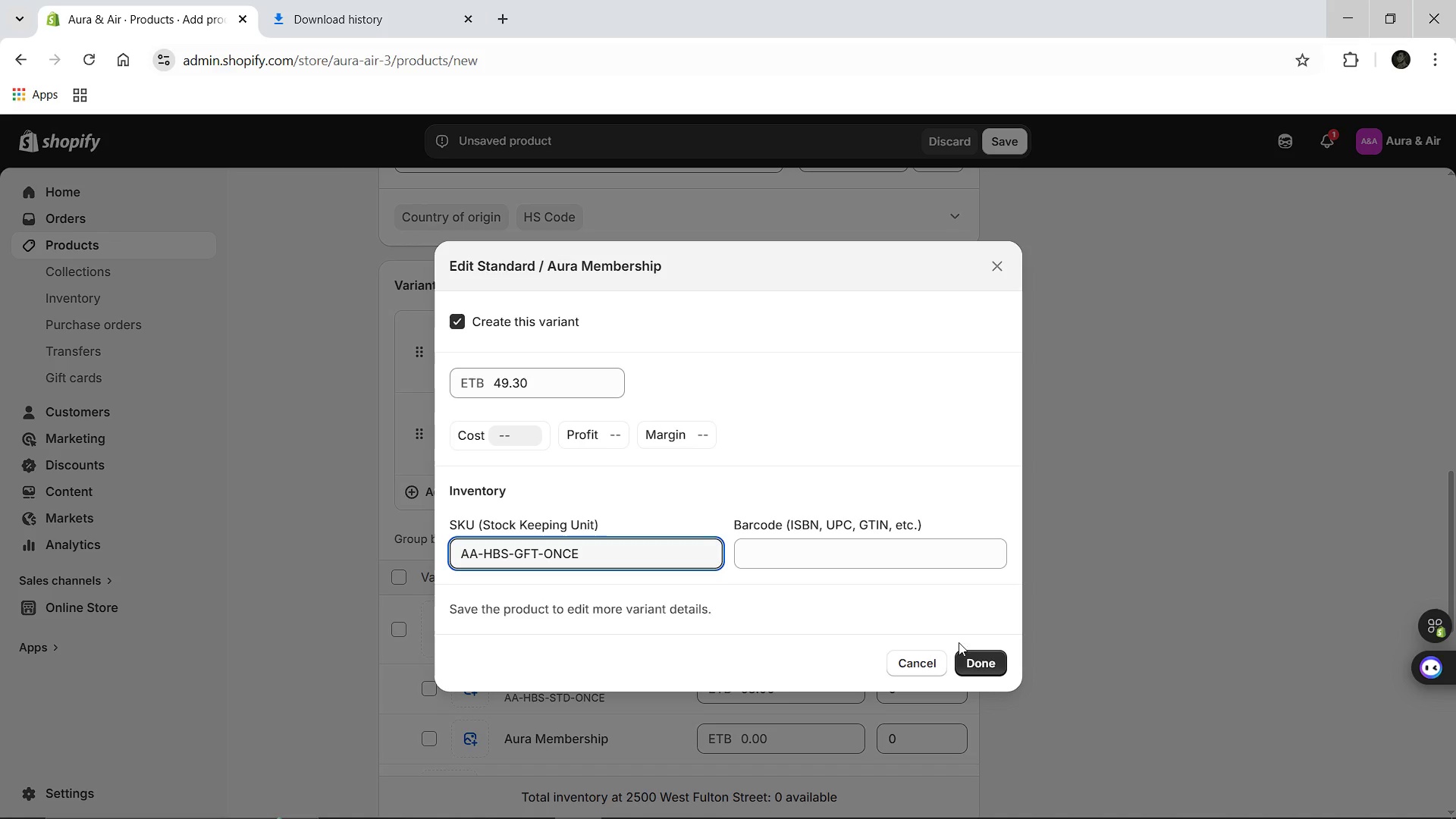 
left_click([965, 650])
 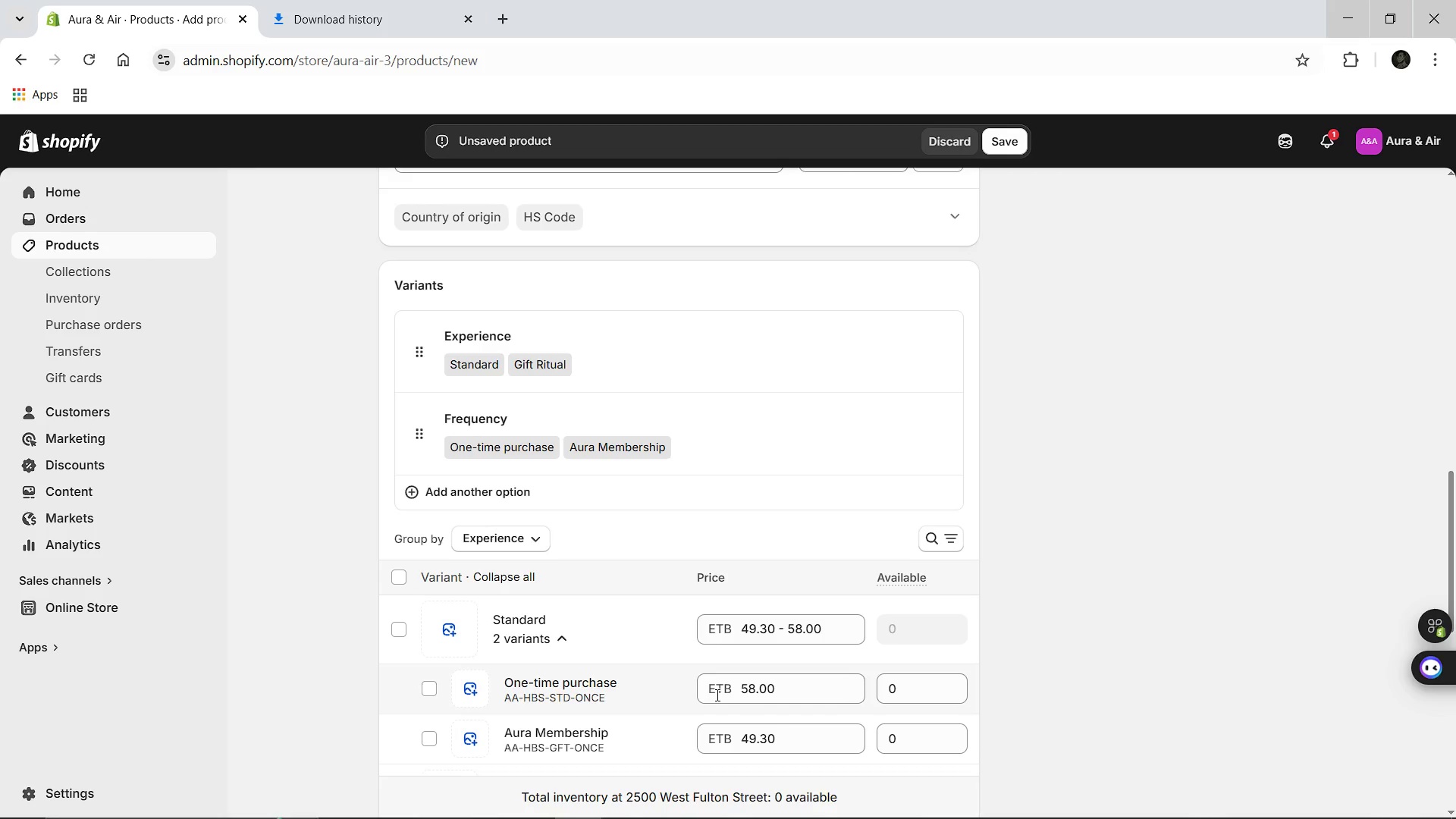 
mouse_move([612, 697])
 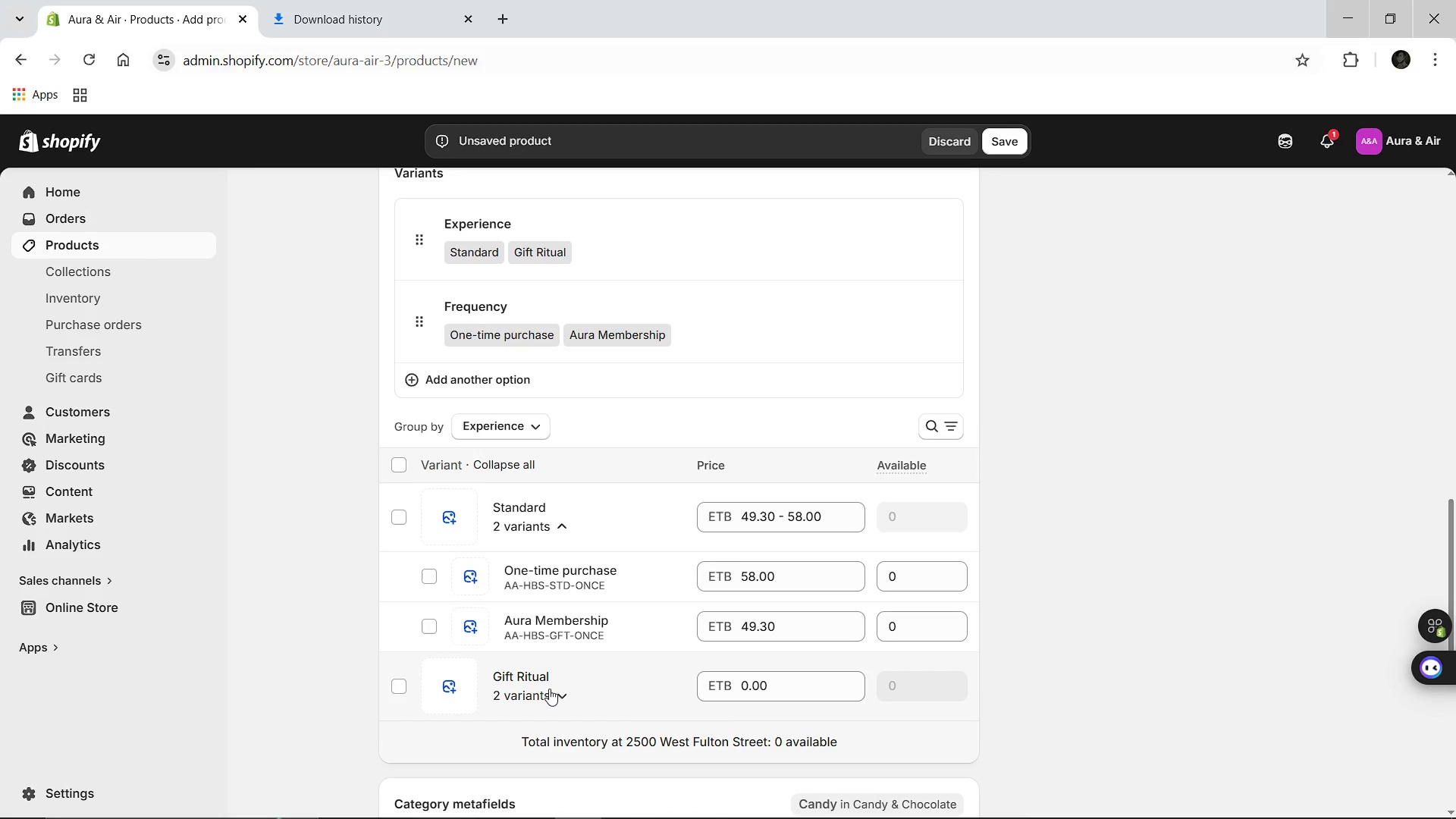 
left_click([549, 689])
 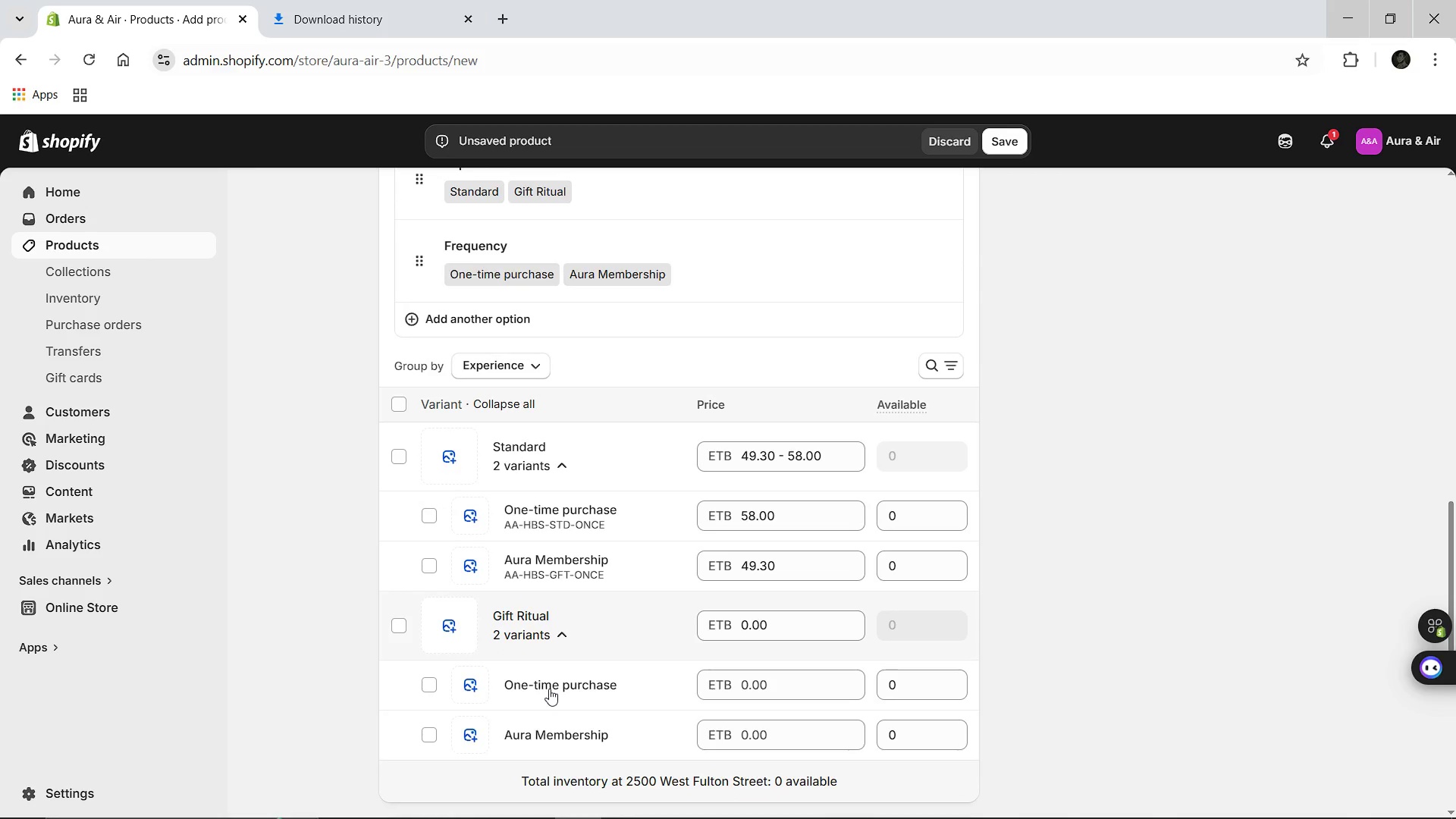 
left_click([559, 679])
 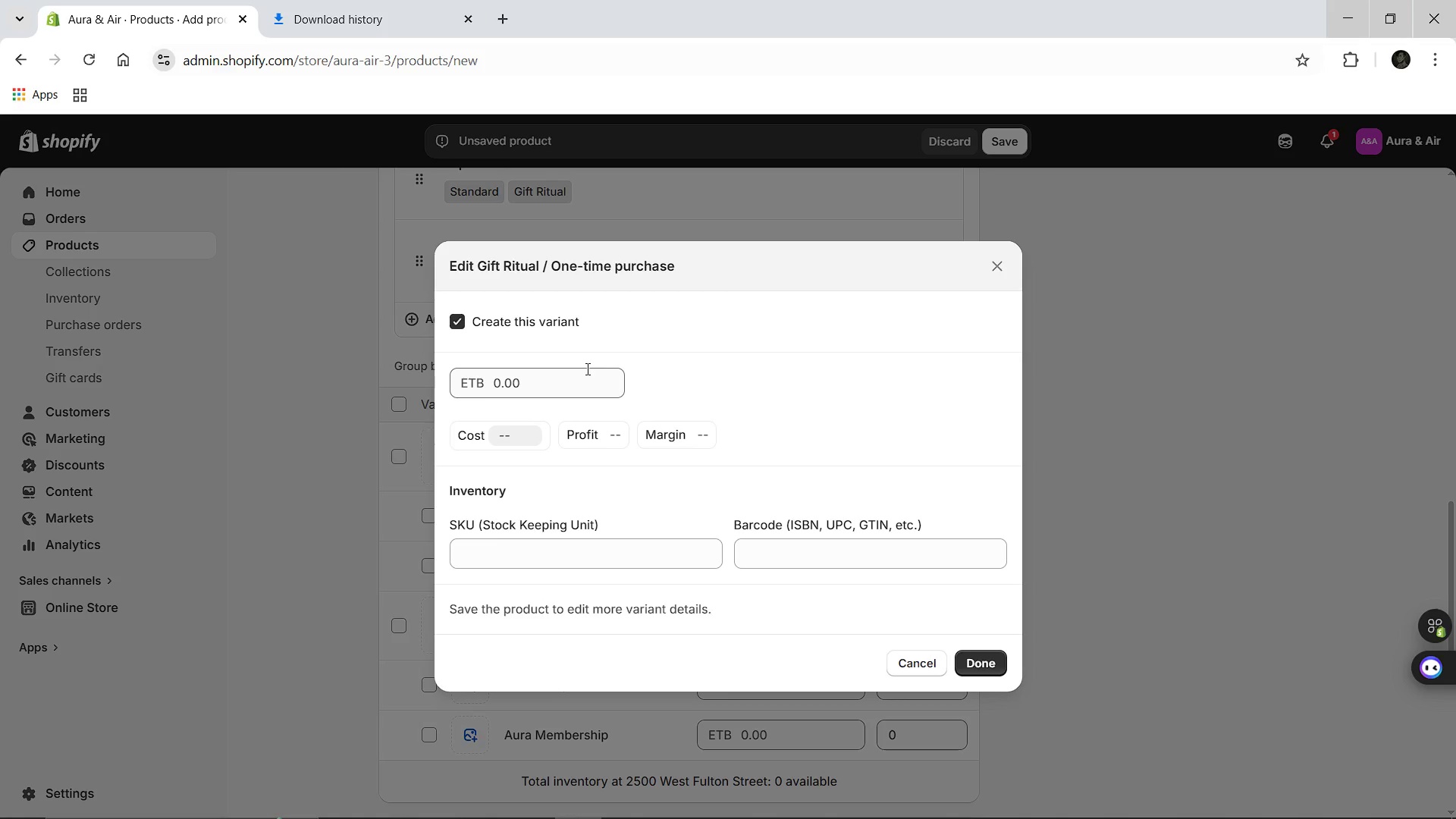 
left_click([574, 379])
 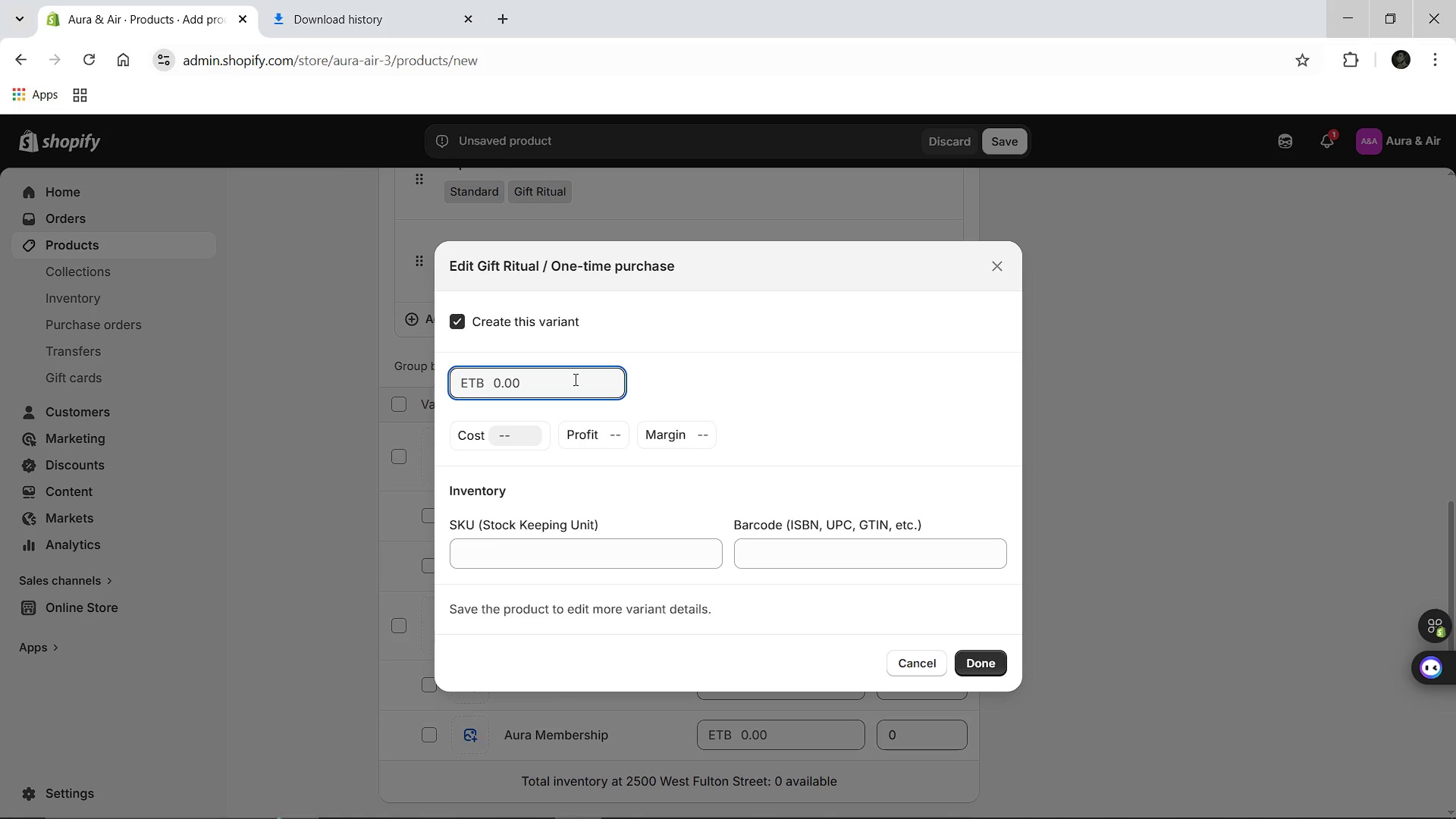 
type(88.00)
 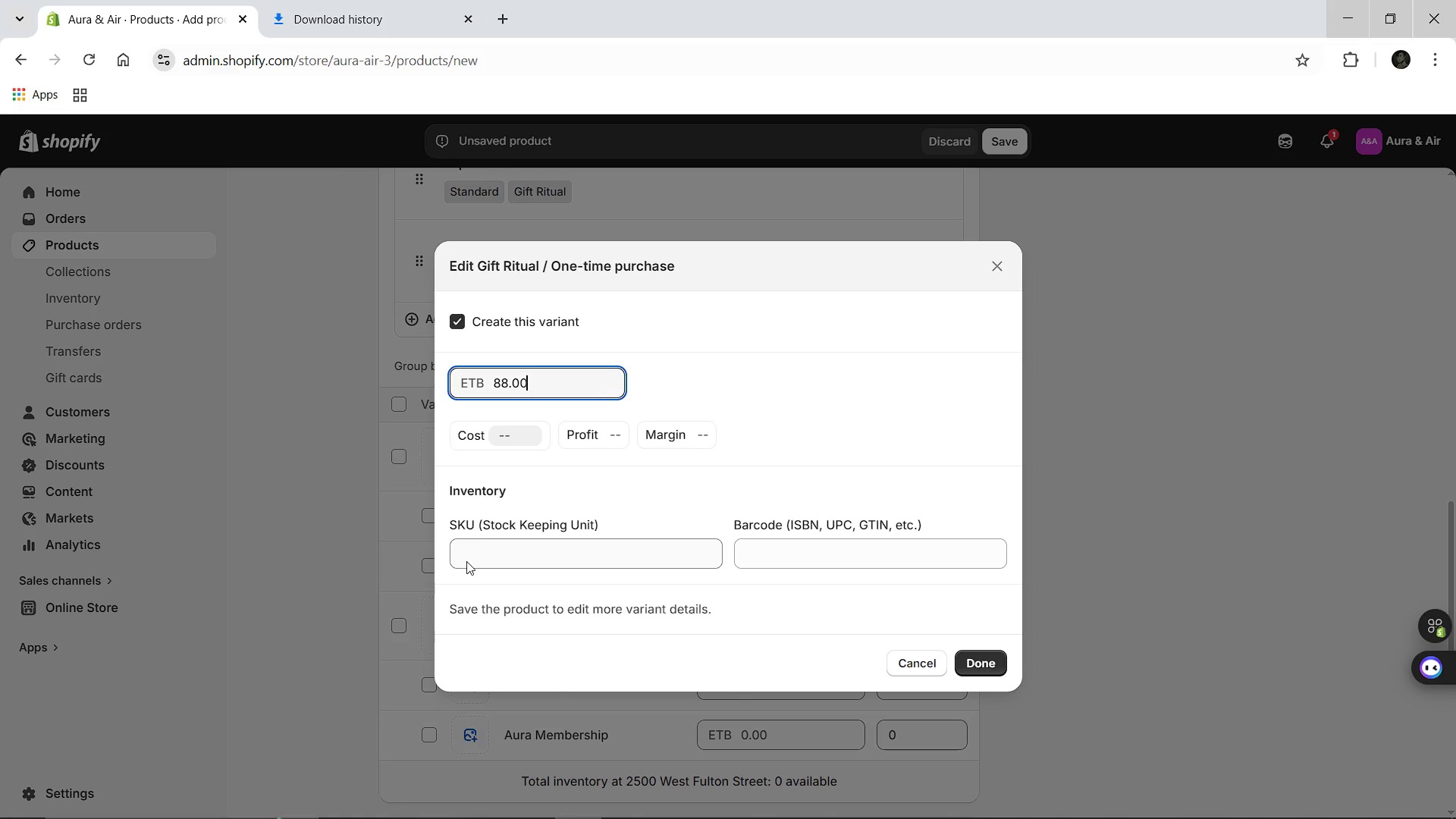 
left_click([466, 561])
 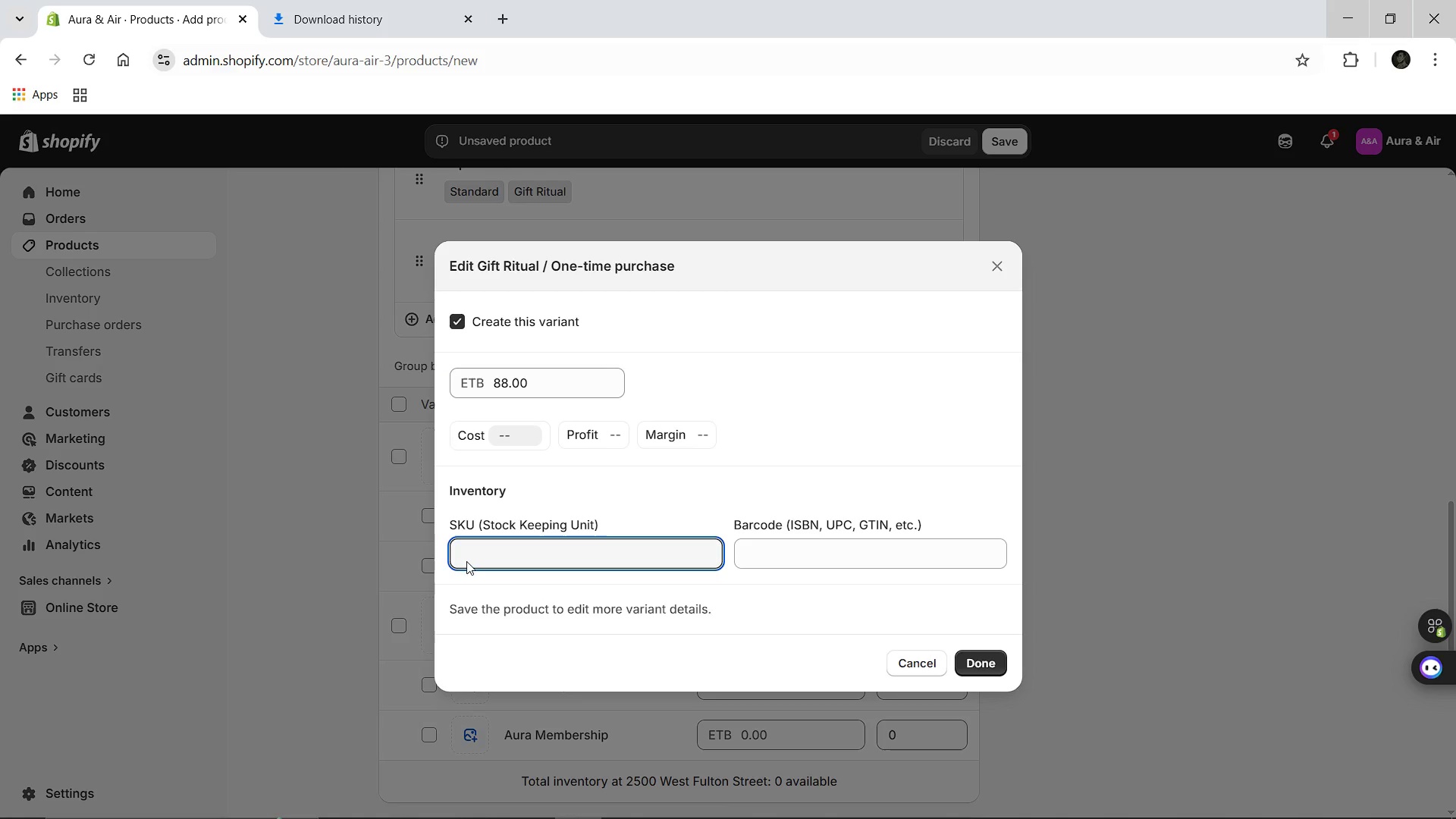 
type(AA-HBS-GFT-OCE)
key(Backspace)
key(Backspace)
type(NE)
key(Backspace)
type(CE)
 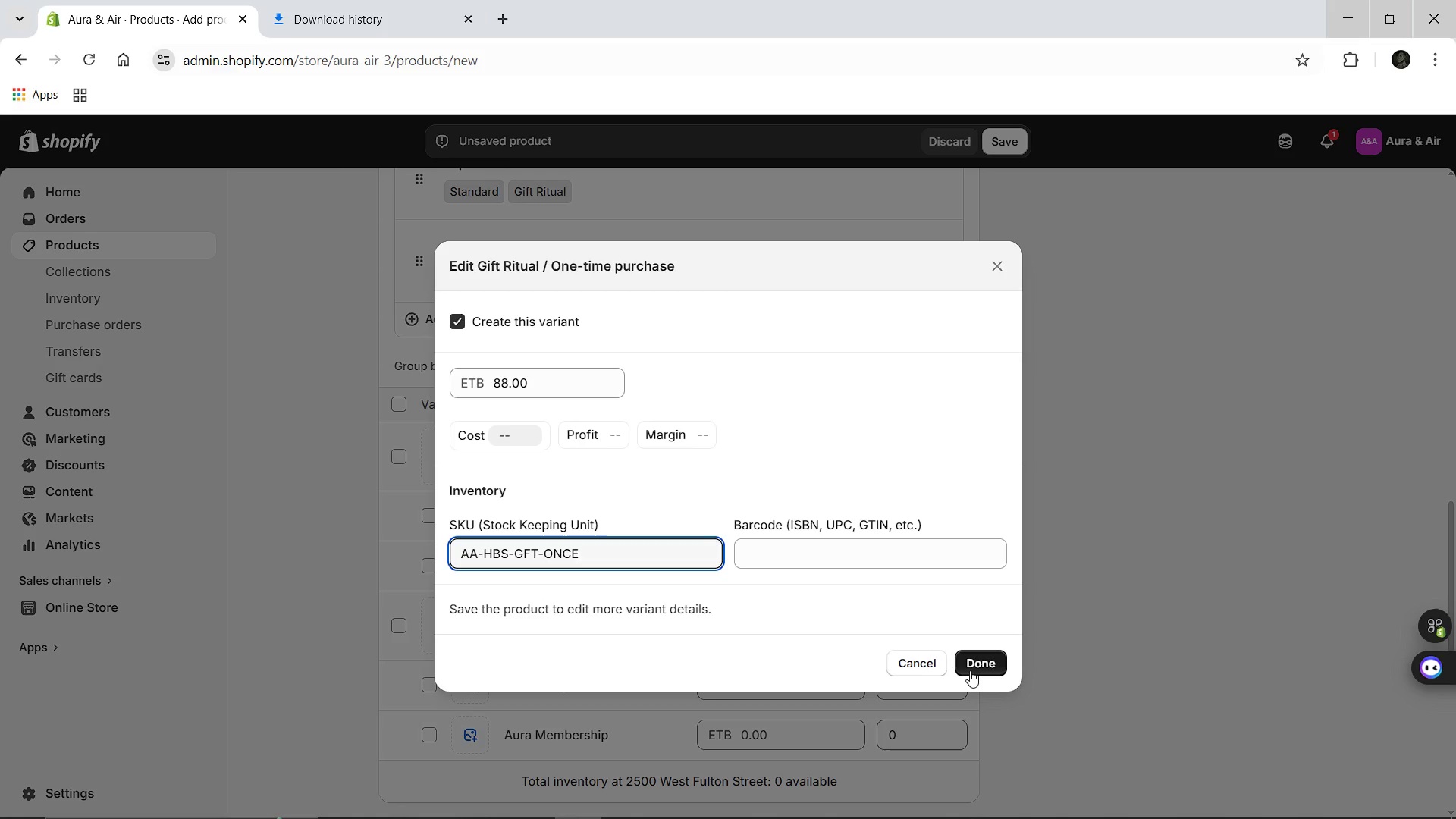 
left_click([971, 670])
 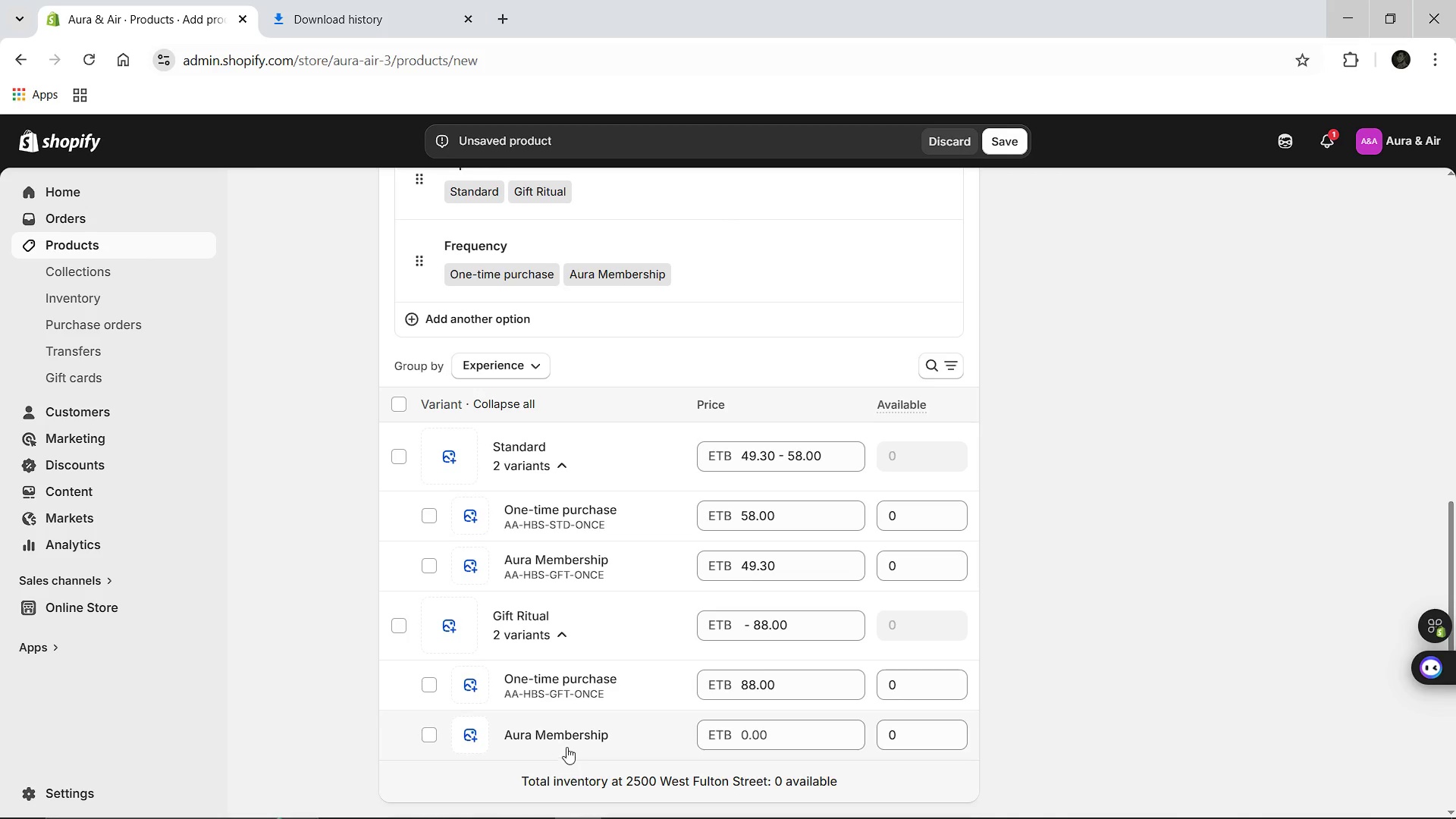 
left_click([559, 740])
 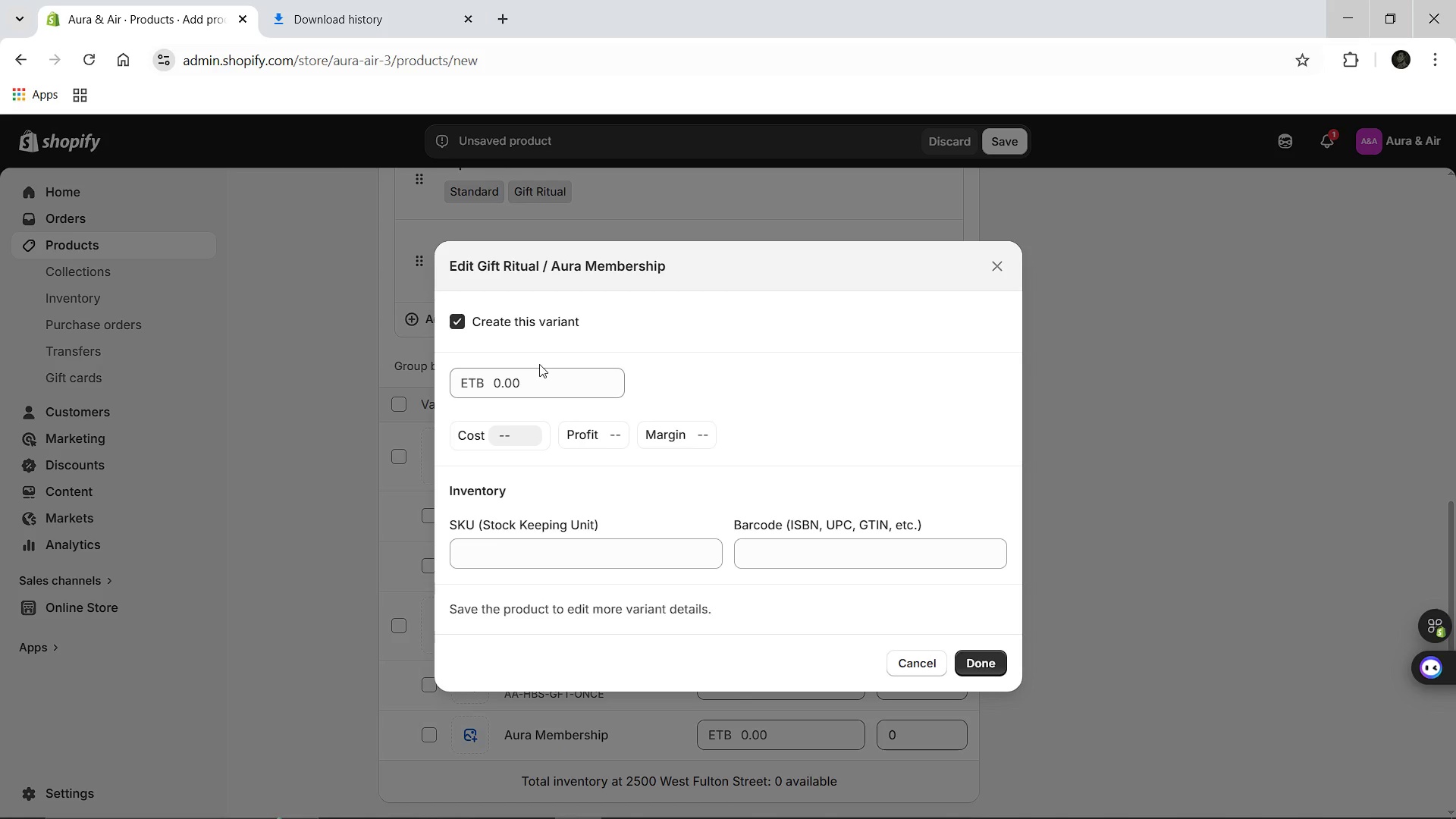 
left_click([532, 381])
 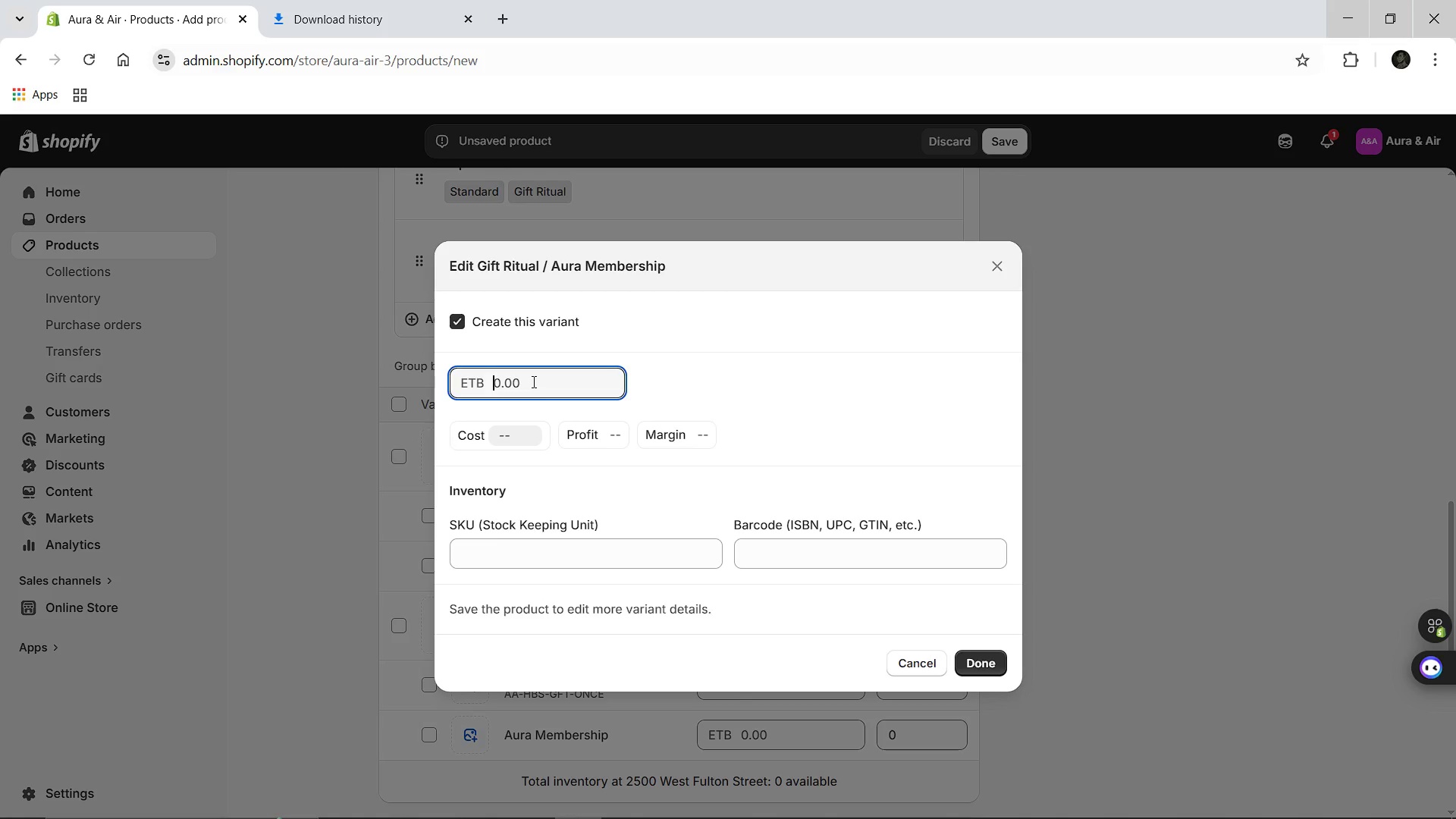 
key(7)
 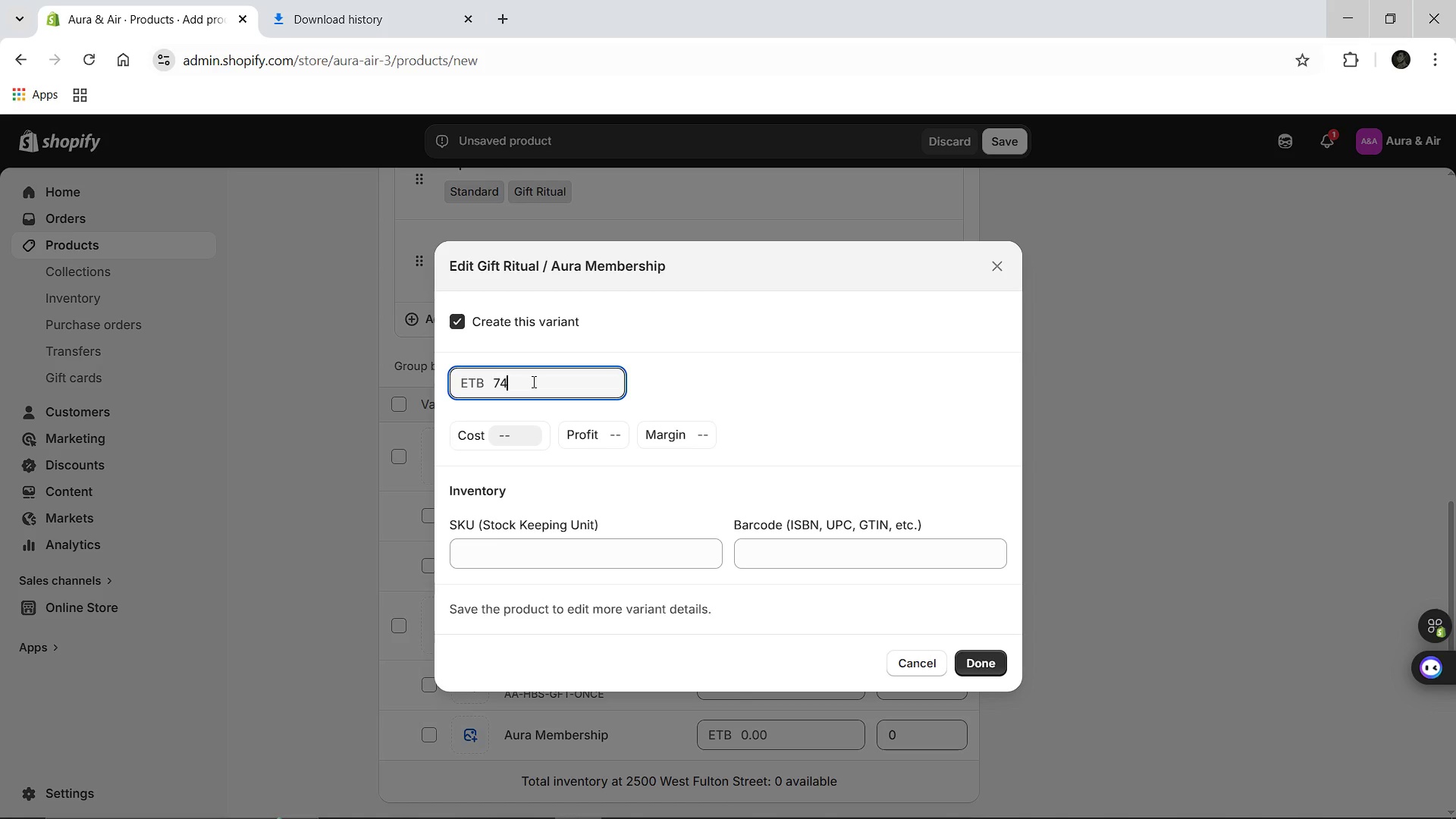 
left_click([532, 381])
 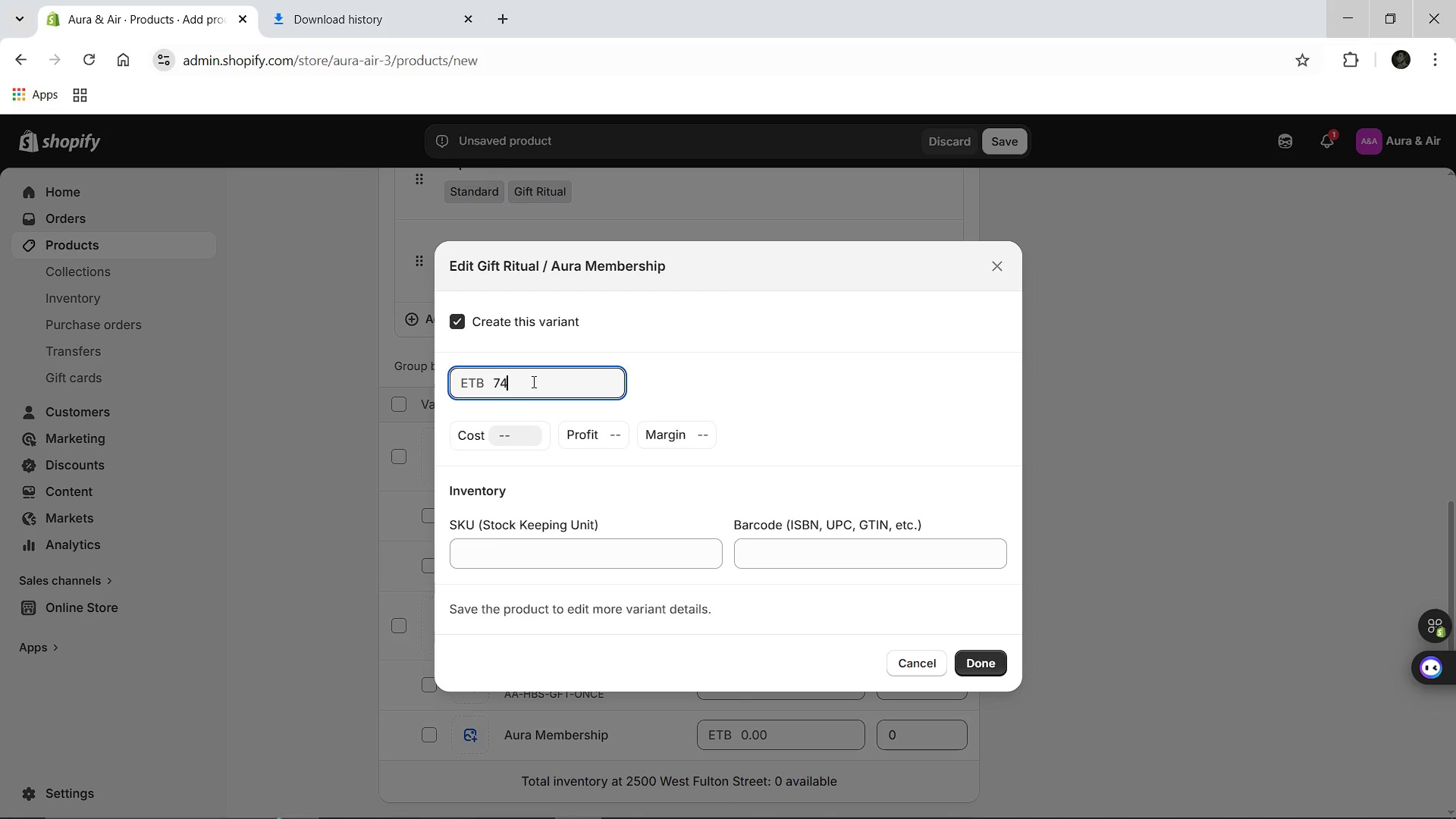 
type(4.80)
 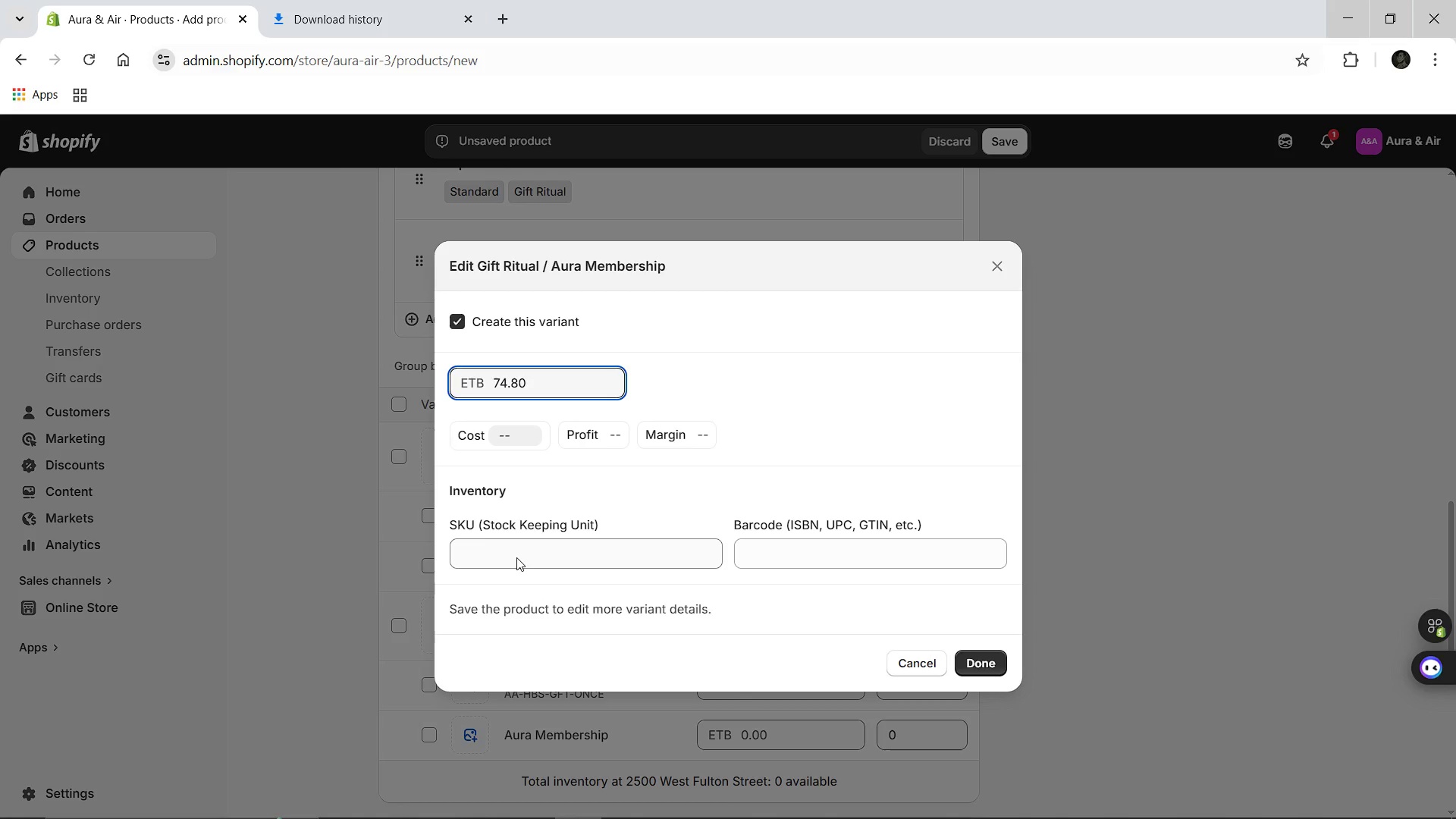 
left_click([516, 556])
 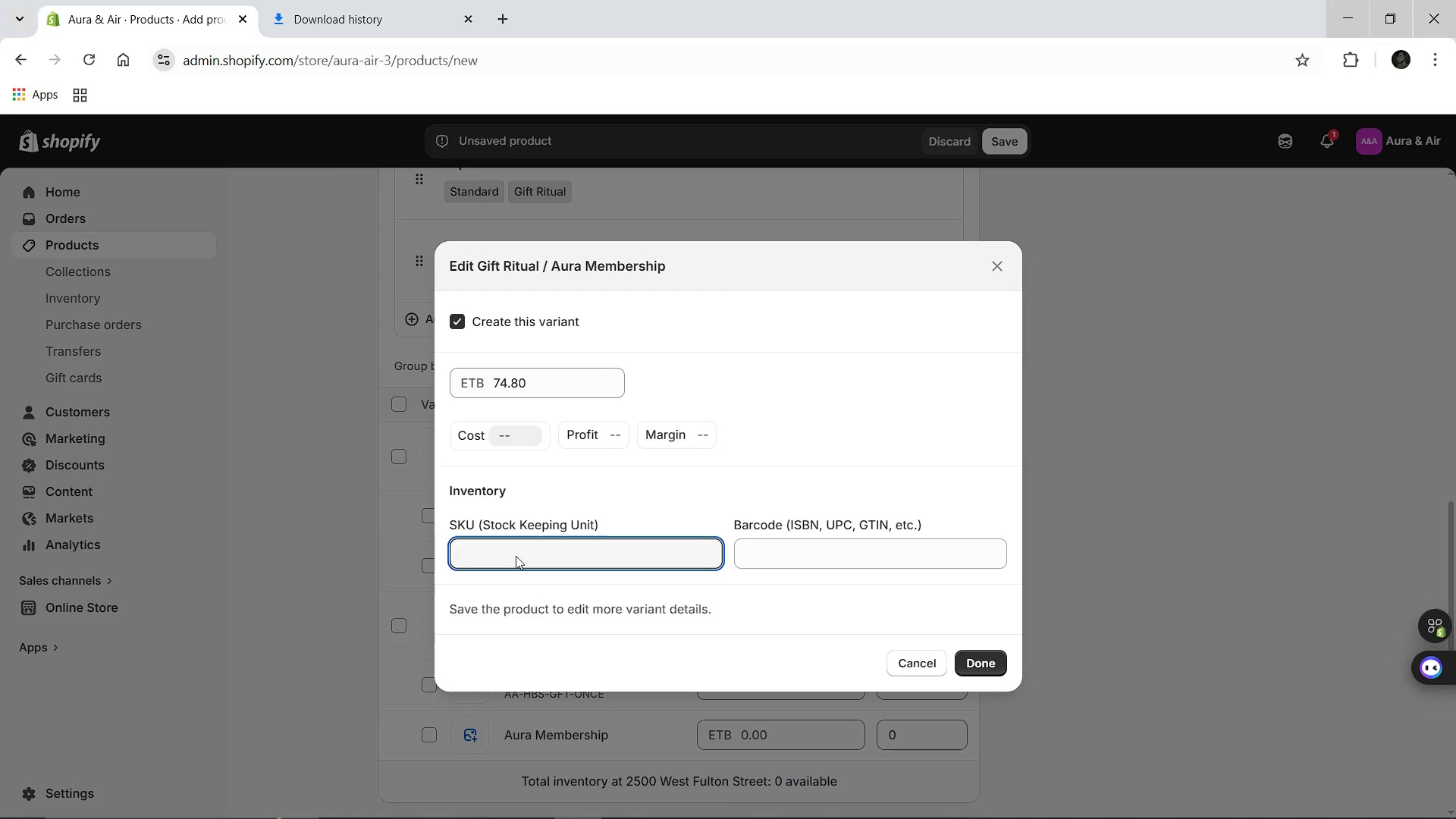 
type(AA-HBS-GFT-SUBS)
 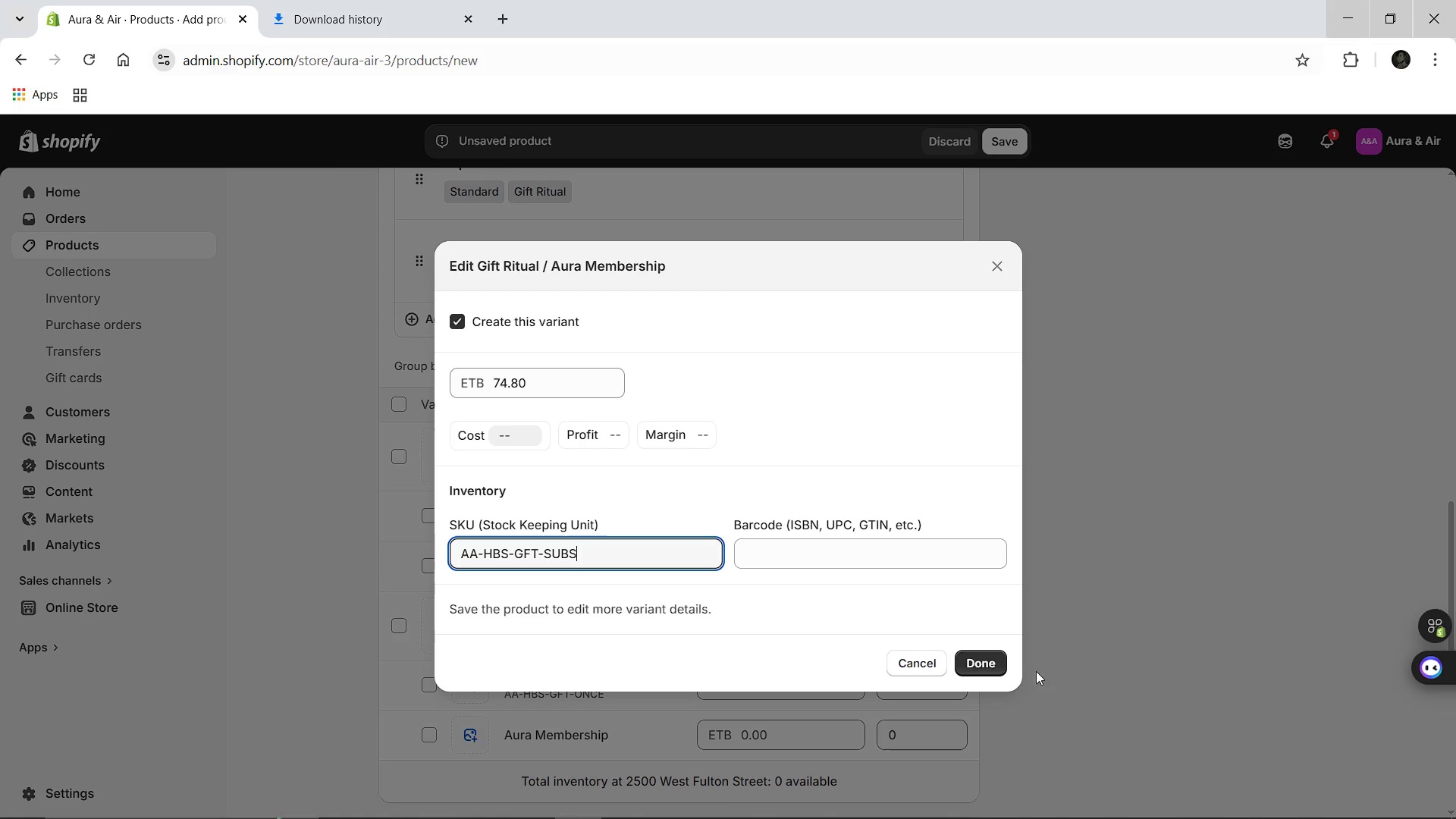 
left_click([988, 663])
 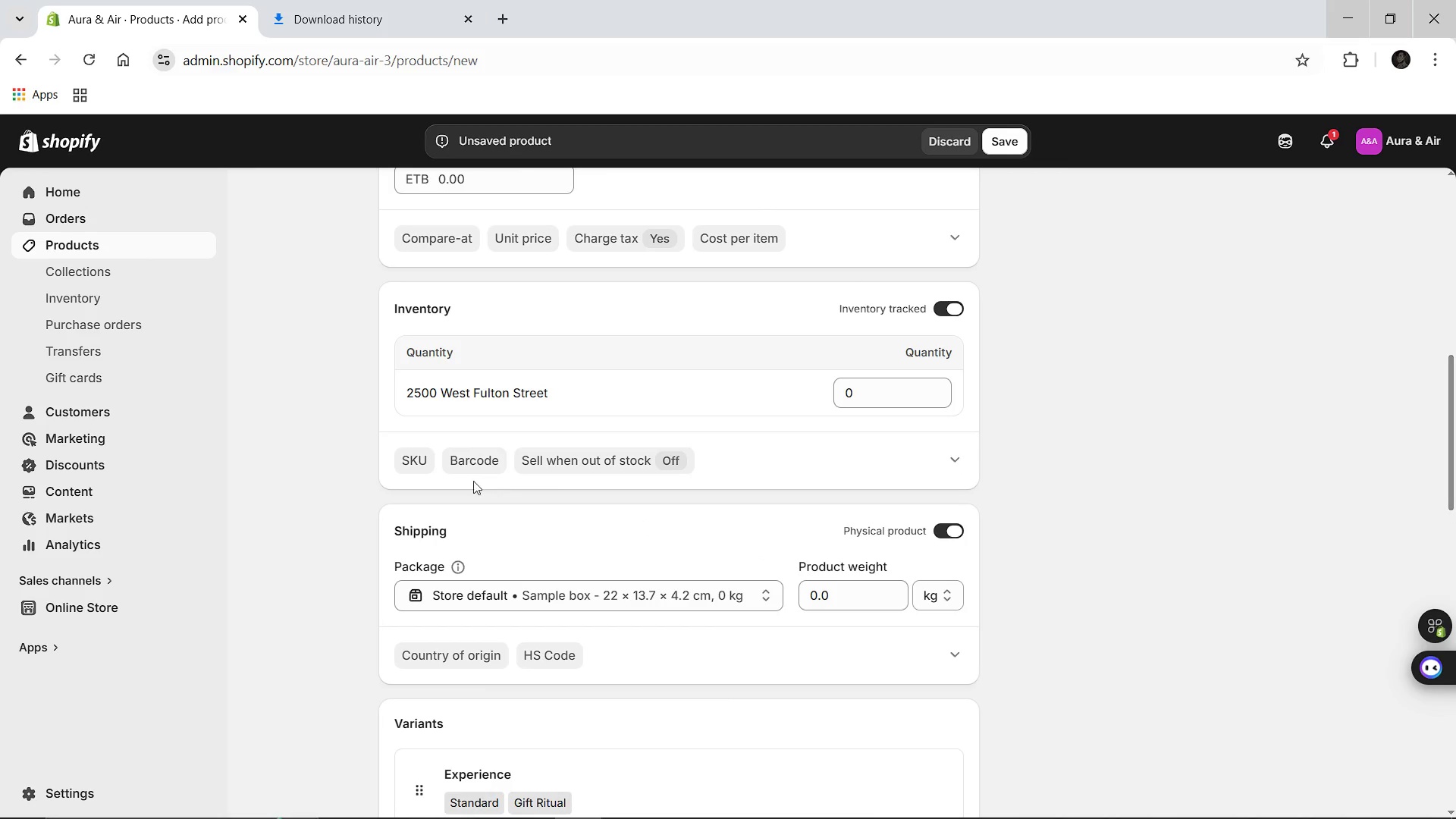 
wait(6.5)
 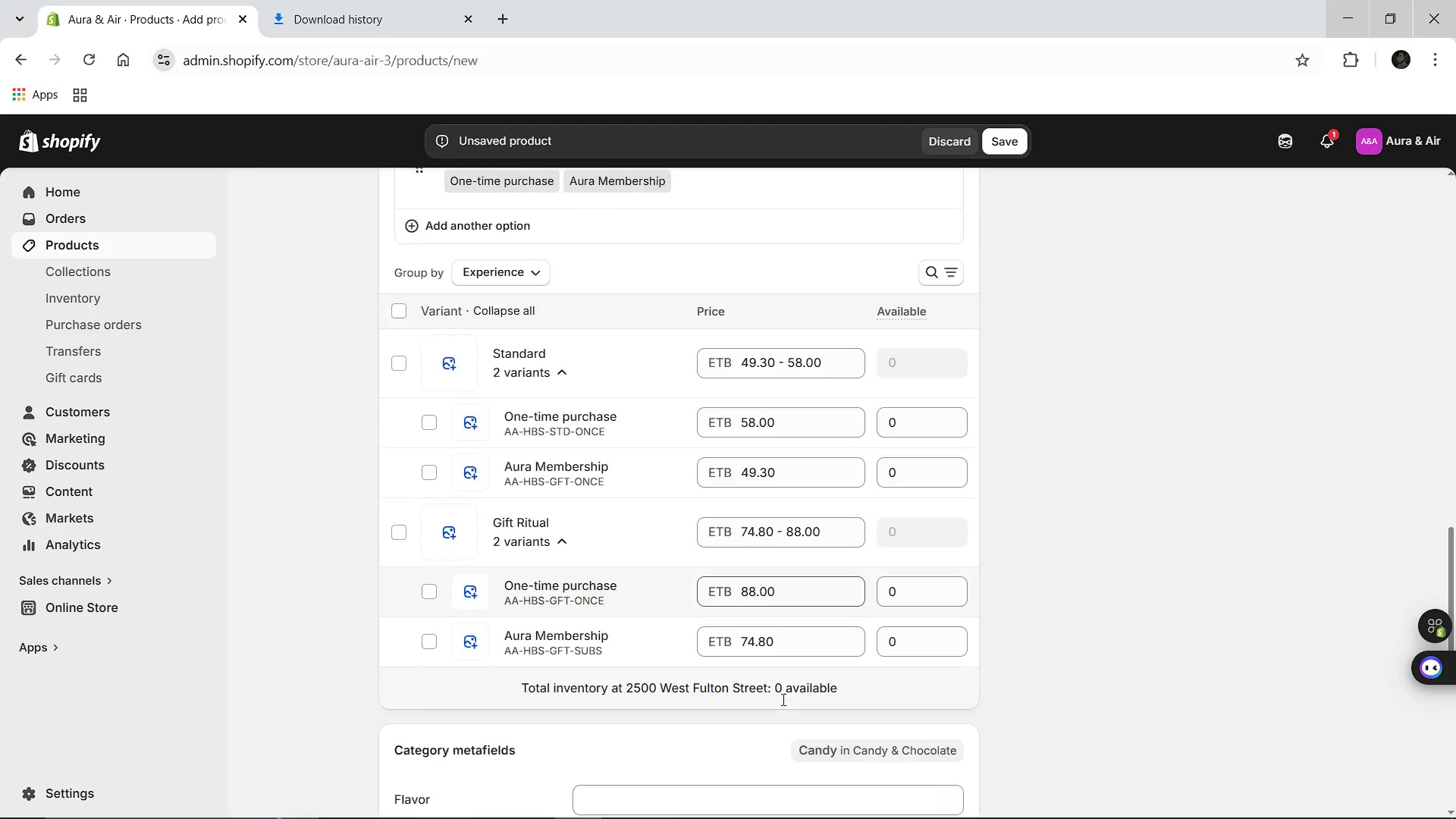 
left_click([893, 451])
 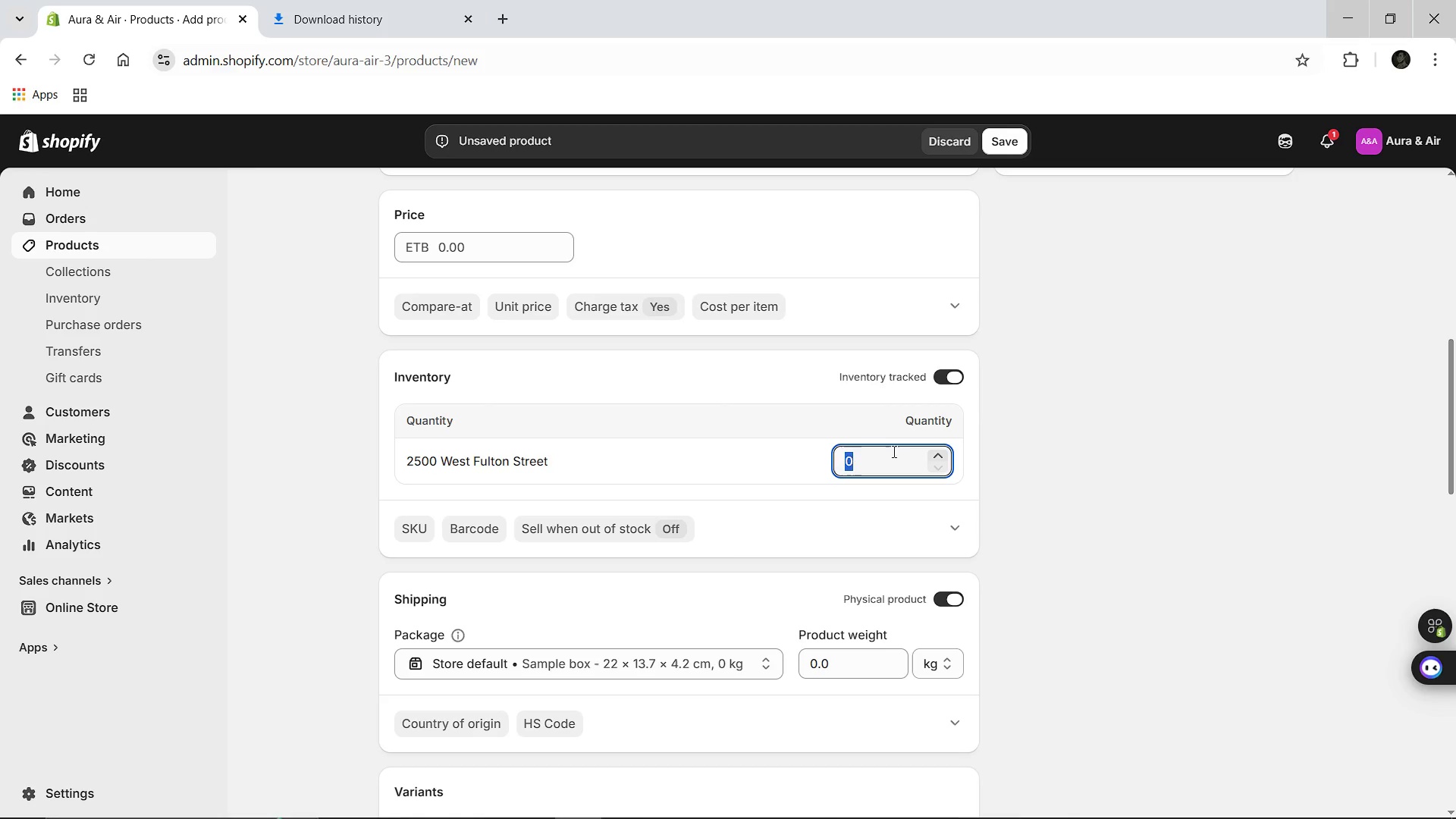 
type(15)
 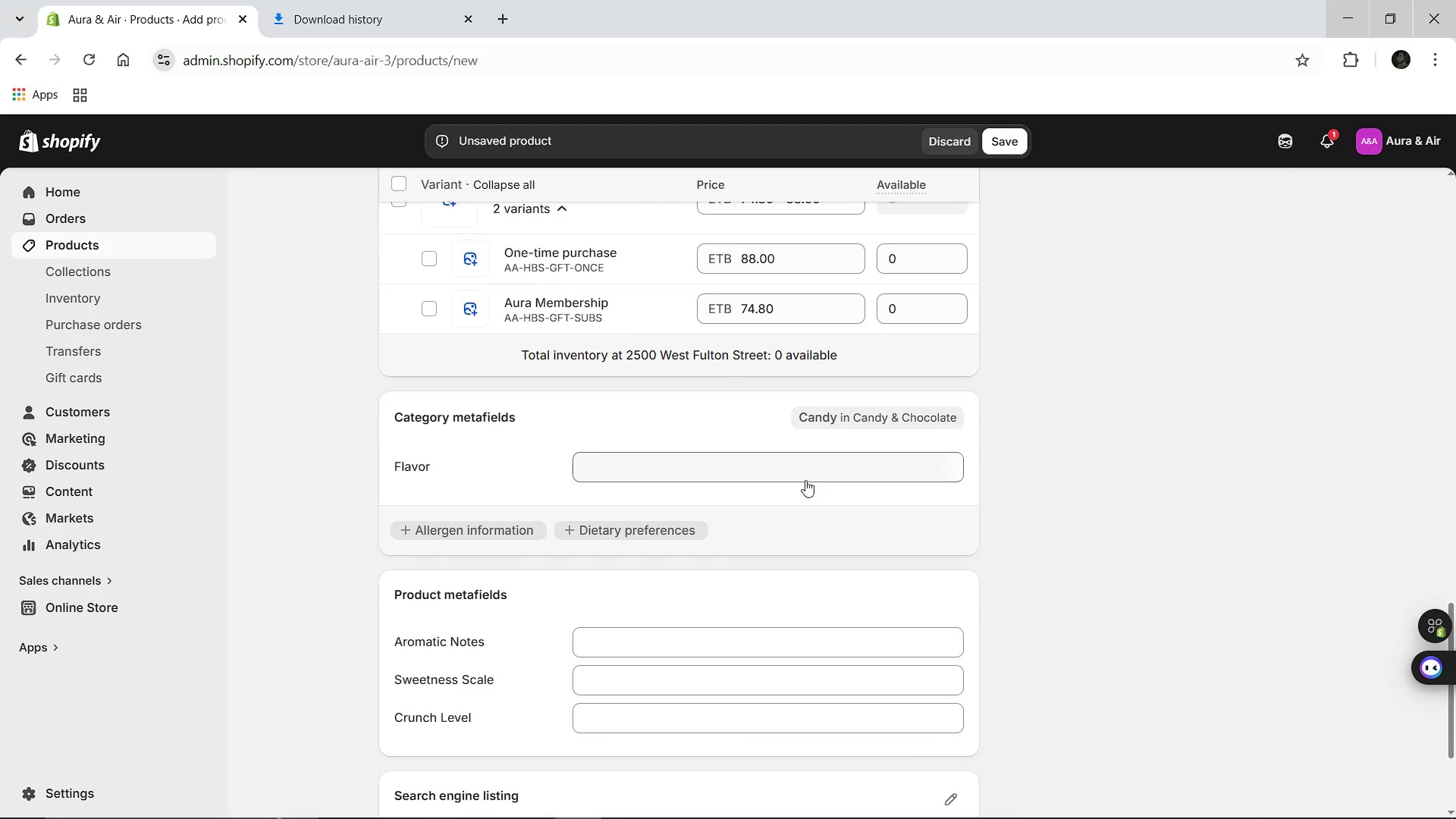 
wait(8.84)
 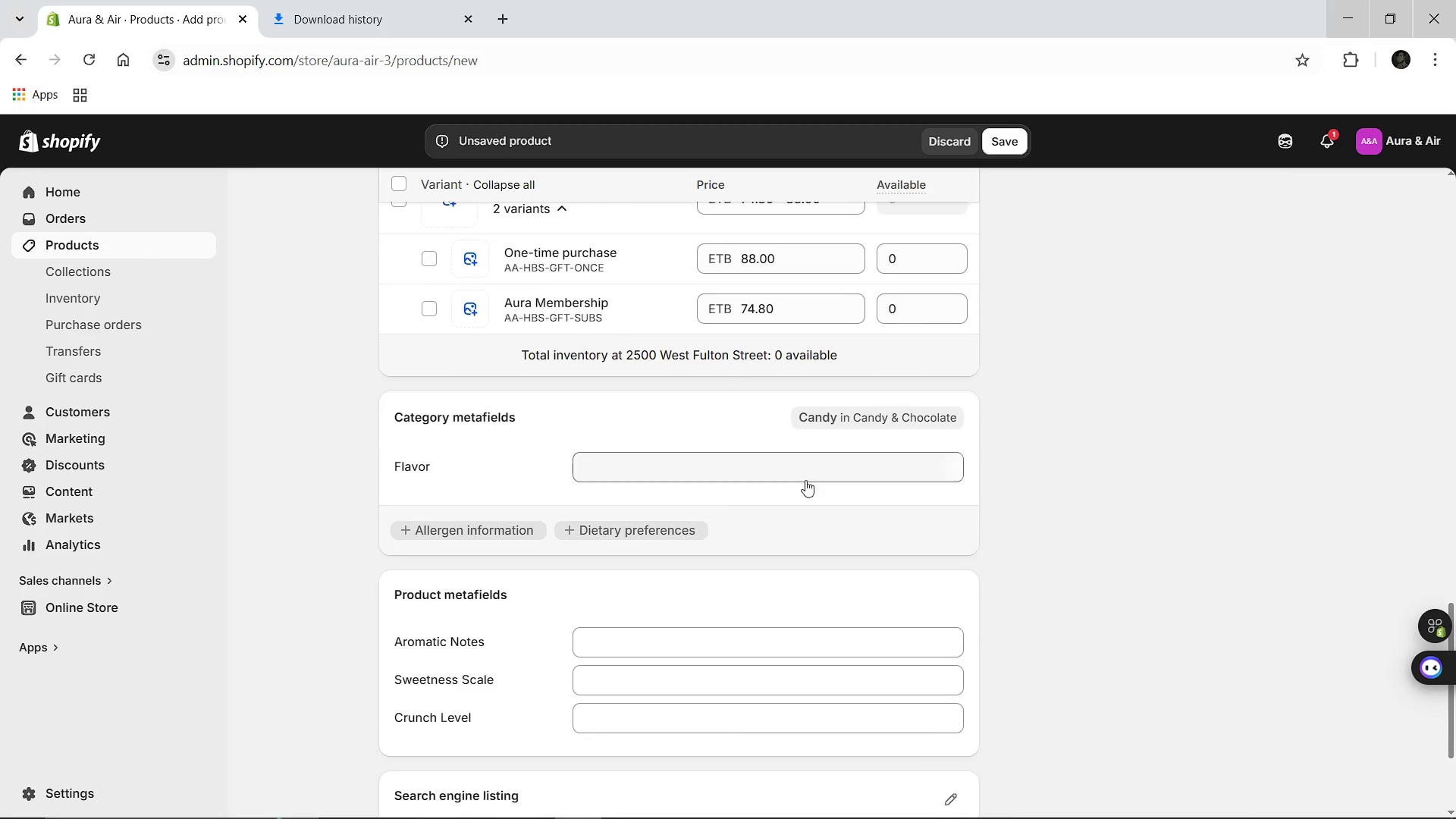 
left_click([606, 523])
 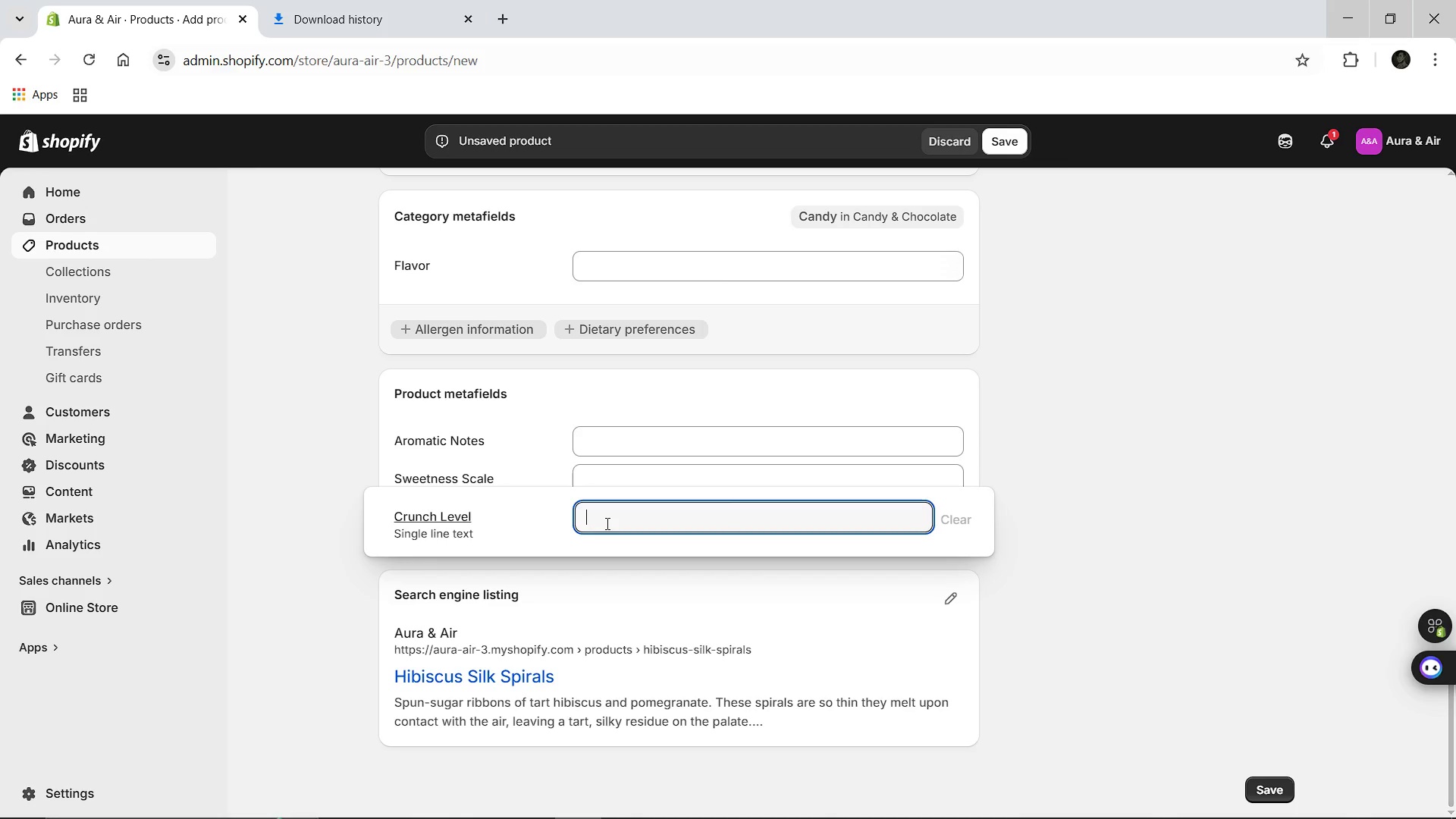 
key(1)
 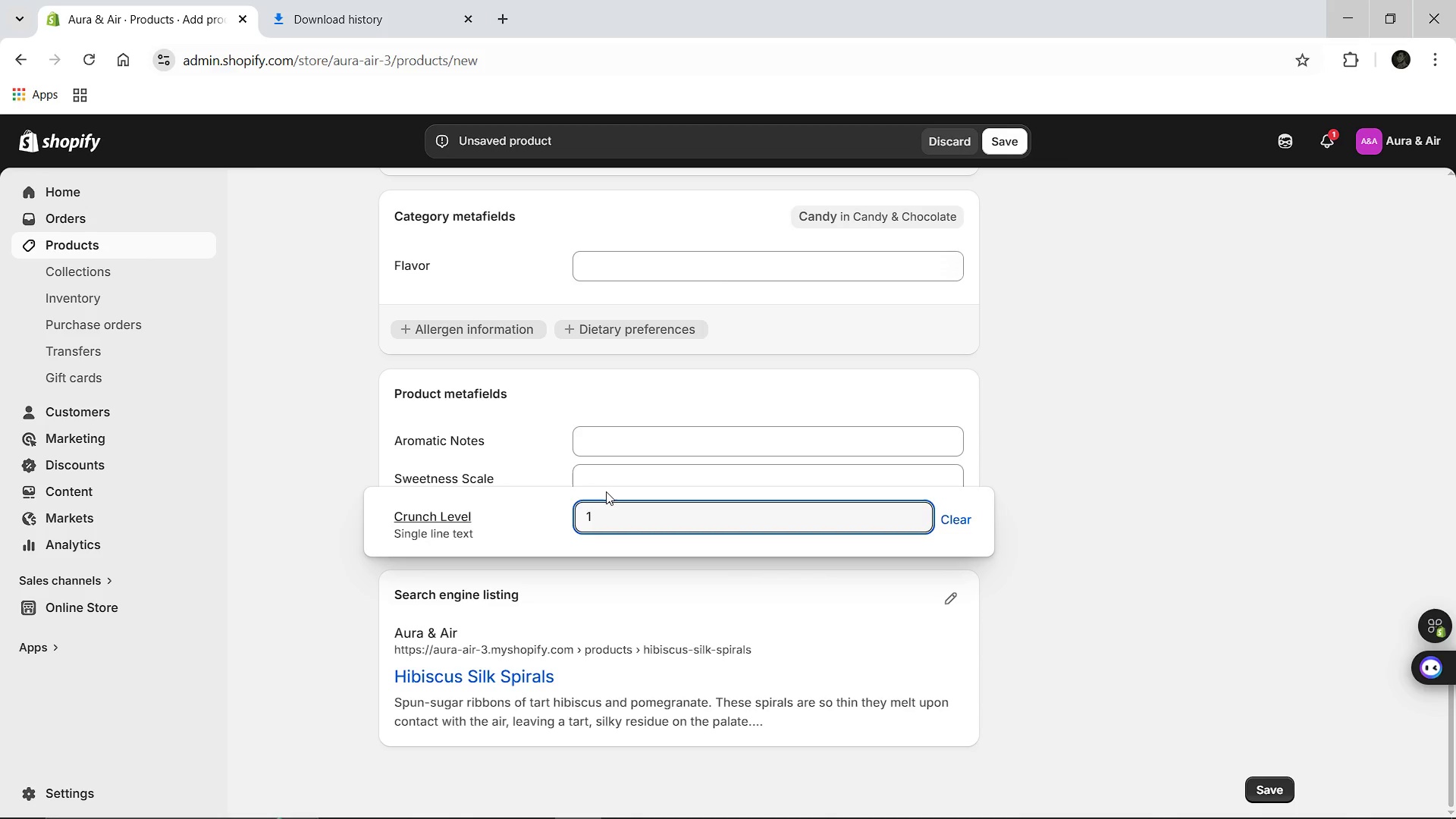 
left_click([601, 482])
 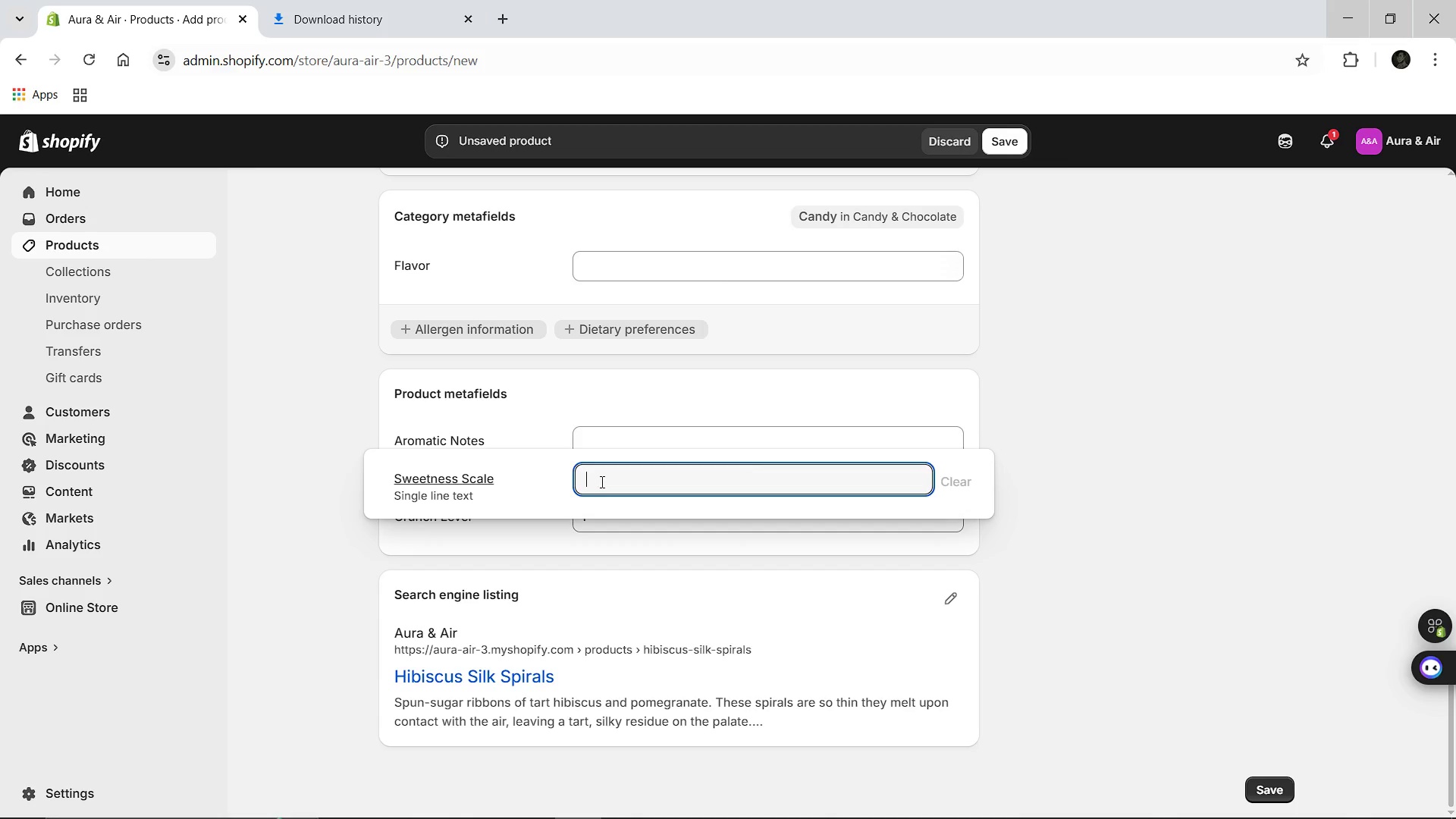 
type(Medium)
 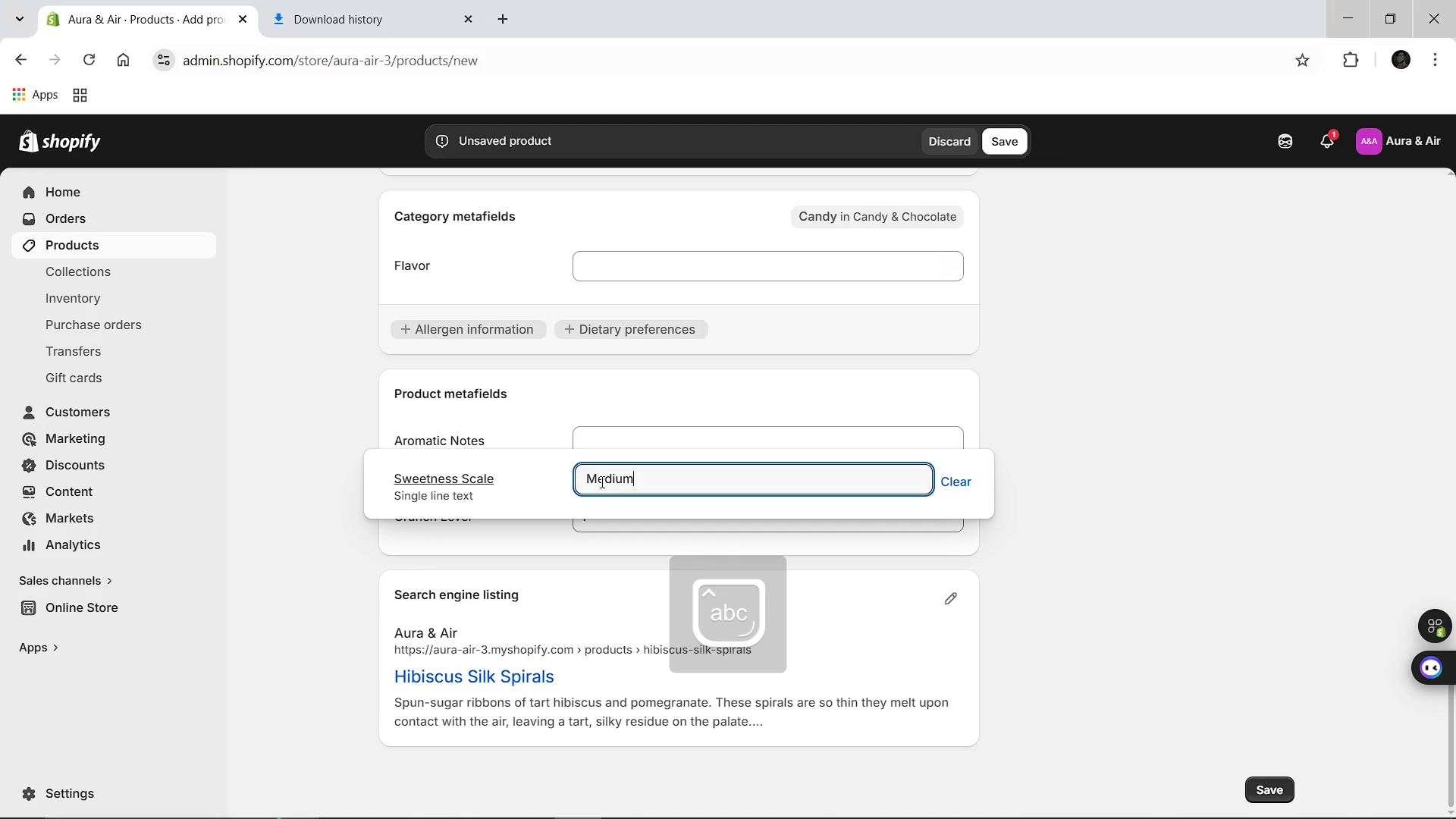 
left_click([617, 442])
 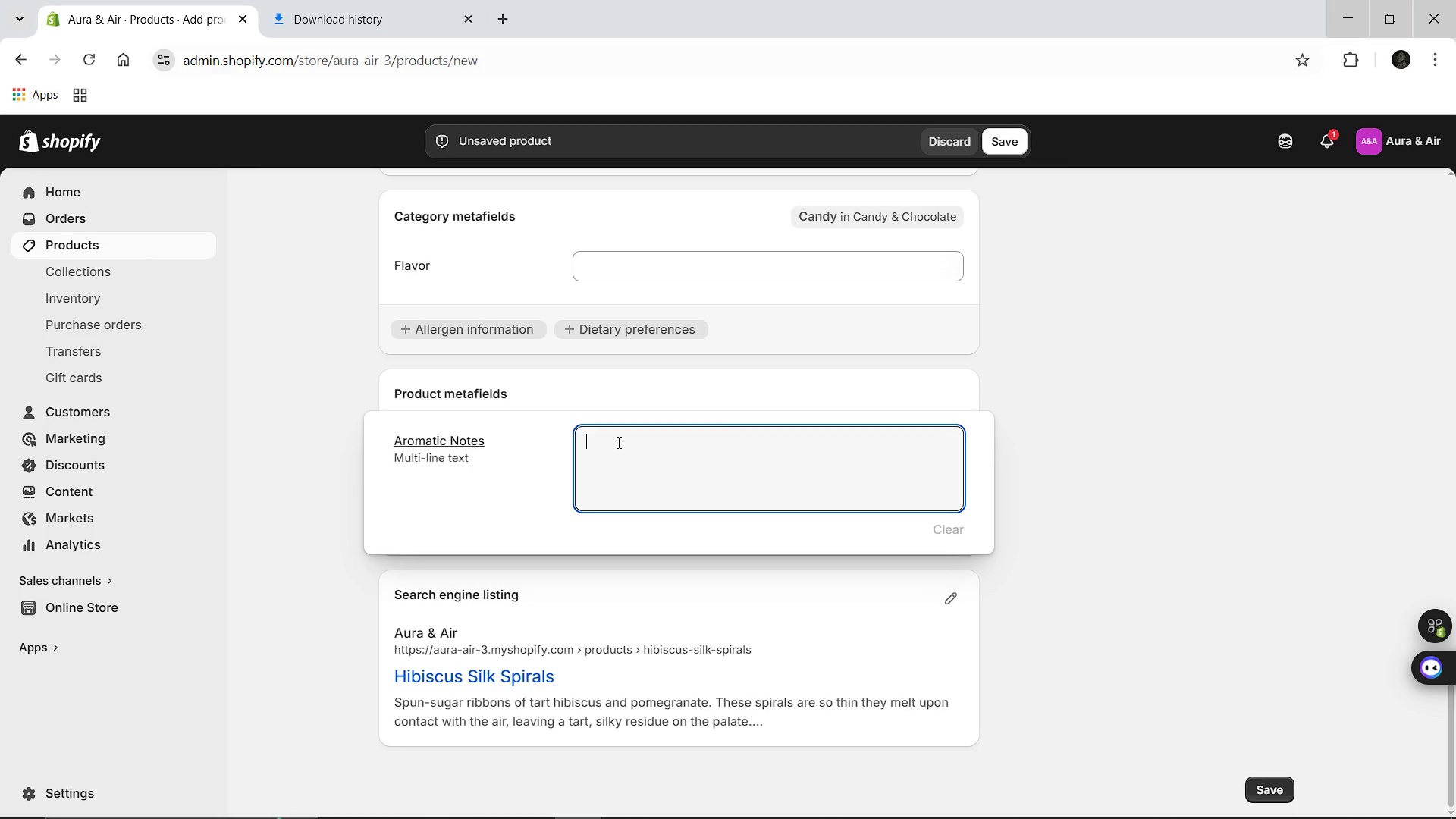 
type(T)
key(Backspace)
type(Red Berry)
 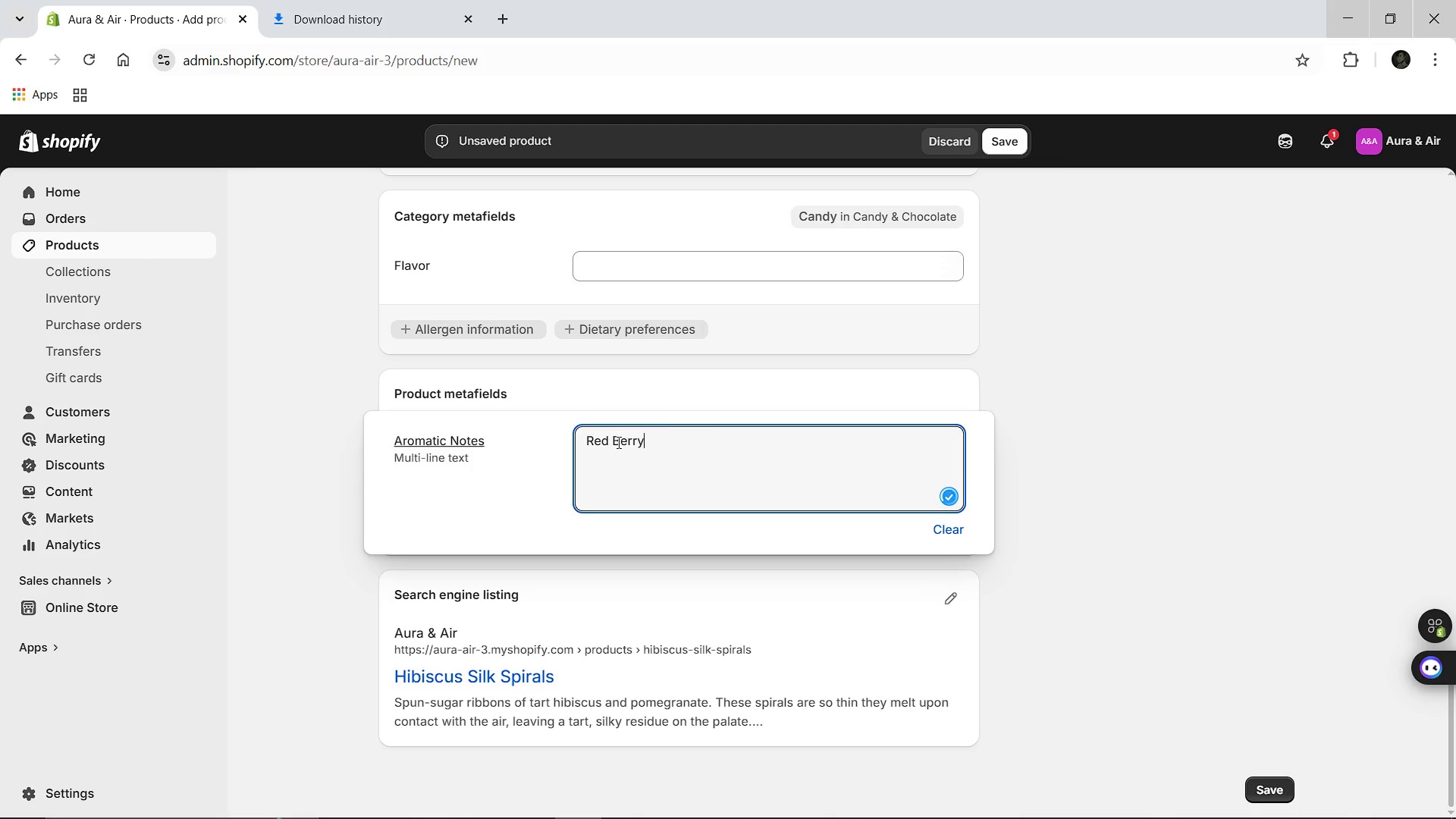 
type(, G)
key(Backspace)
type(Floral Silk, and White Pepper)
 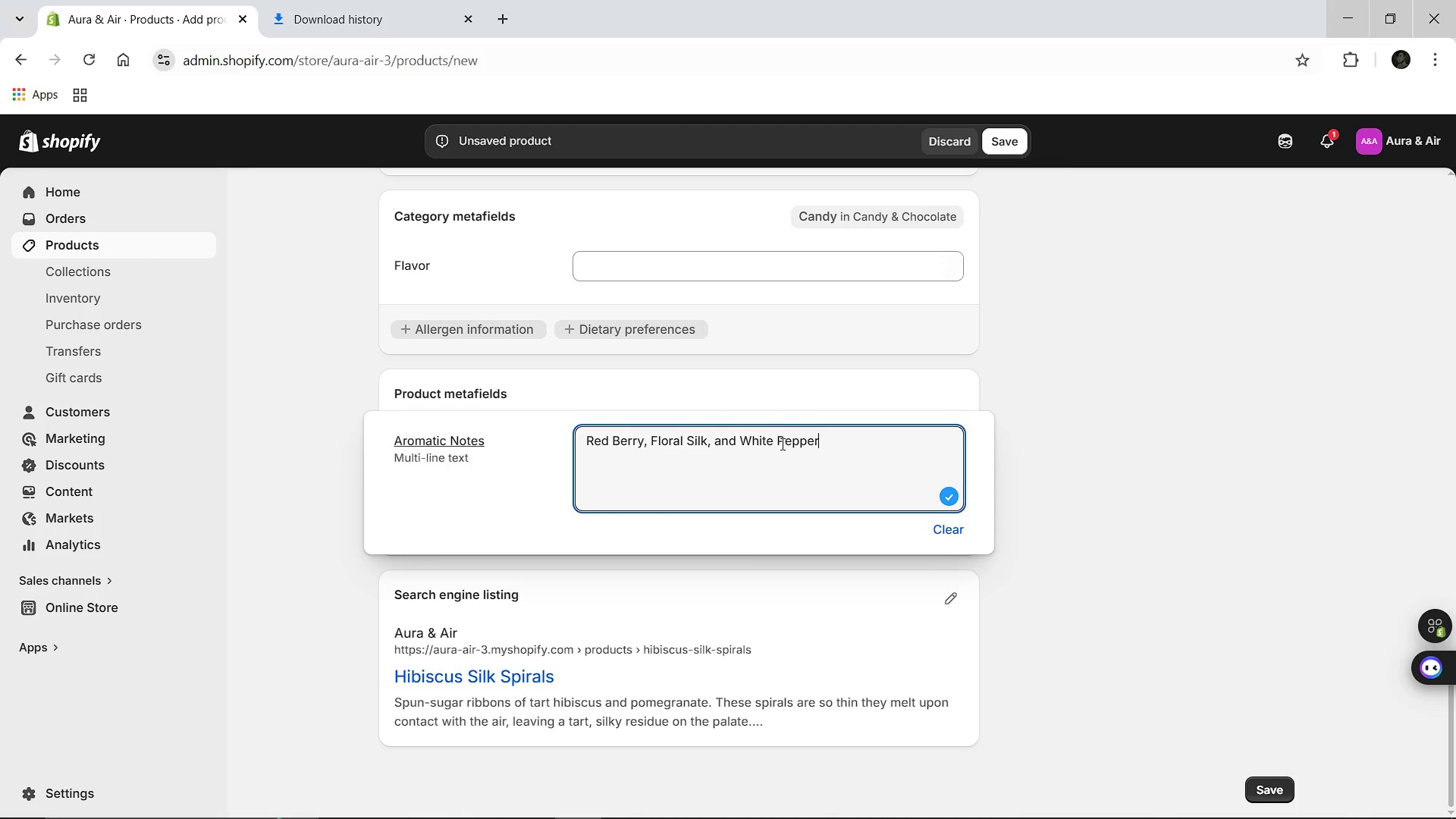 
left_click([1039, 363])
 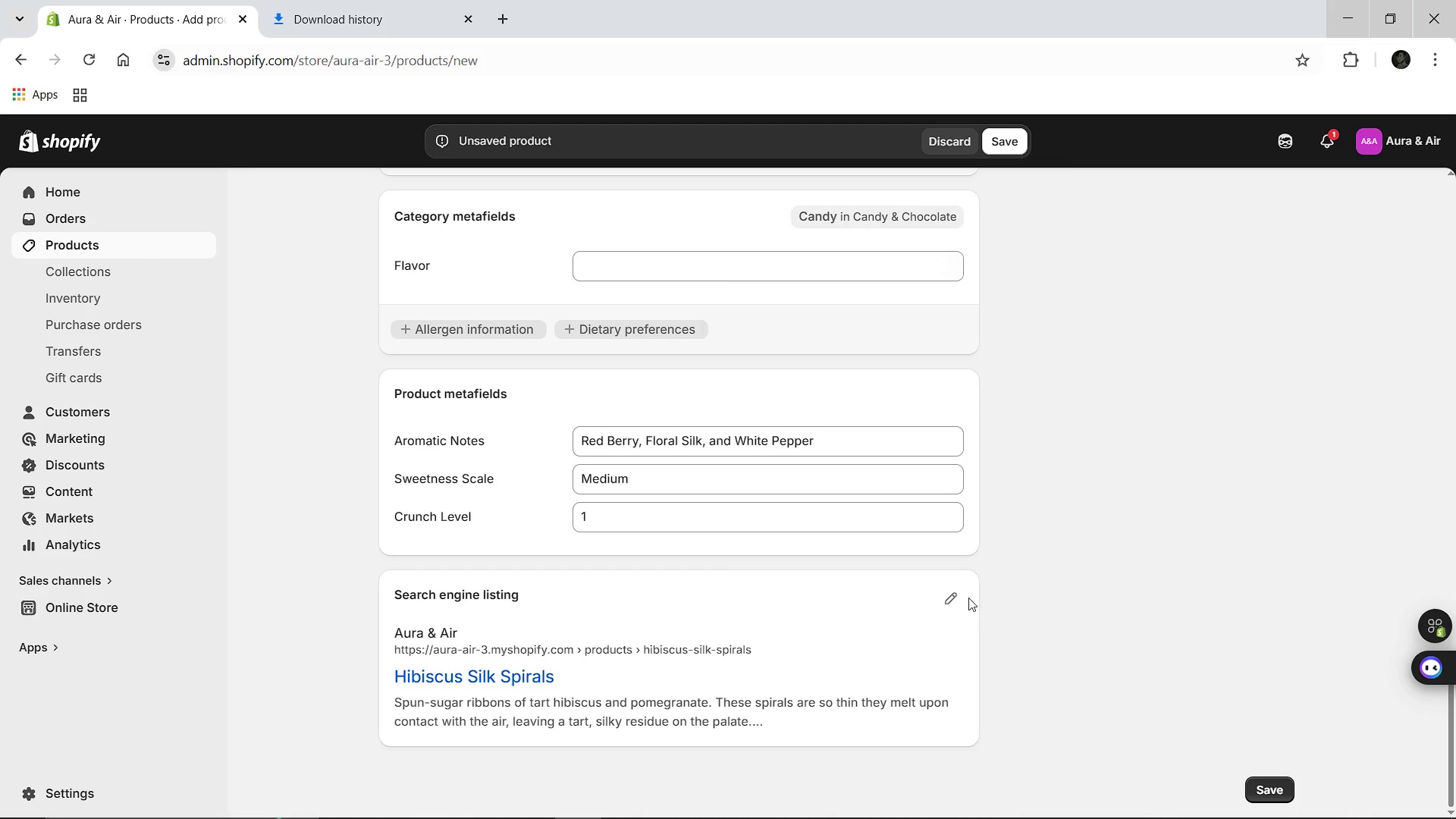 
left_click([953, 602])
 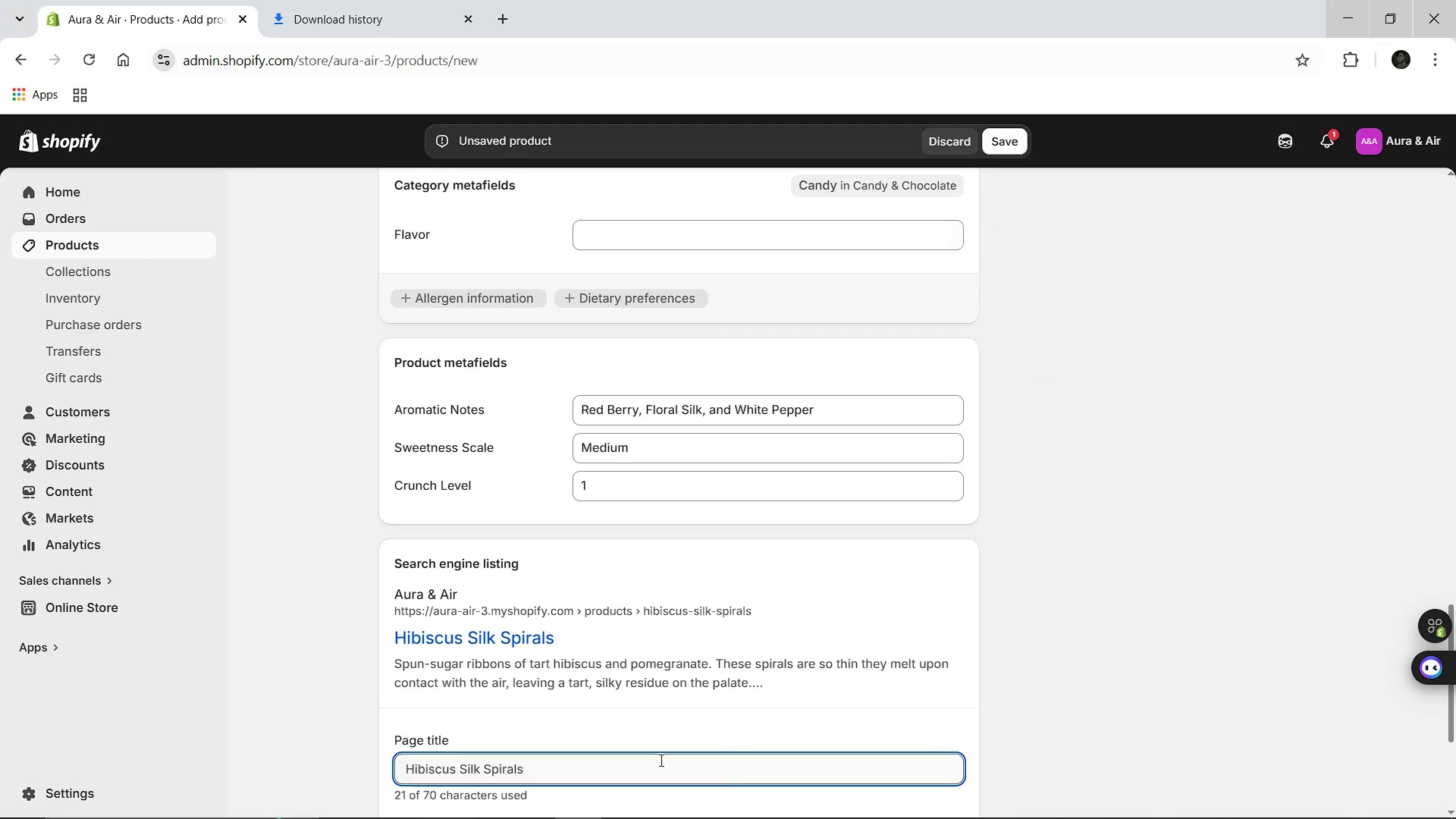 
left_click([565, 770])
 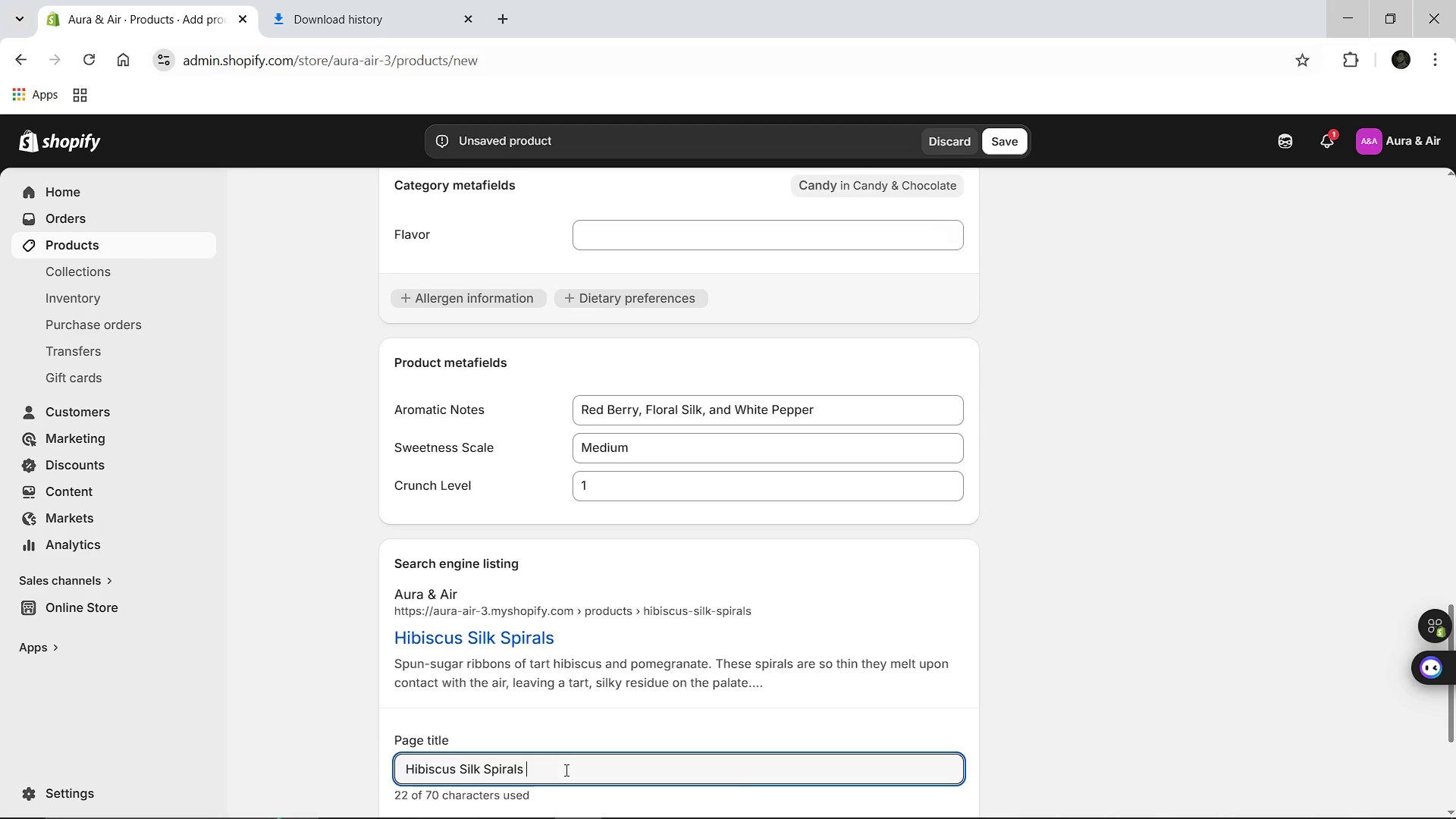 
type( [Break] Spun0)
key(Backspace)
type(-Sugar Molecy)
key(Backspace)
type(ular Art)
 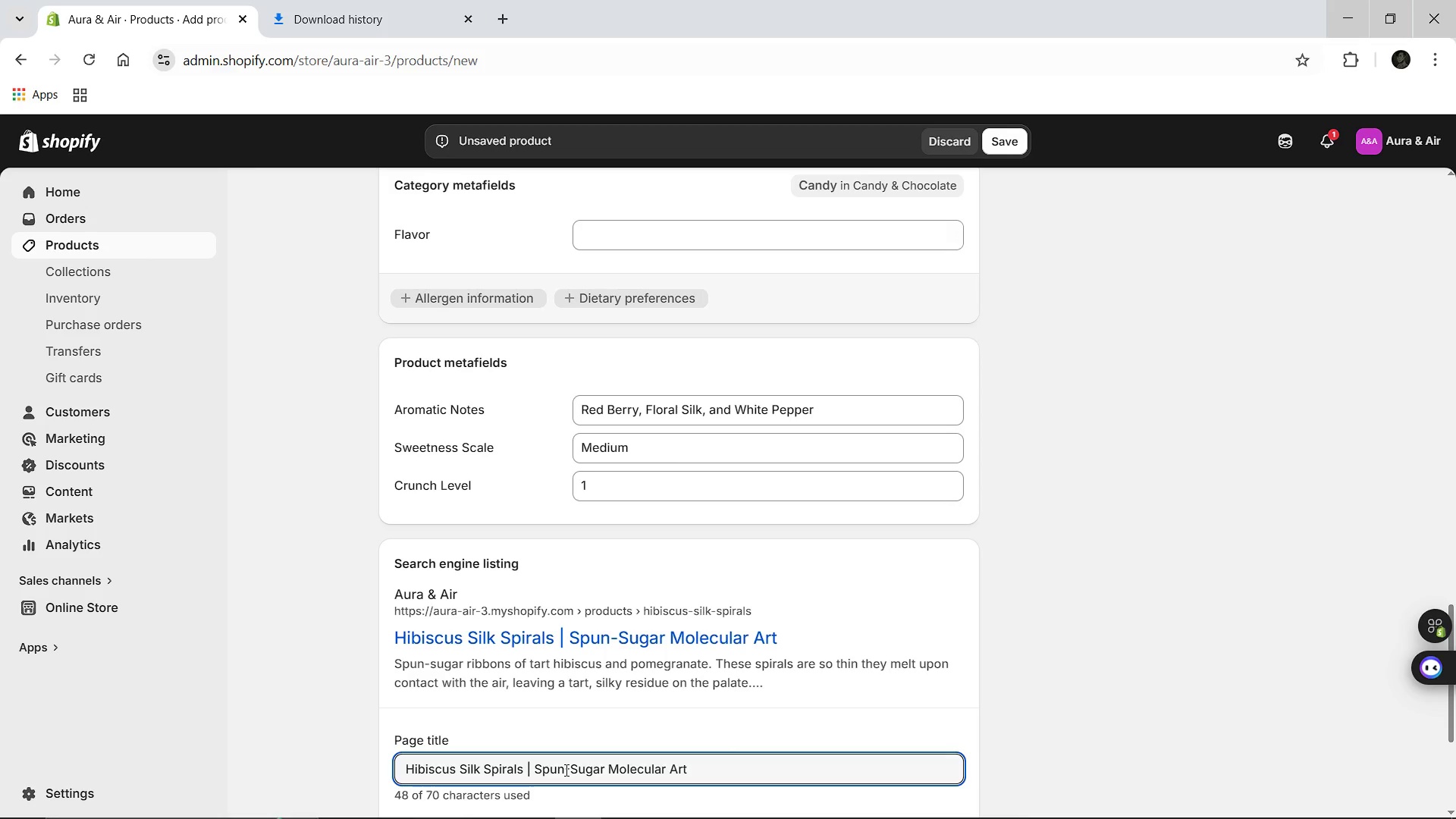 
left_click([570, 752])
 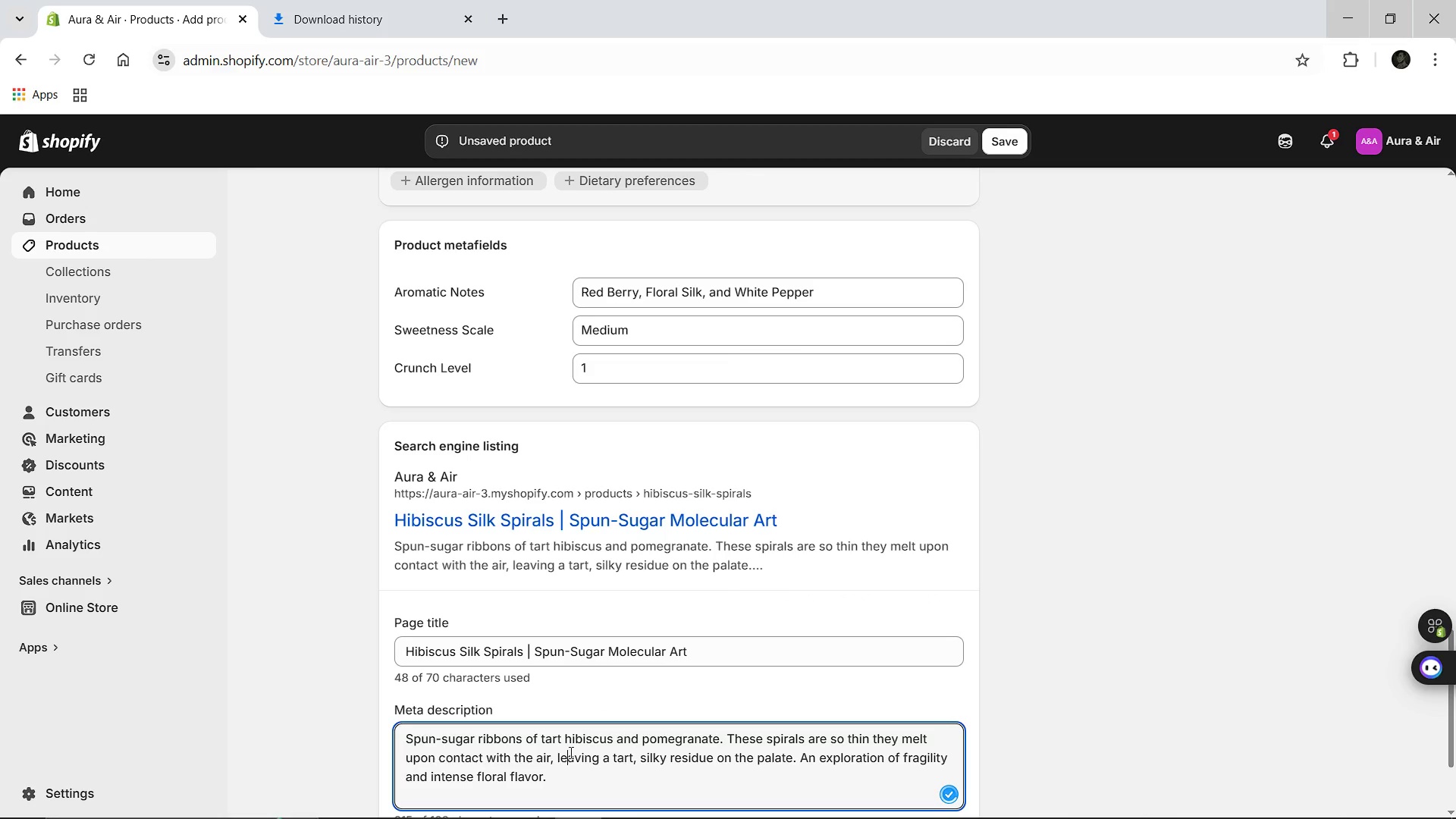 
key(Shift+ShiftLeft)
 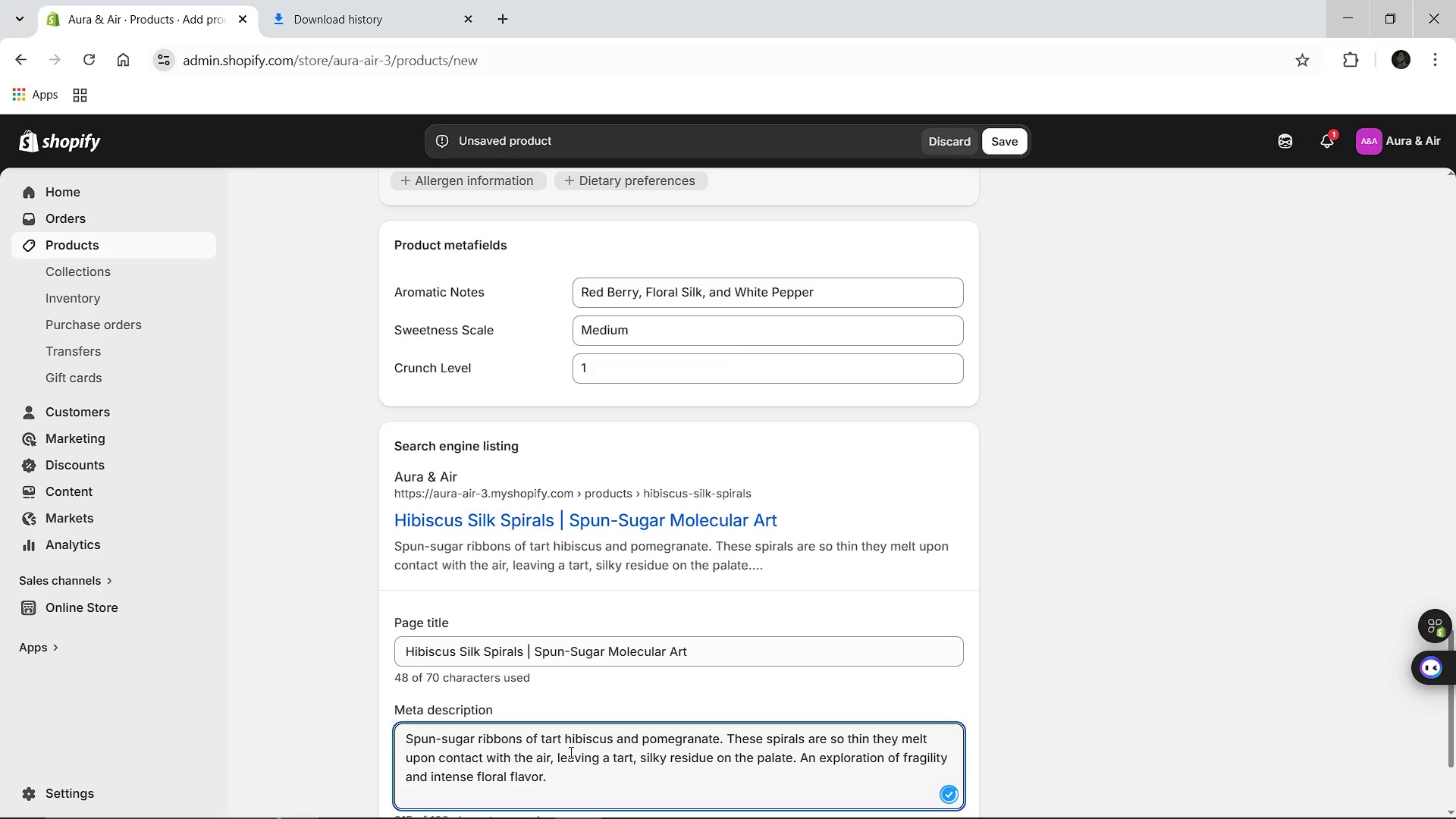 
key(Control+A)
 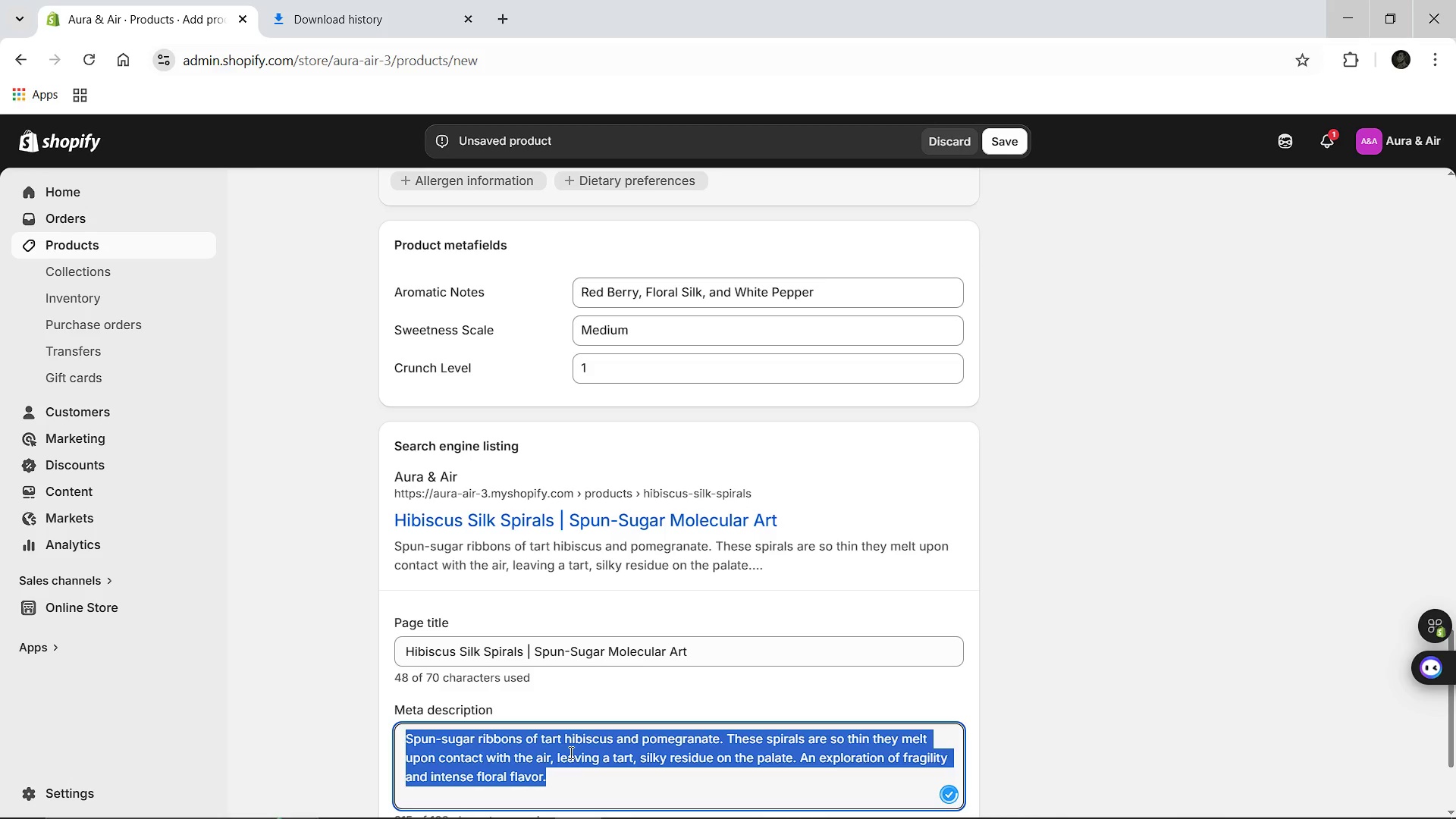 
type(Delicate, at)
key(Backspace)
key(Backspace)
type(tart hibisucs ribbons that melts)
key(Backspace)
type( upo contact )
key(Backspace)
type(. Avant-grade spun-sugar spirals for the modern patisserie collector and luxury gift giver)
 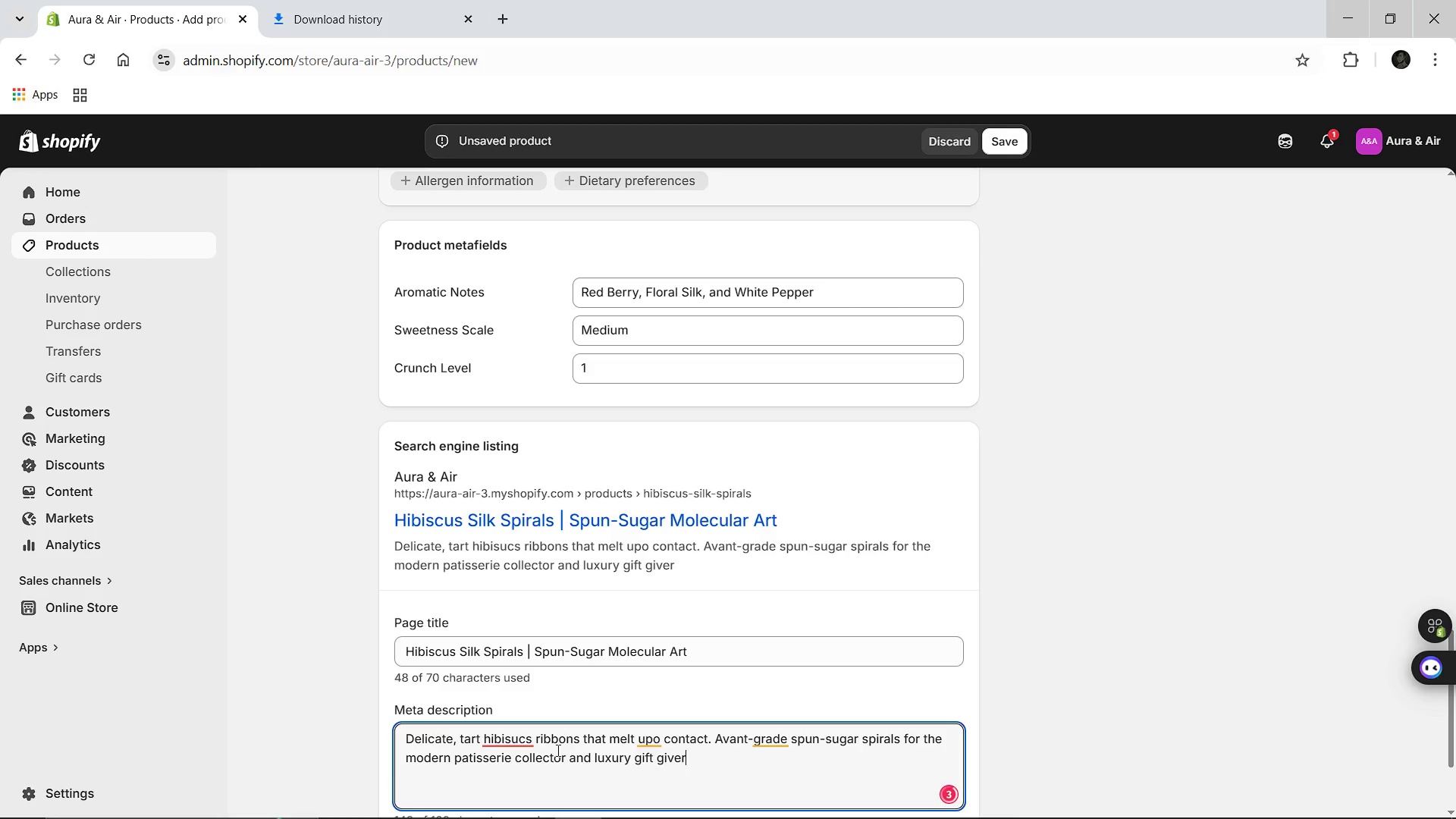 
key(Period)
 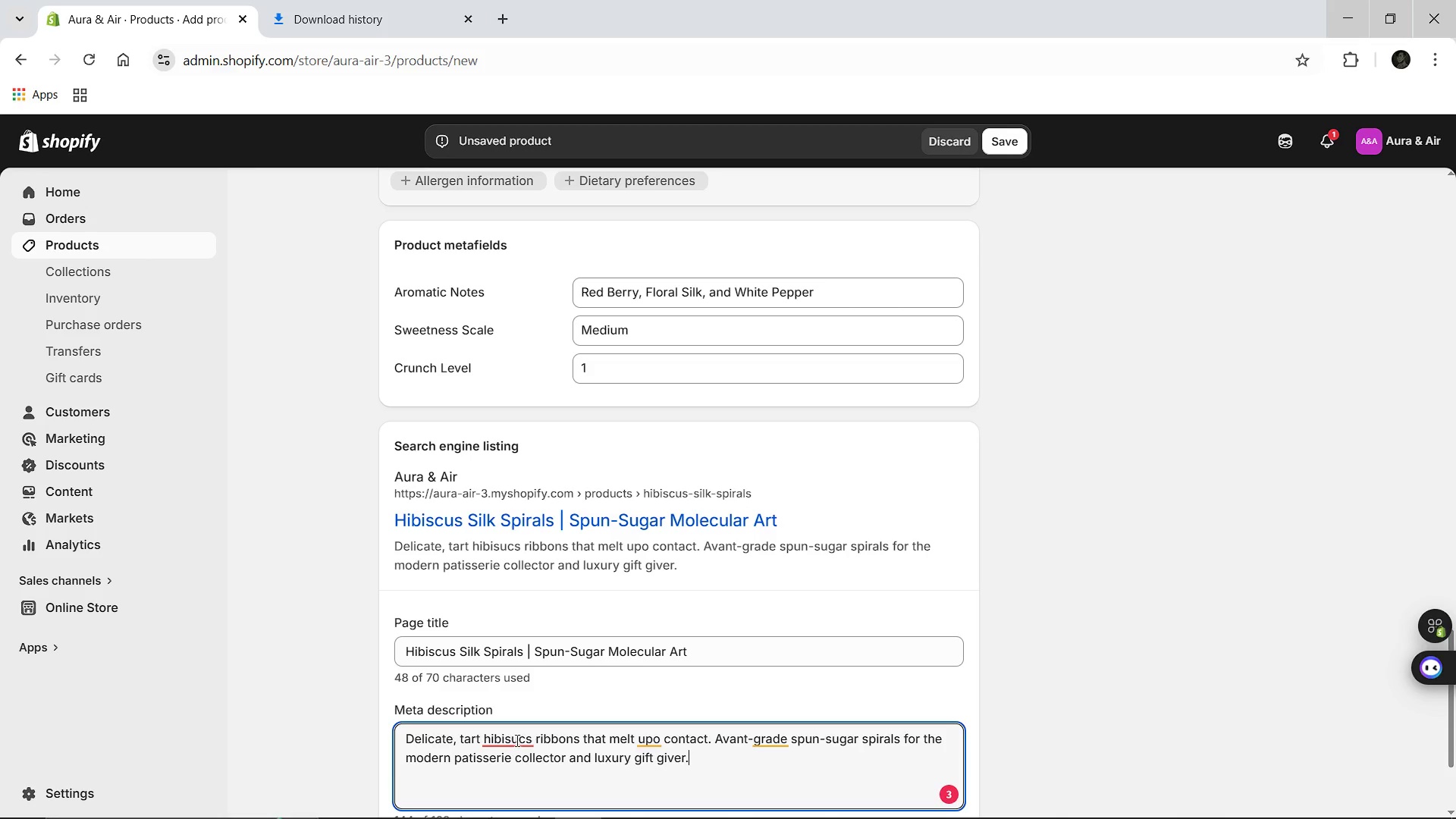 
left_click([516, 740])
 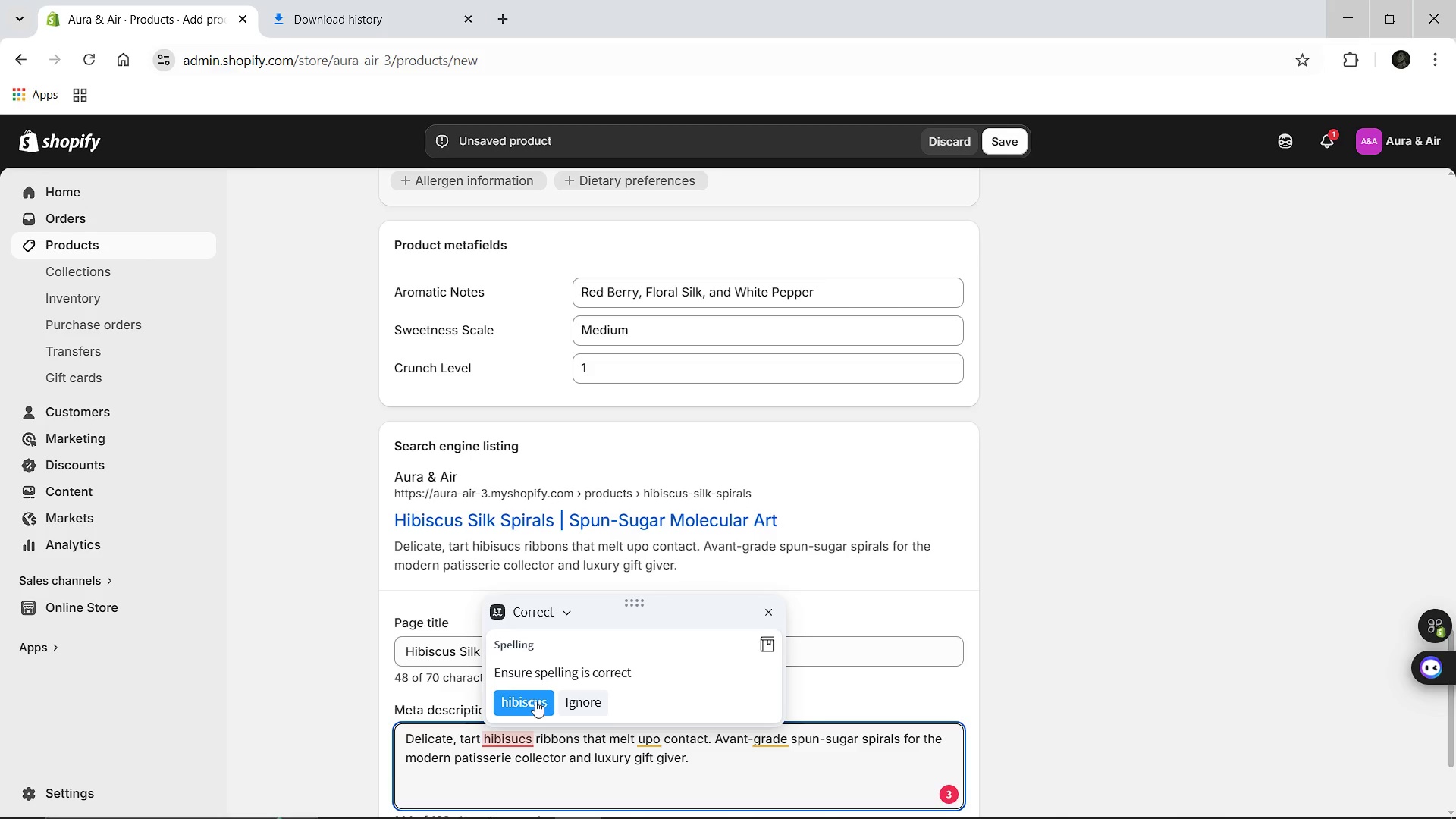 
left_click([535, 701])
 